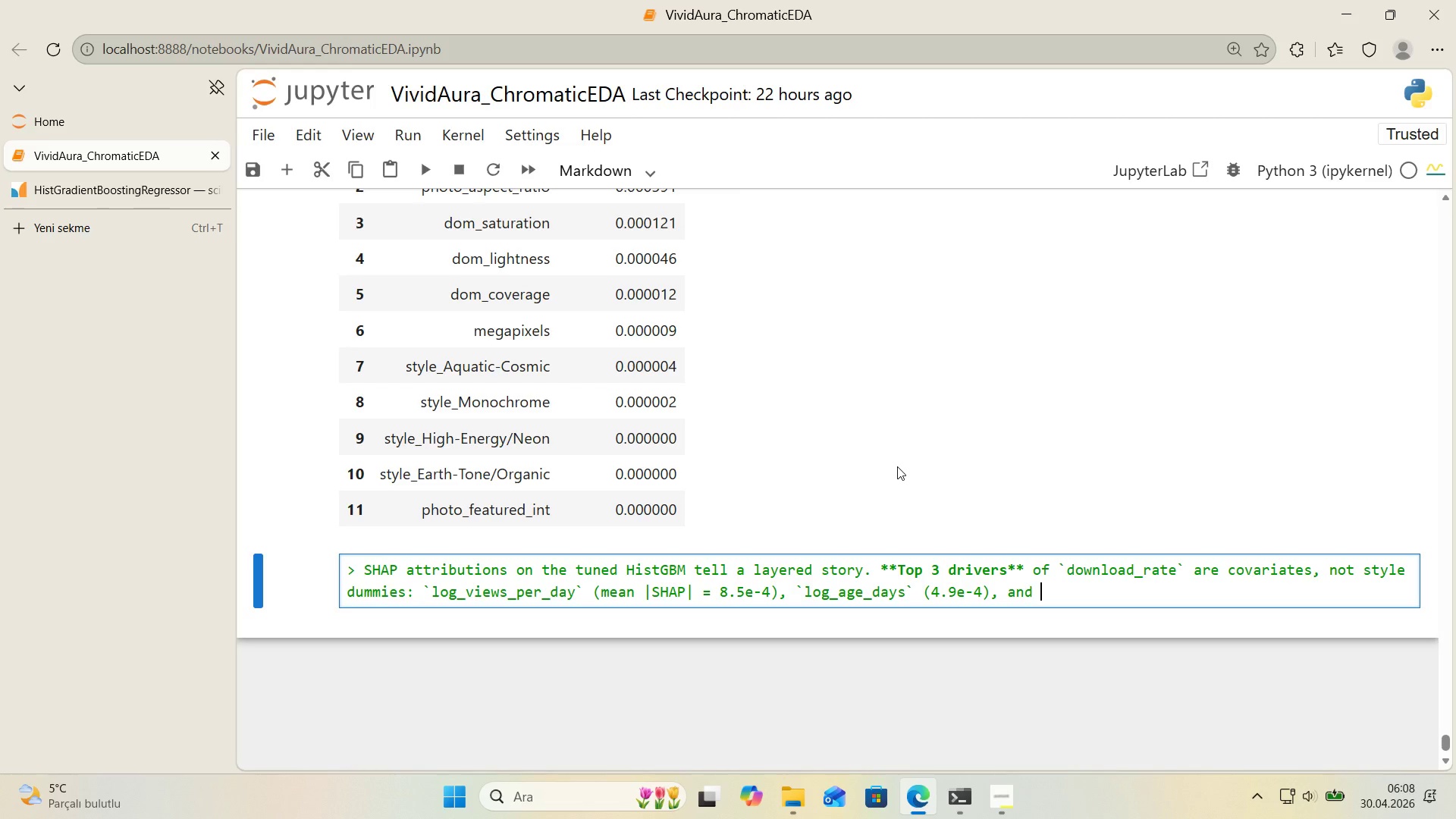 
key(Alt+Control+Comma)
 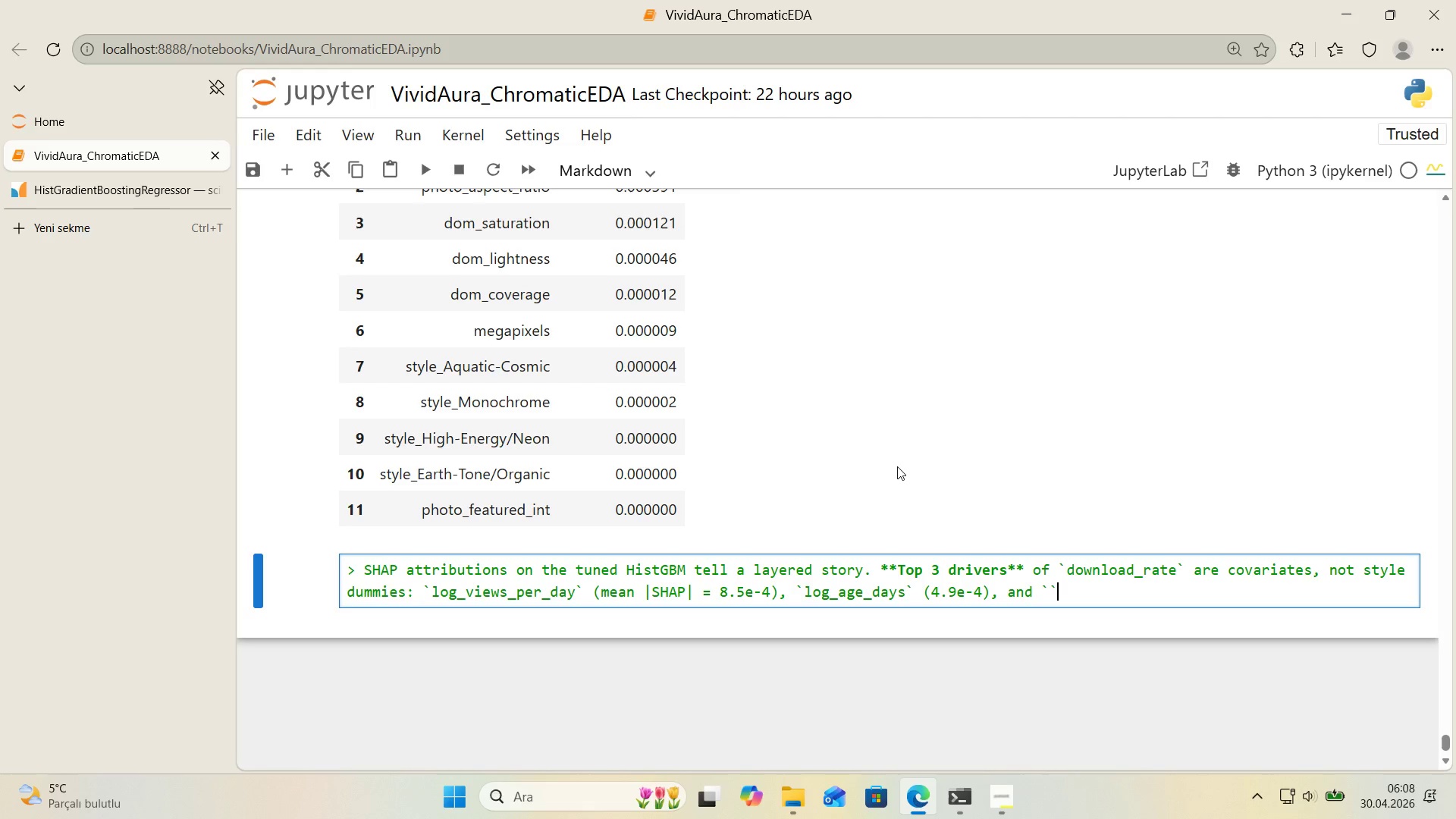 
key(Alt+Control+Comma)
 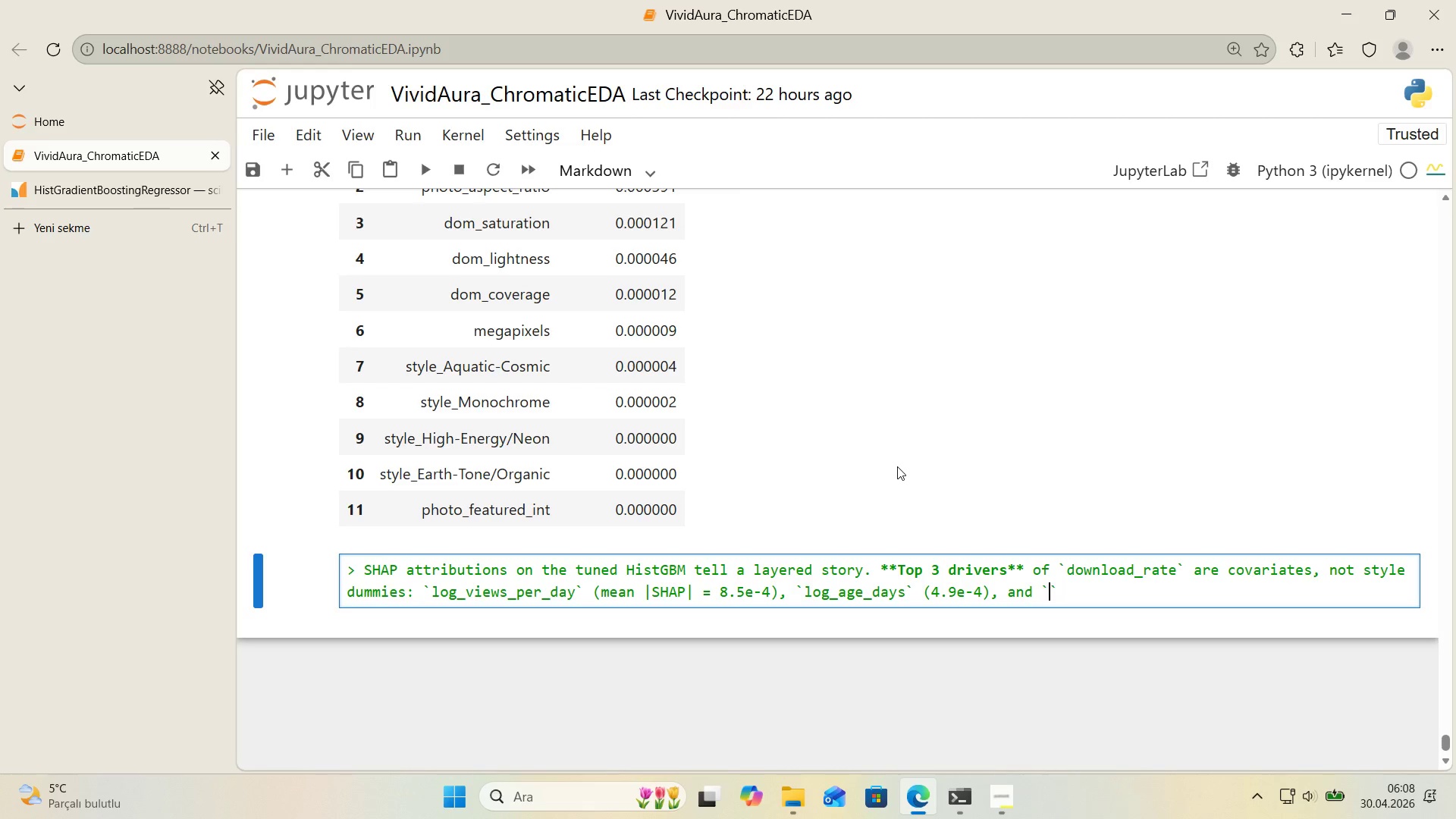 
key(ArrowLeft)
 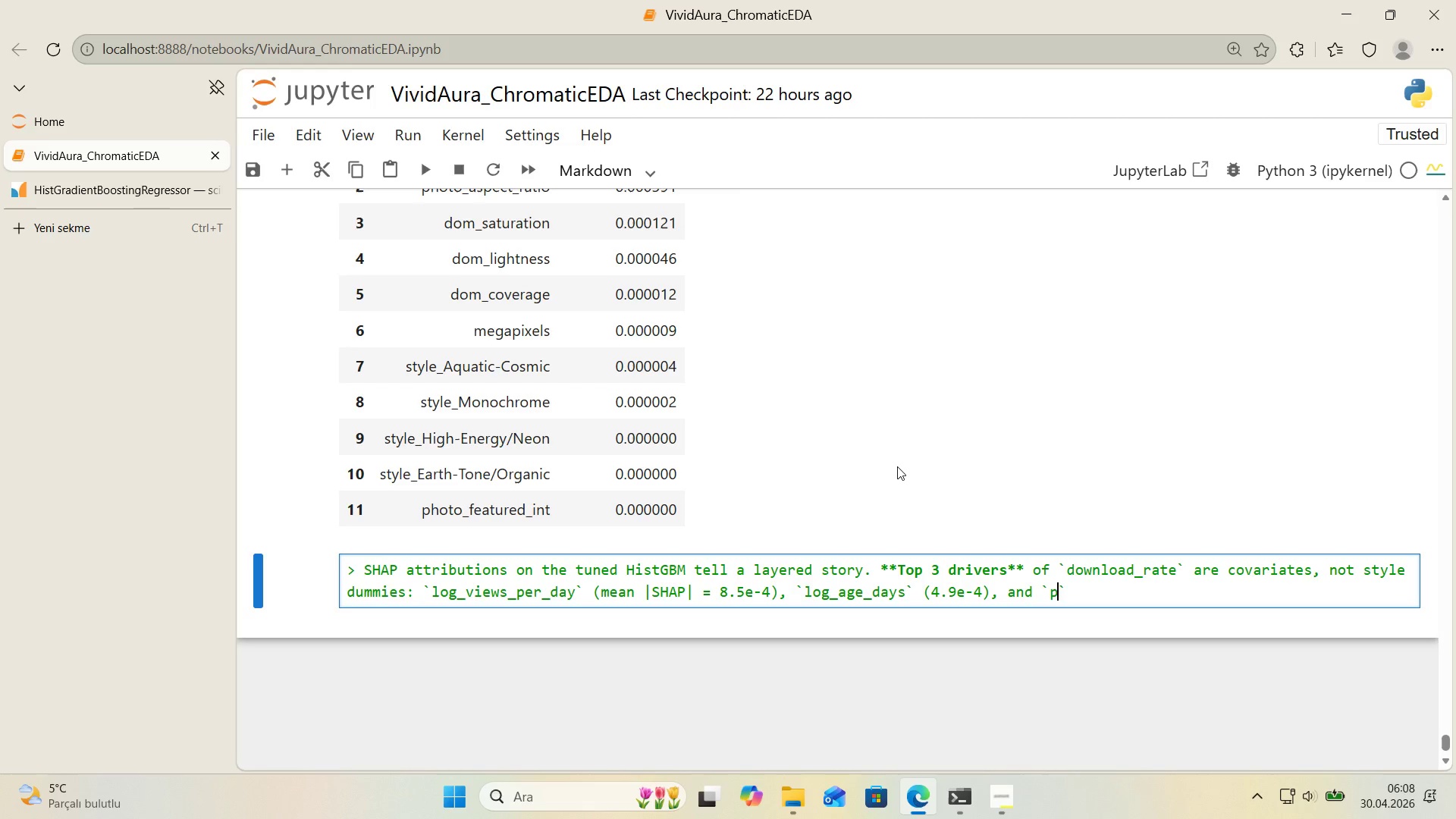 
type(photo_aspect_rat'o)
 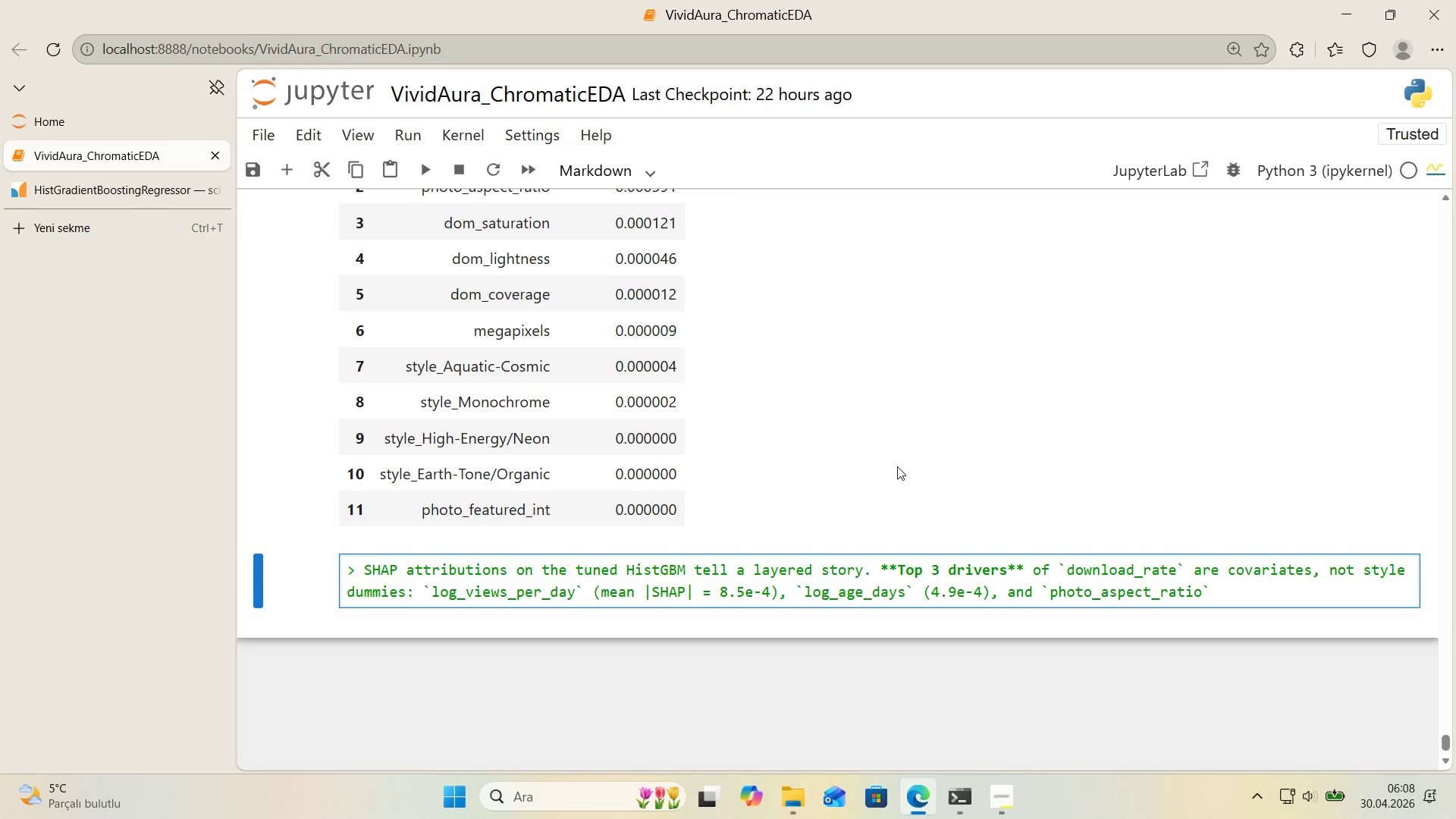 
key(ArrowRight)
 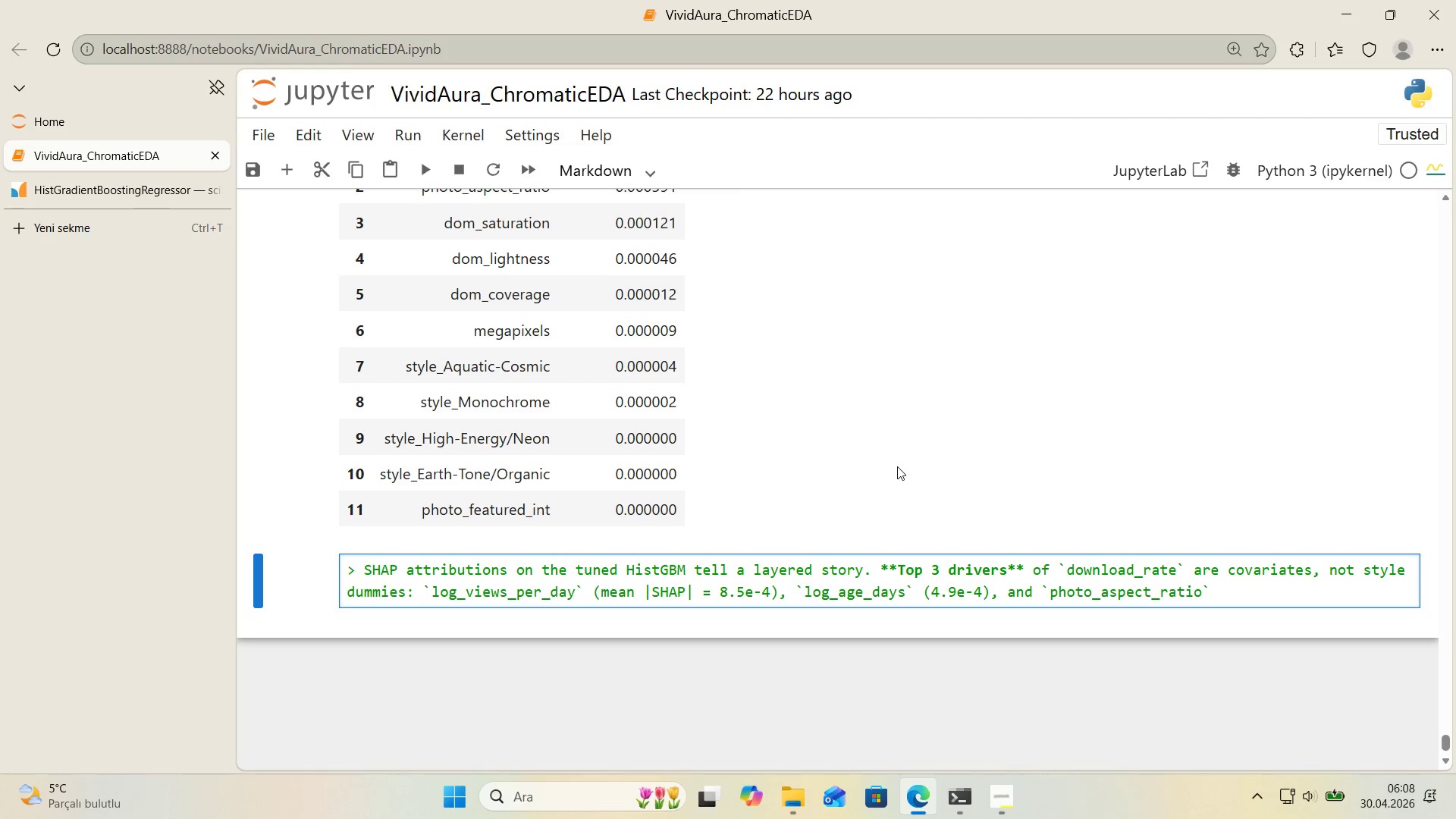 
type( *()
 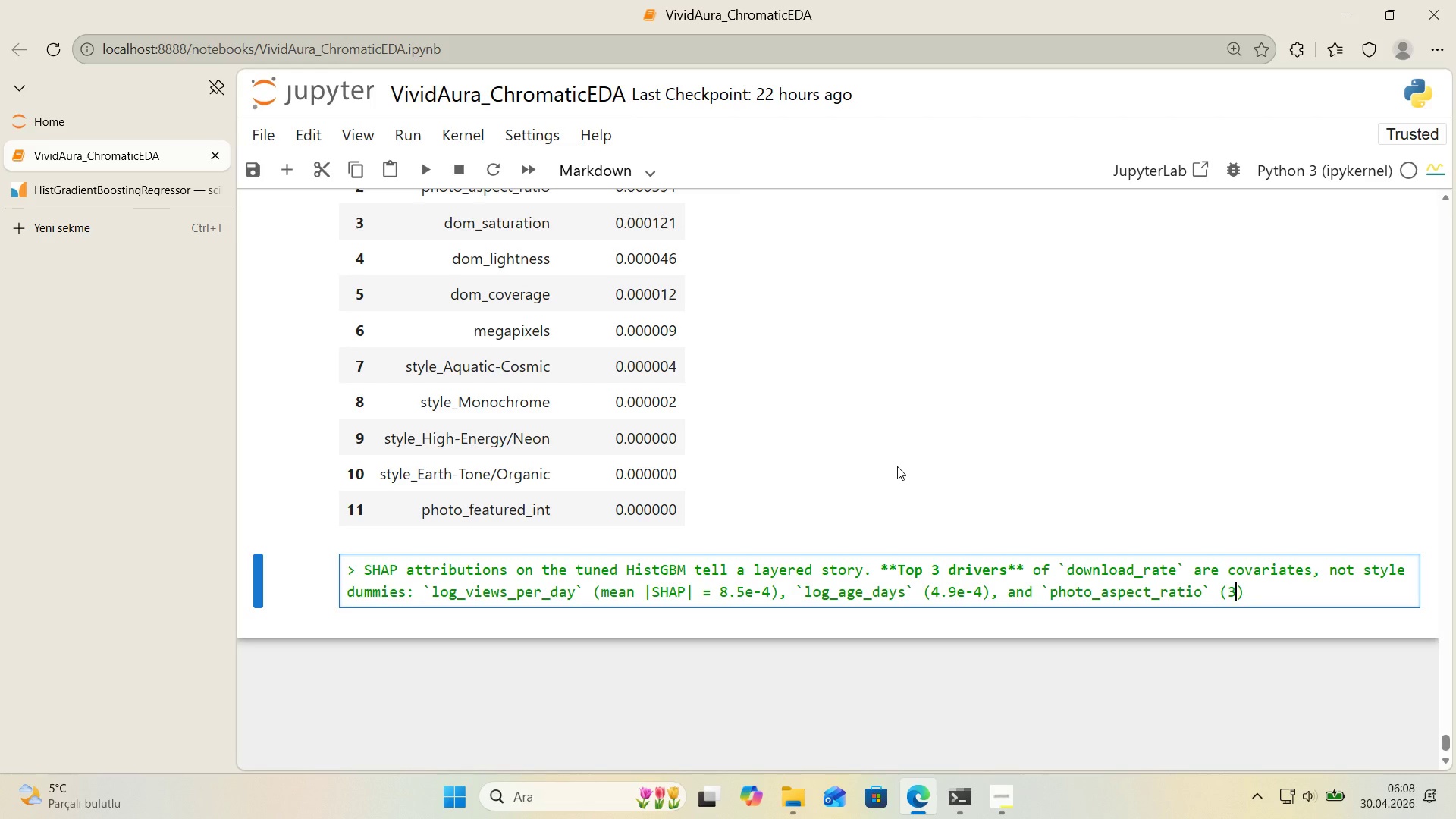 
 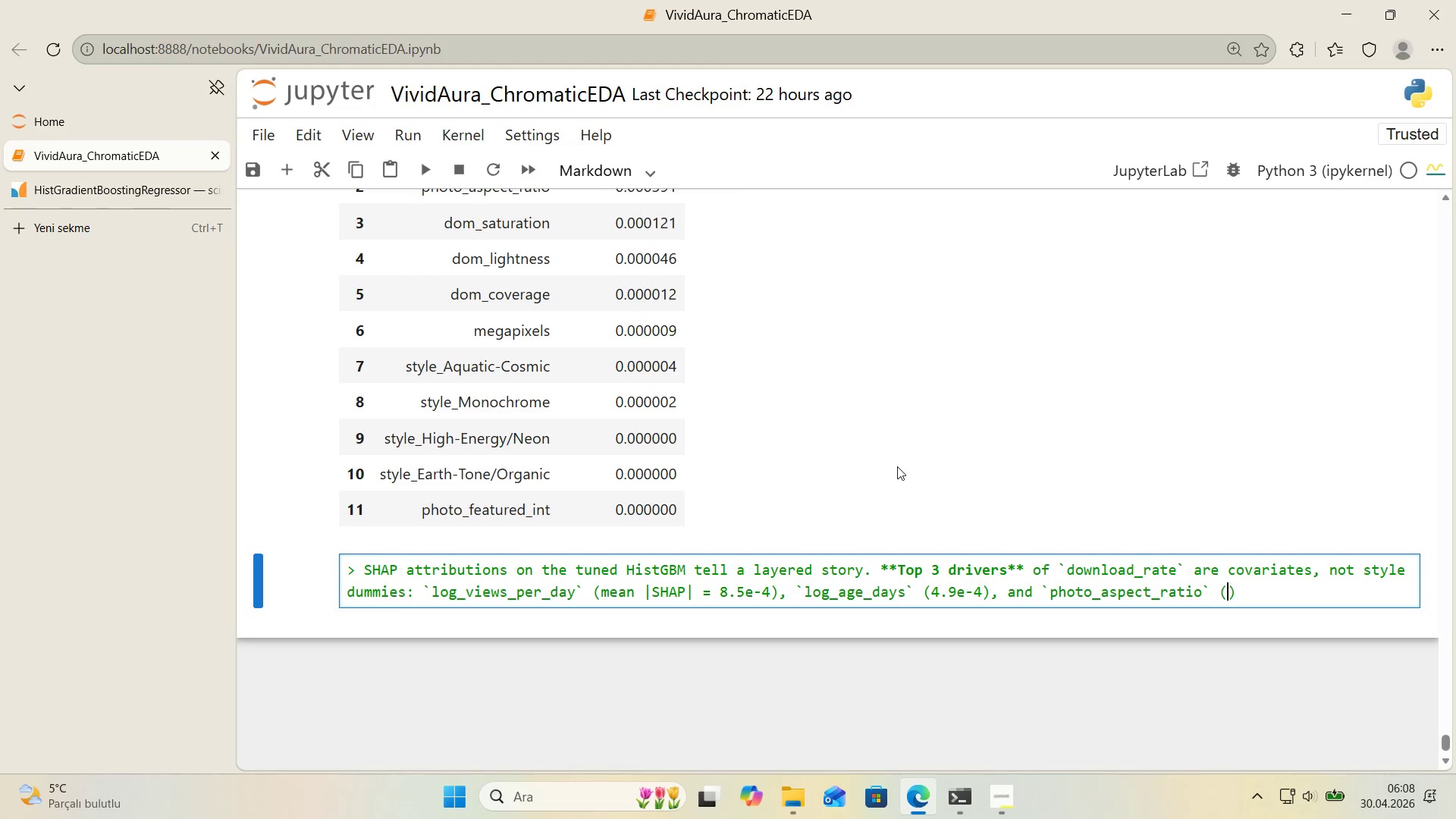 
key(ArrowLeft)
 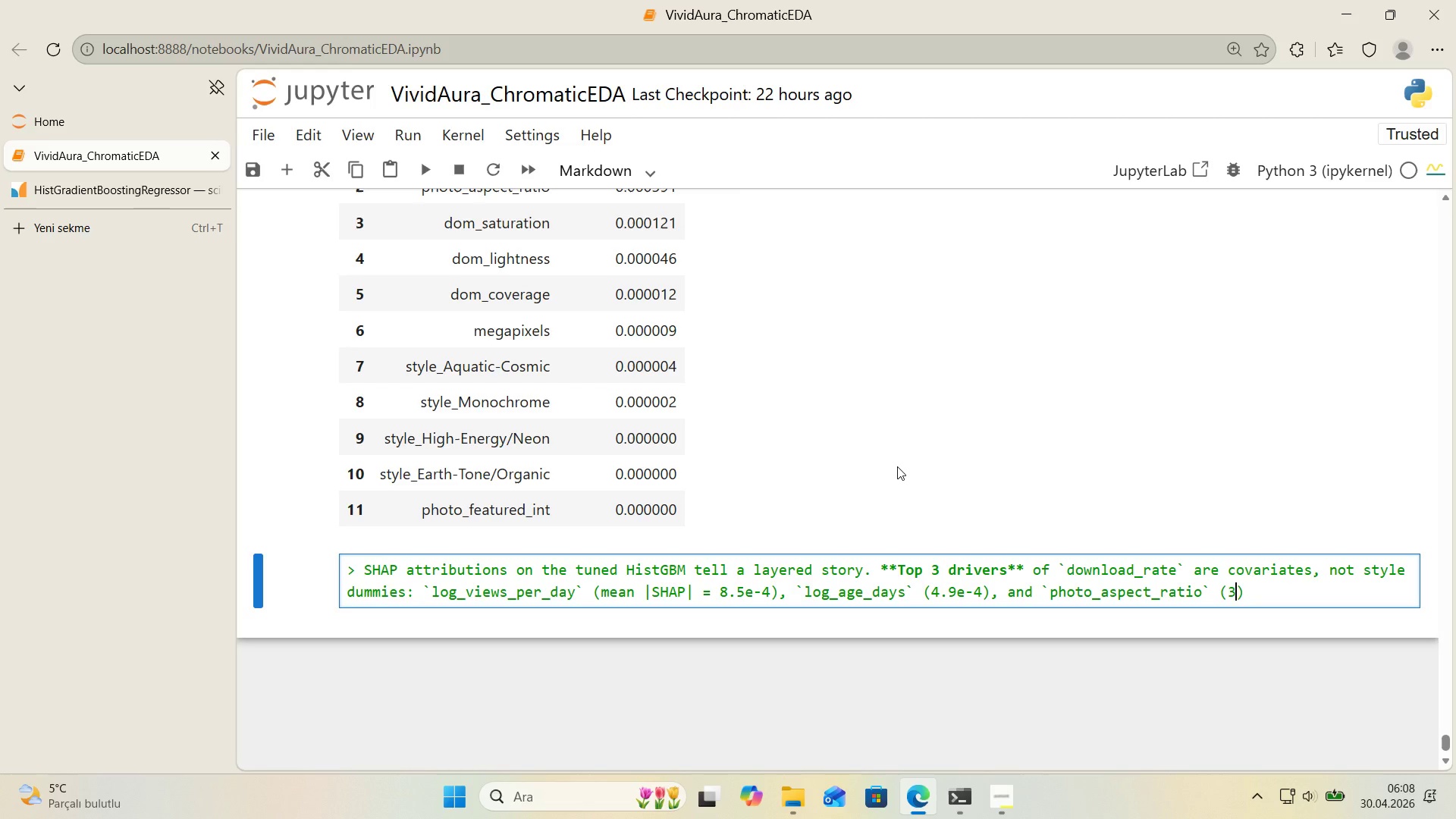 
type(3.9e-4)
 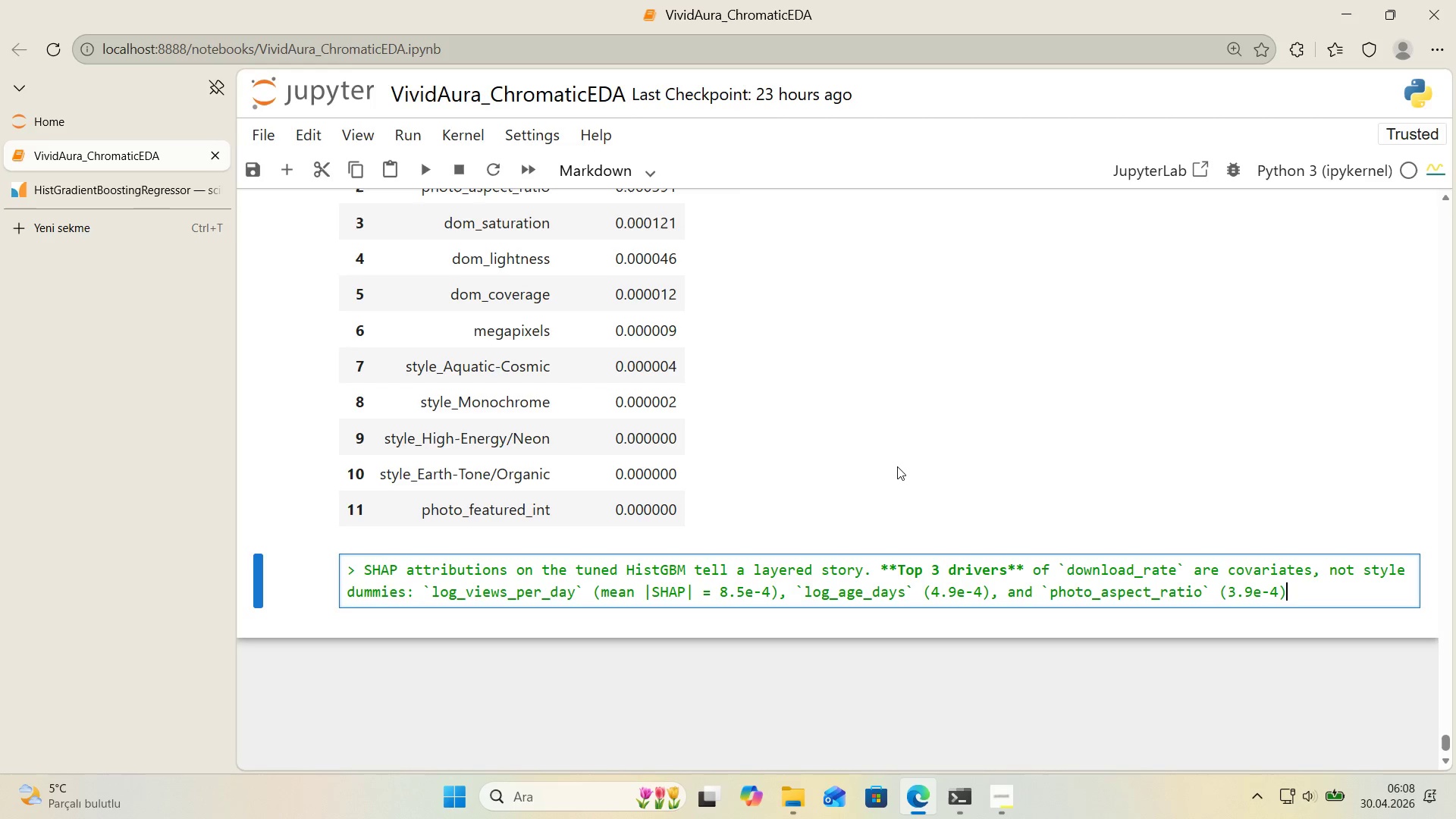 
key(ArrowRight)
 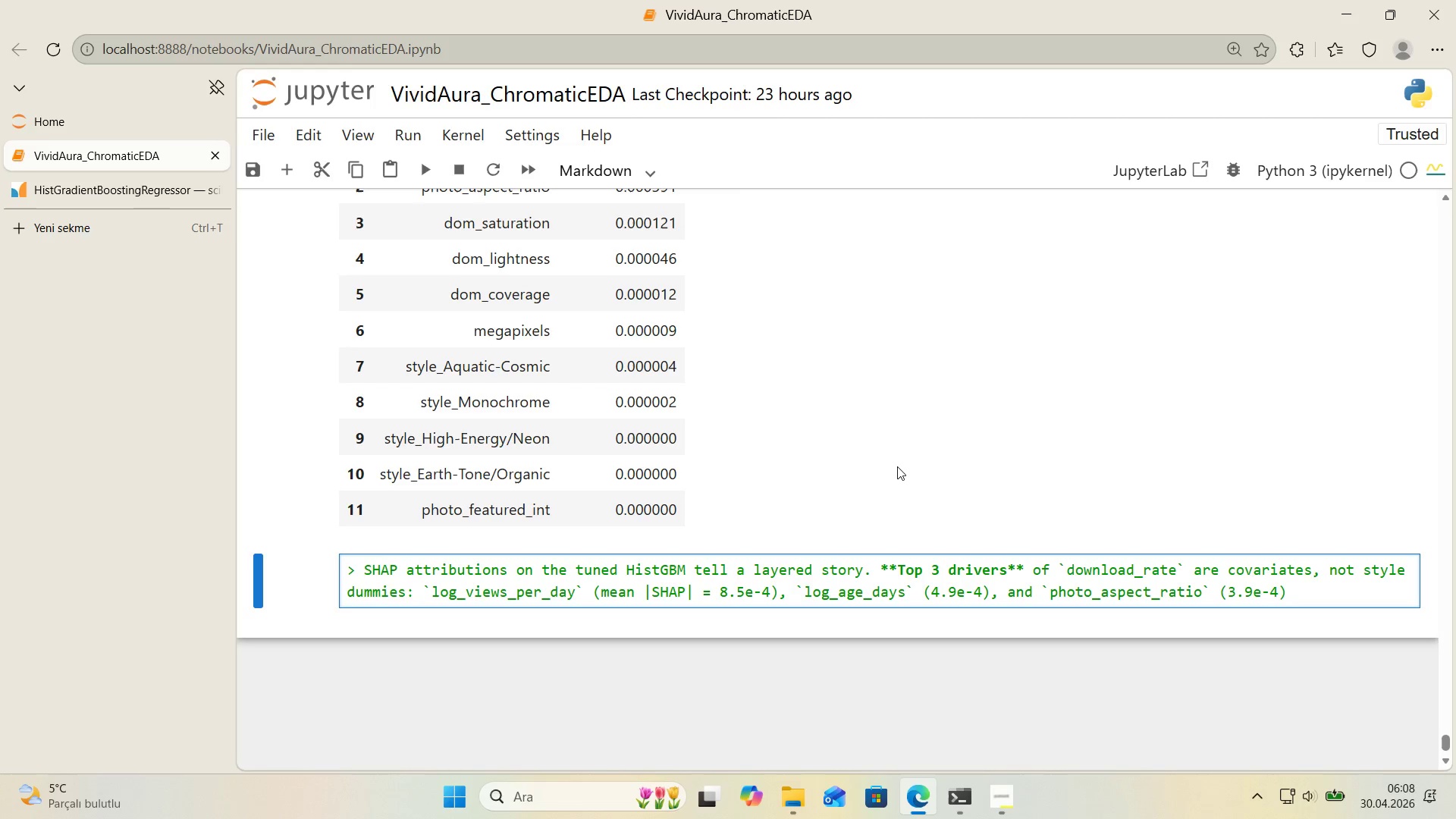 
type( together they )
 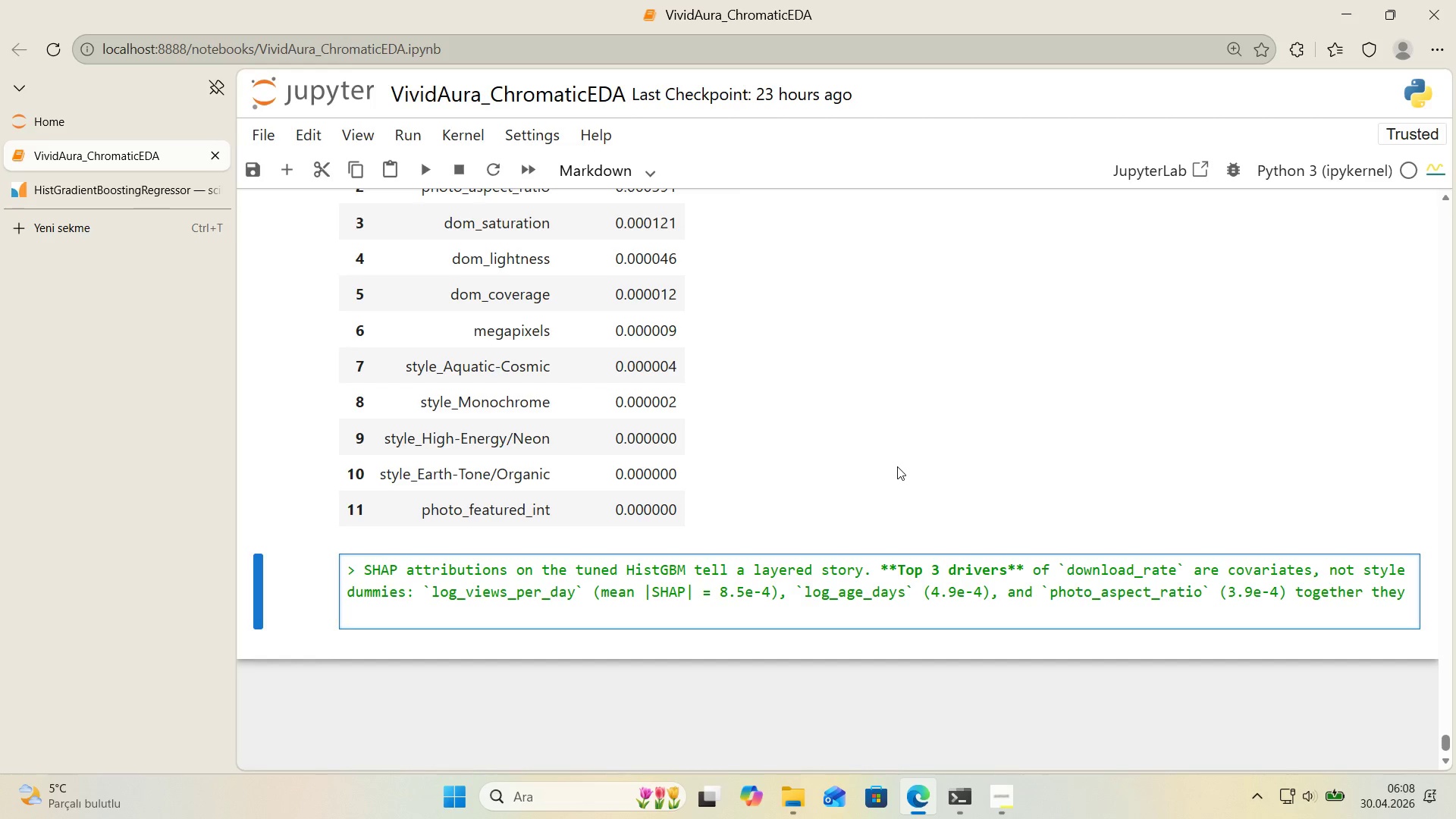 
type(account for the bulk of the model@s pred'ct've  )
key(Backspace)
key(Backspace)
type( s'gnal. **Slot 4 's )
 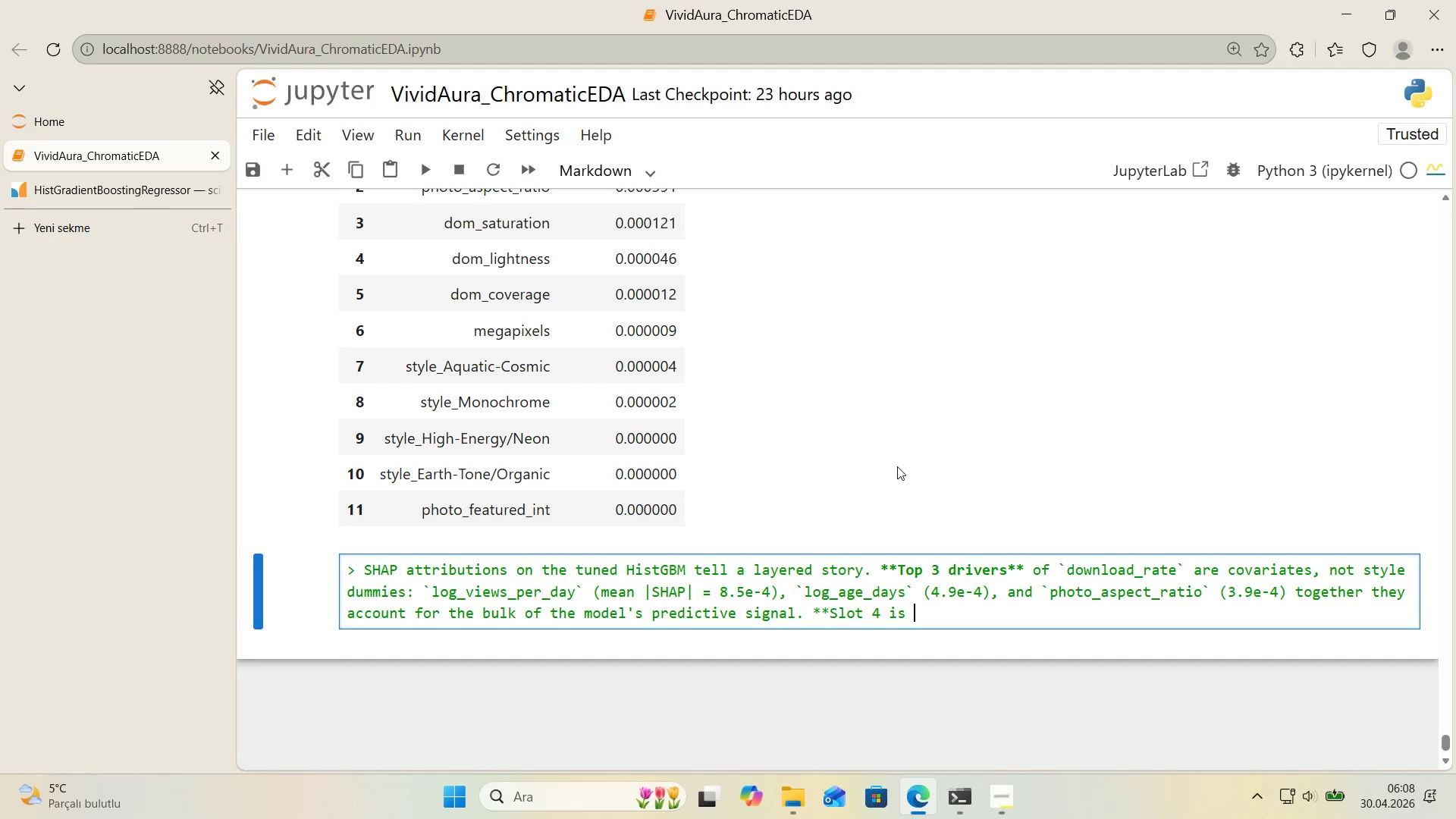 
key(Alt+Control+Comma)
 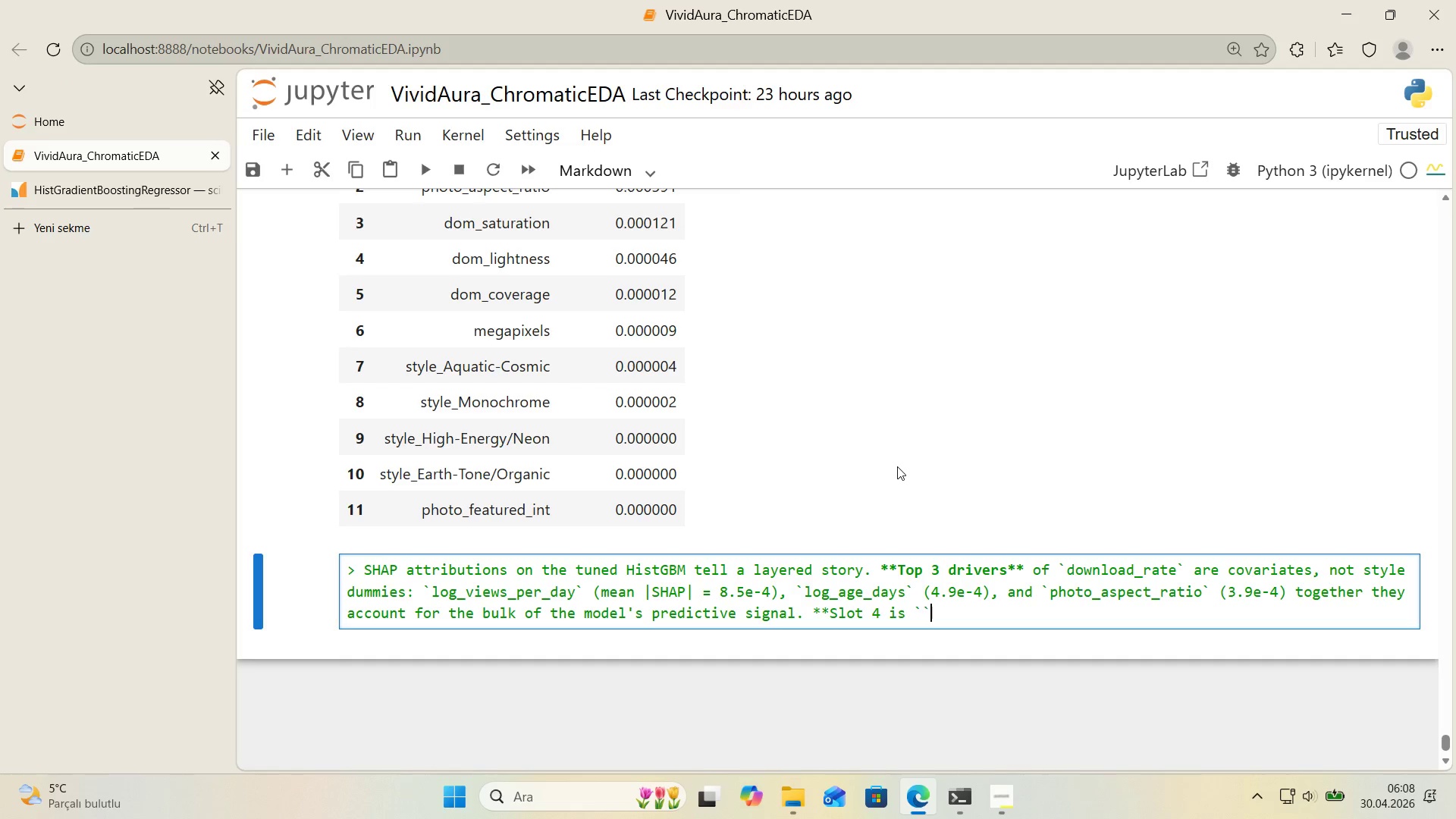 
key(Alt+Control+Comma)
 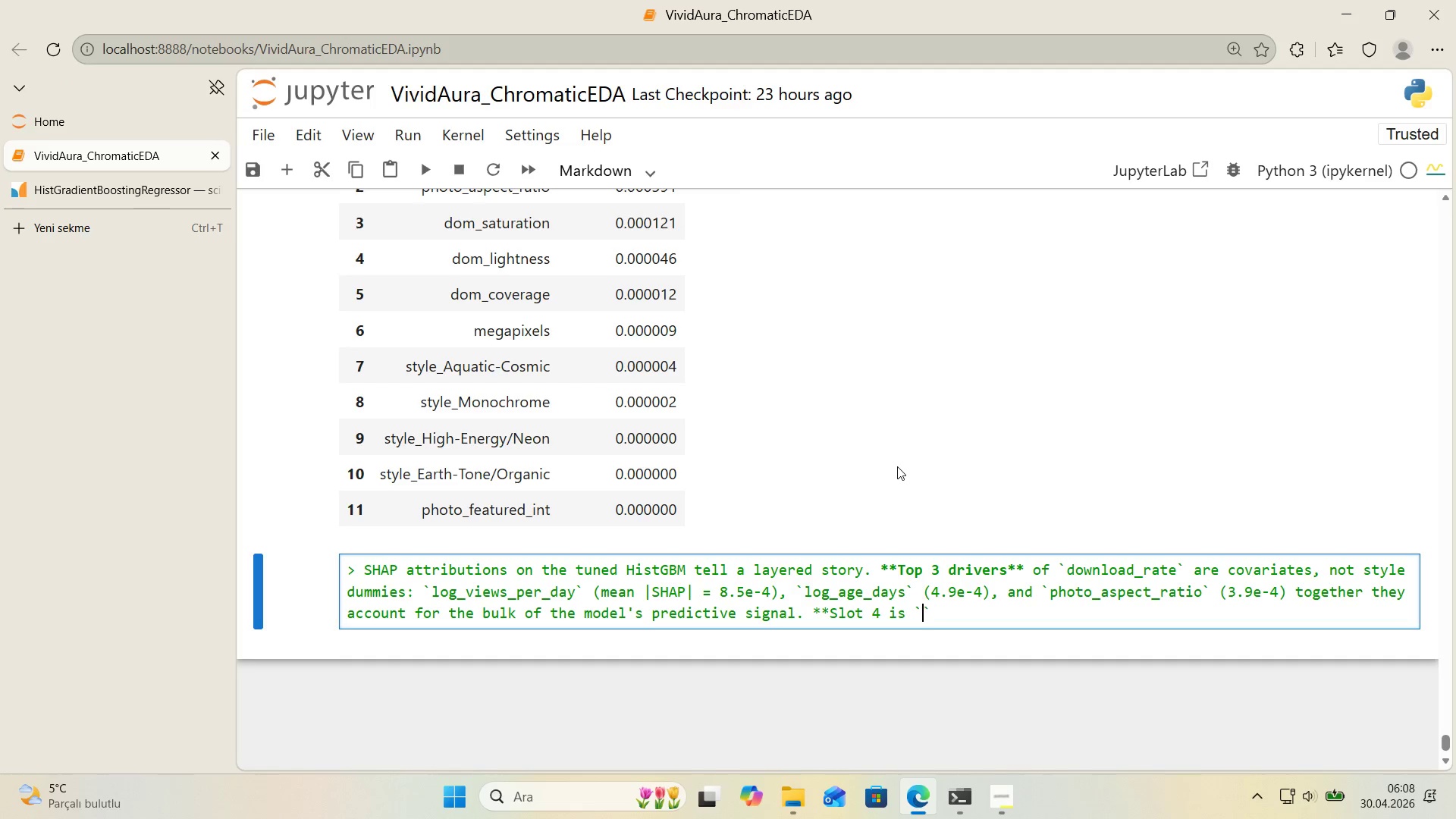 
key(ArrowLeft)
 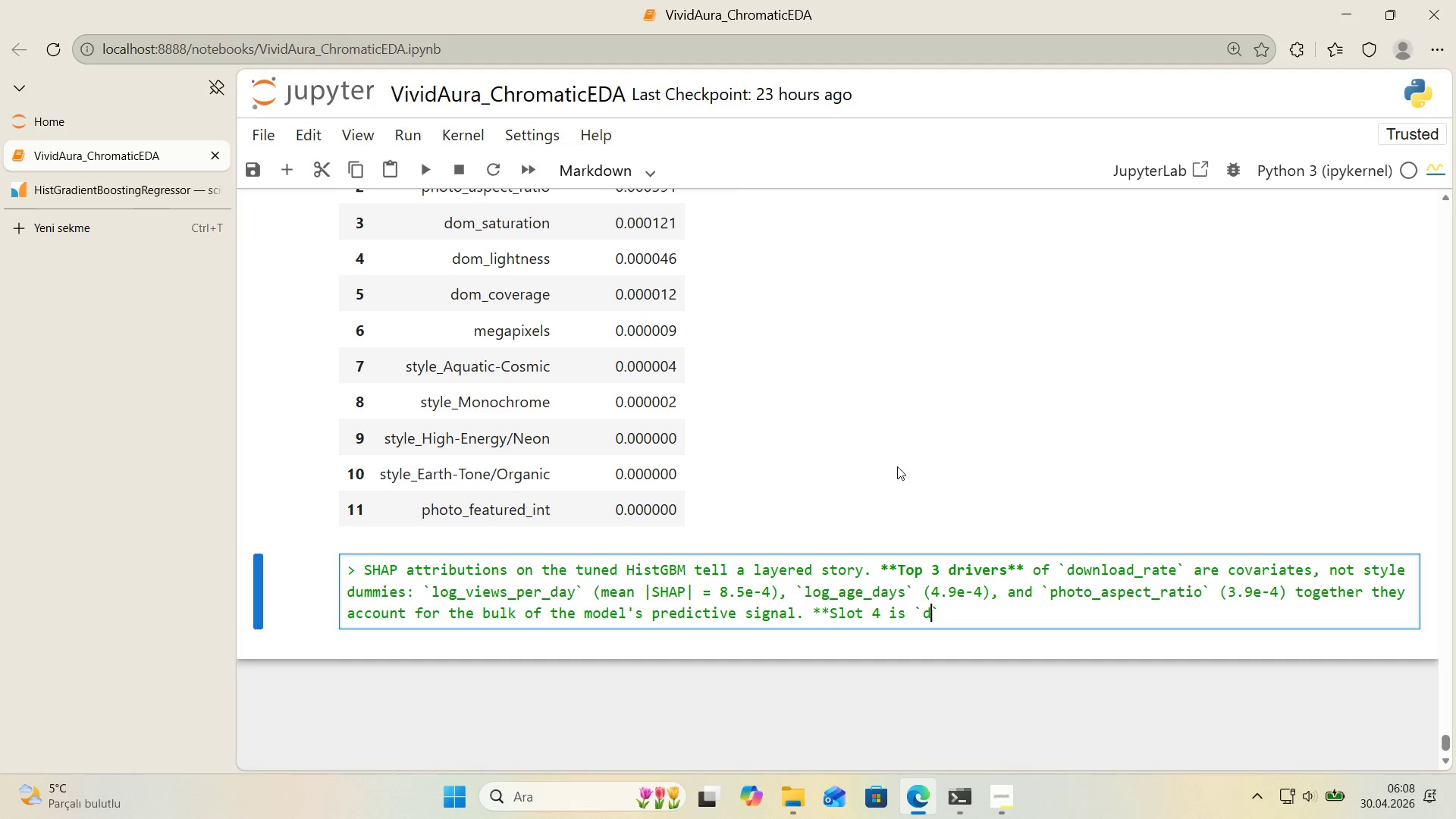 
type(dom_saturat'on)
 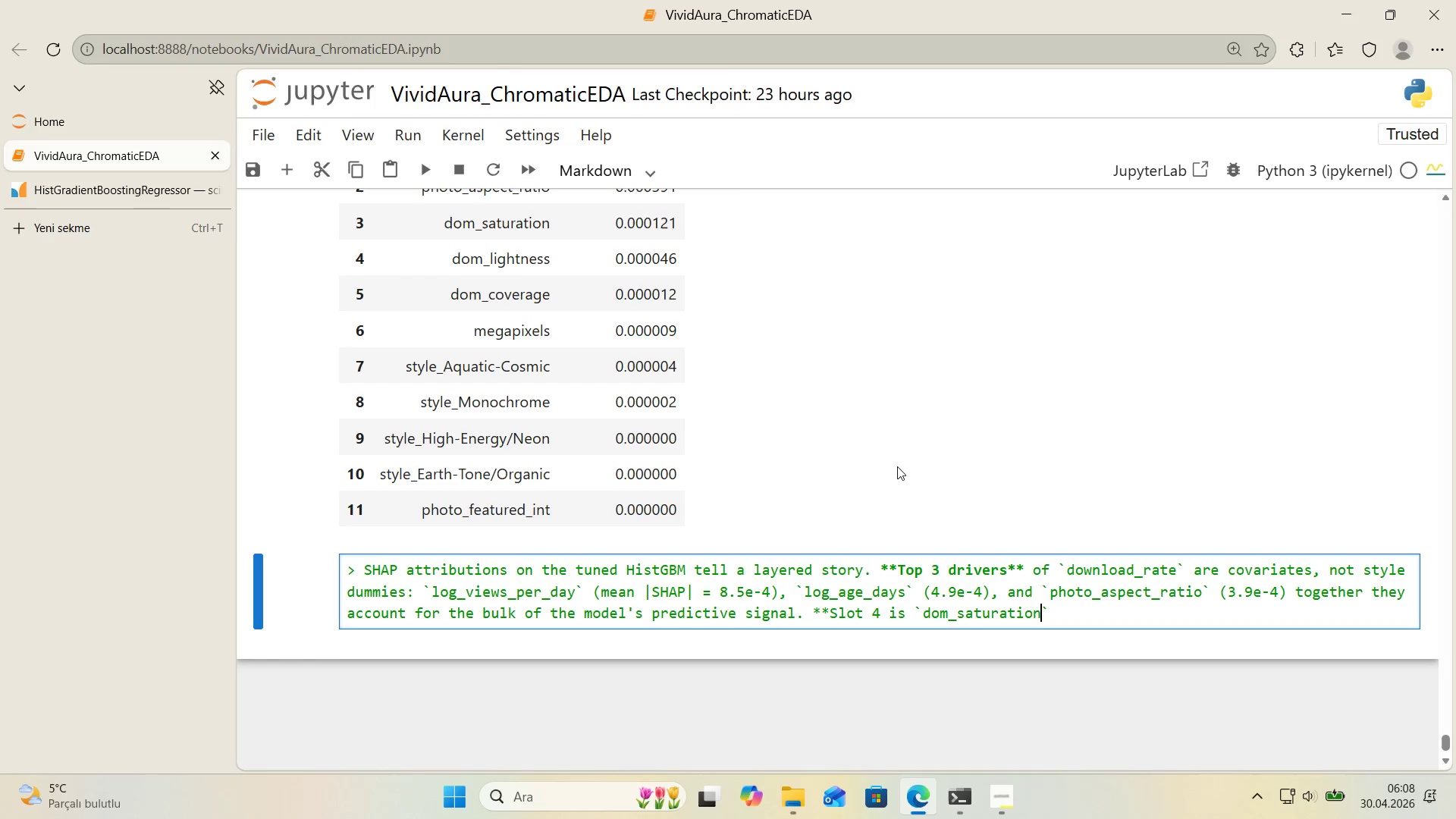 
key(ArrowRight)
 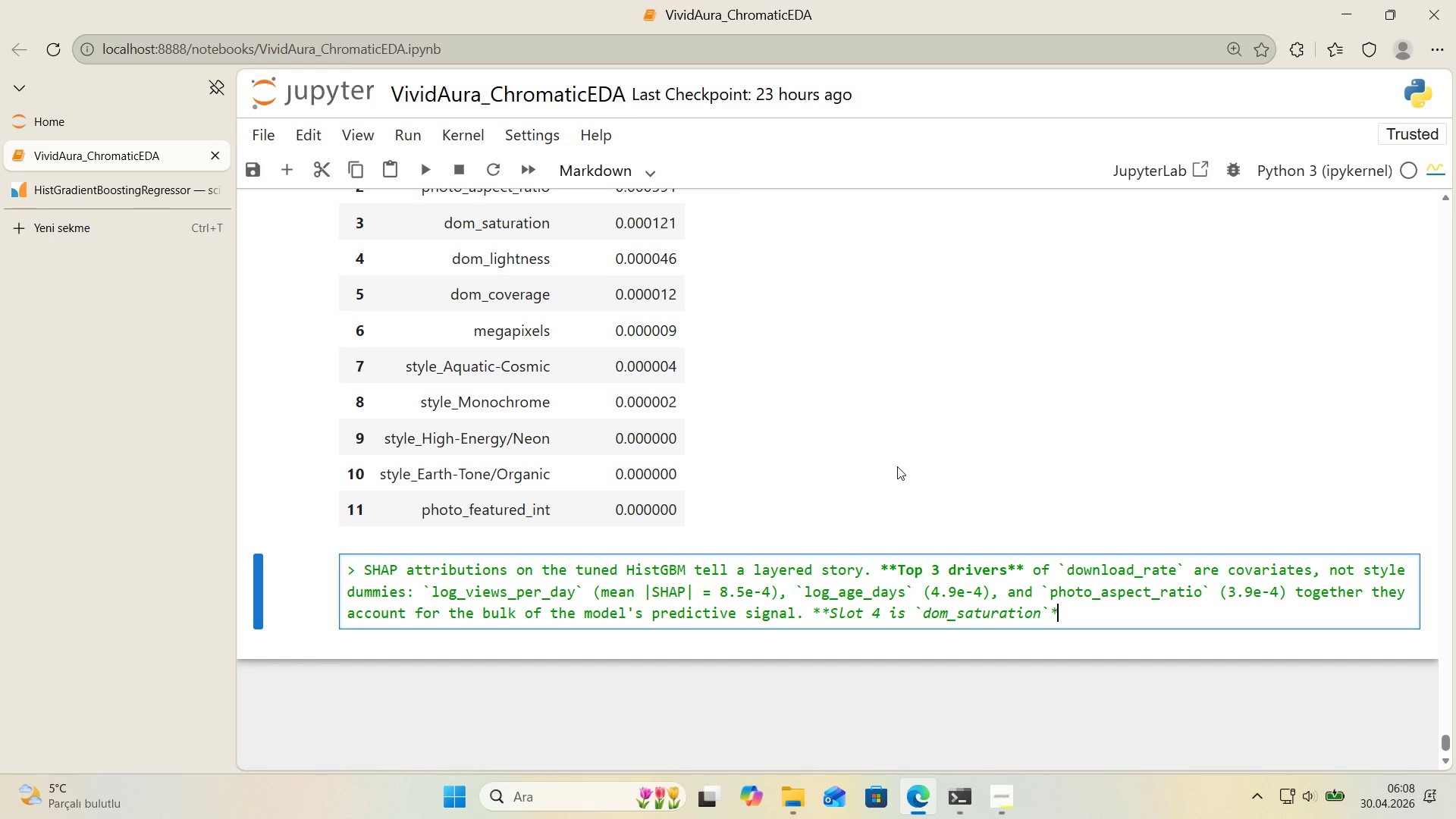 
type(** *()
 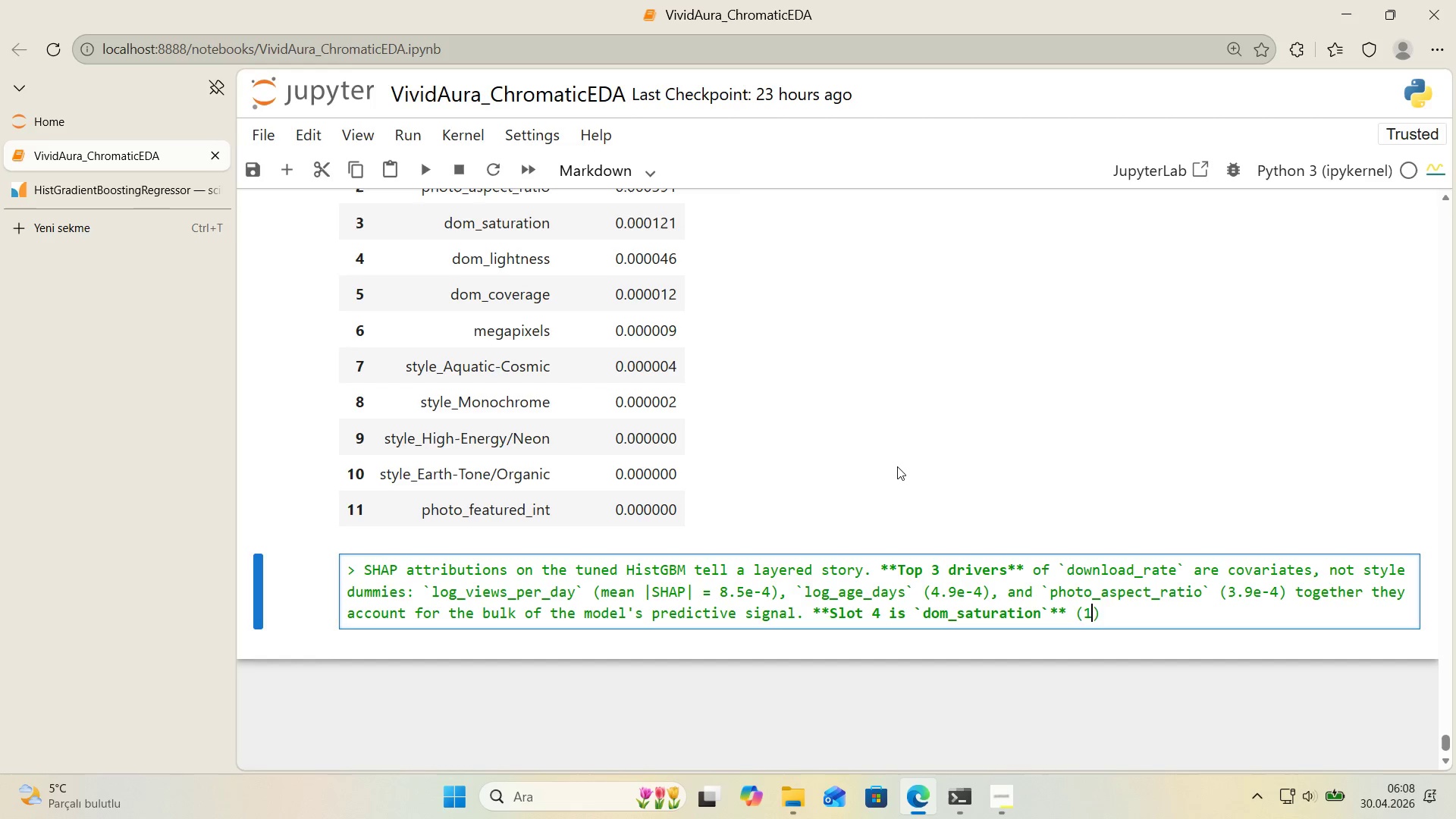 
 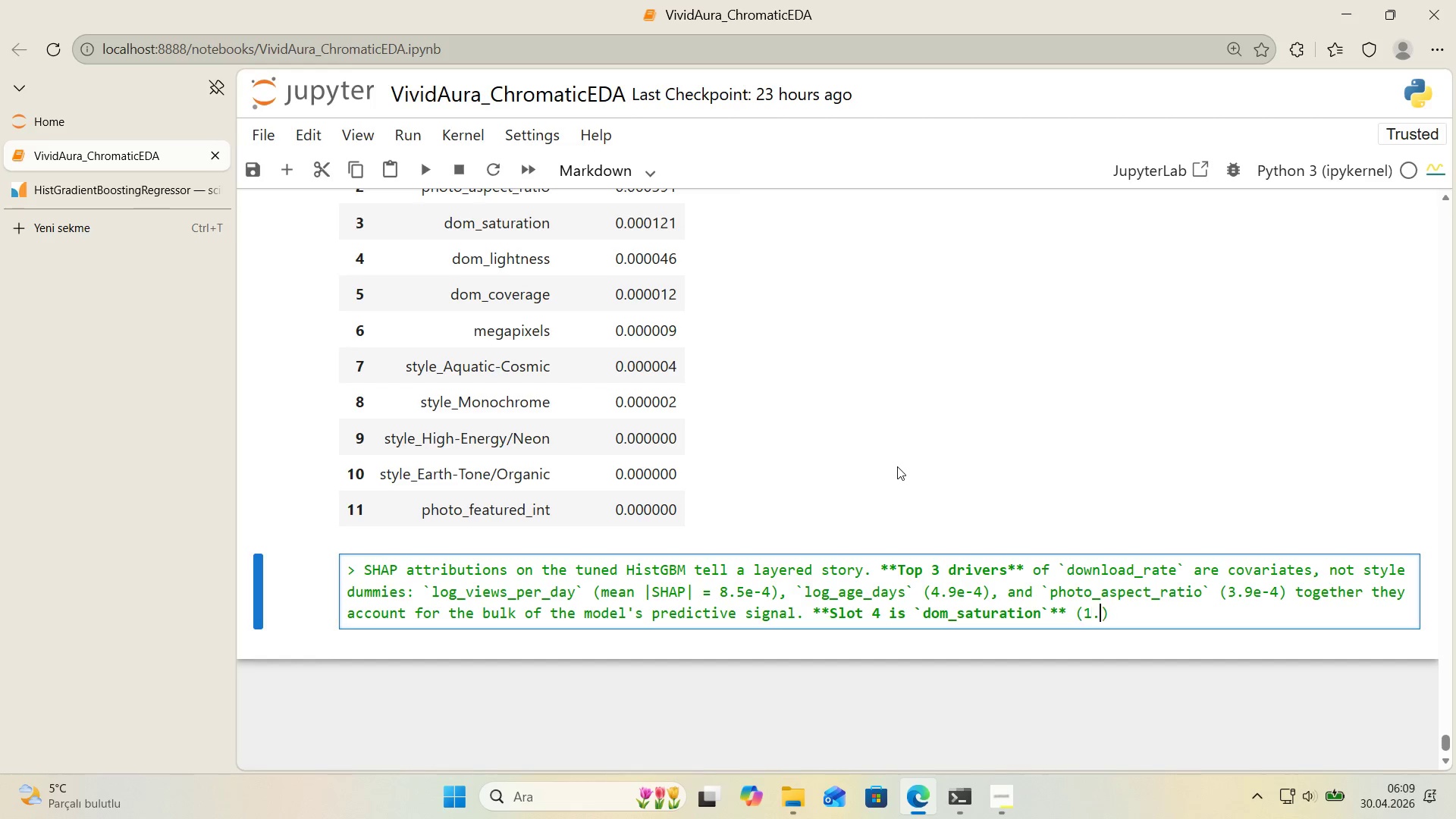 
key(ArrowLeft)
 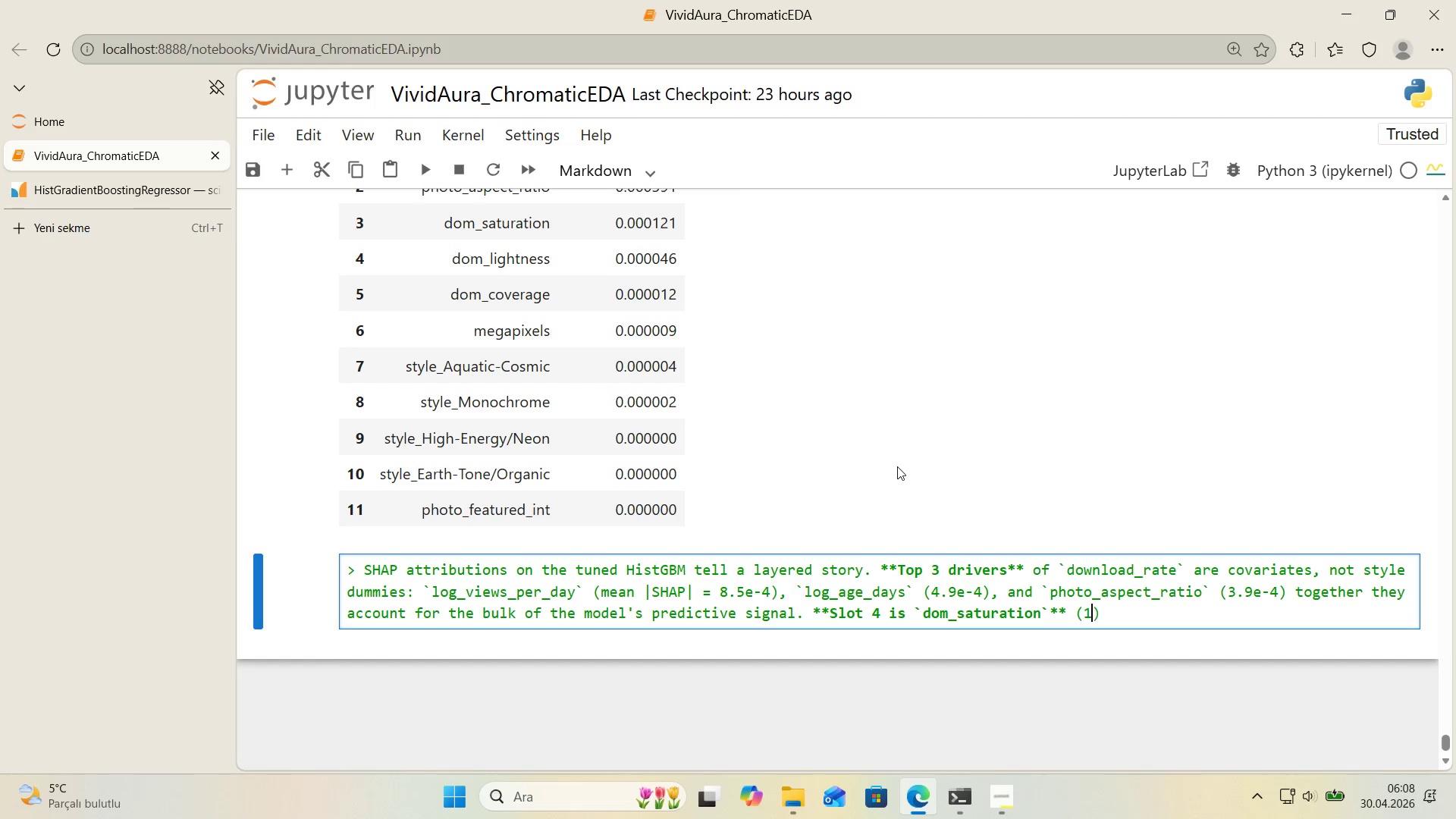 
type(1.e)
key(Backspace)
type(2e-4)
 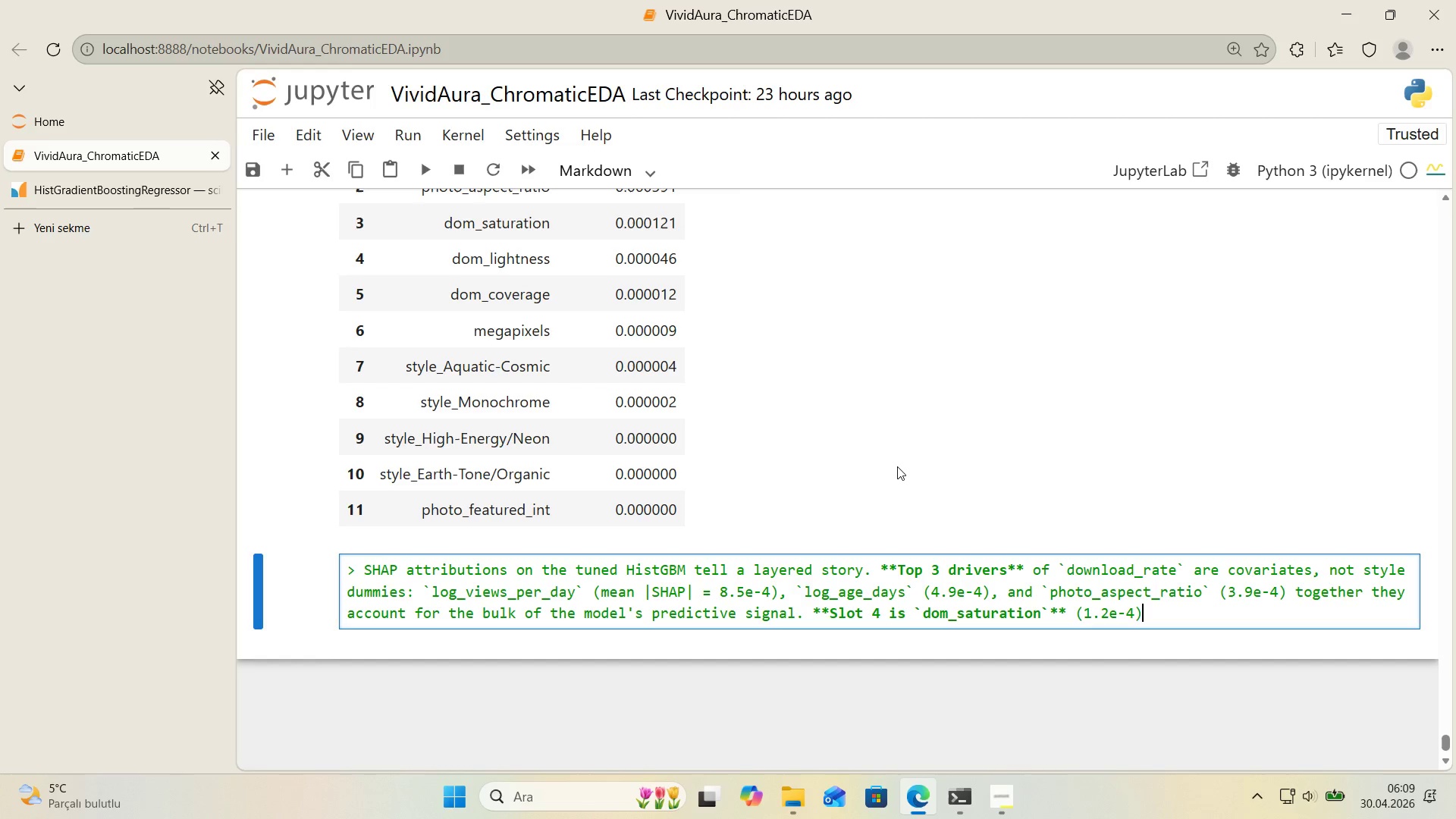 
key(ArrowRight)
 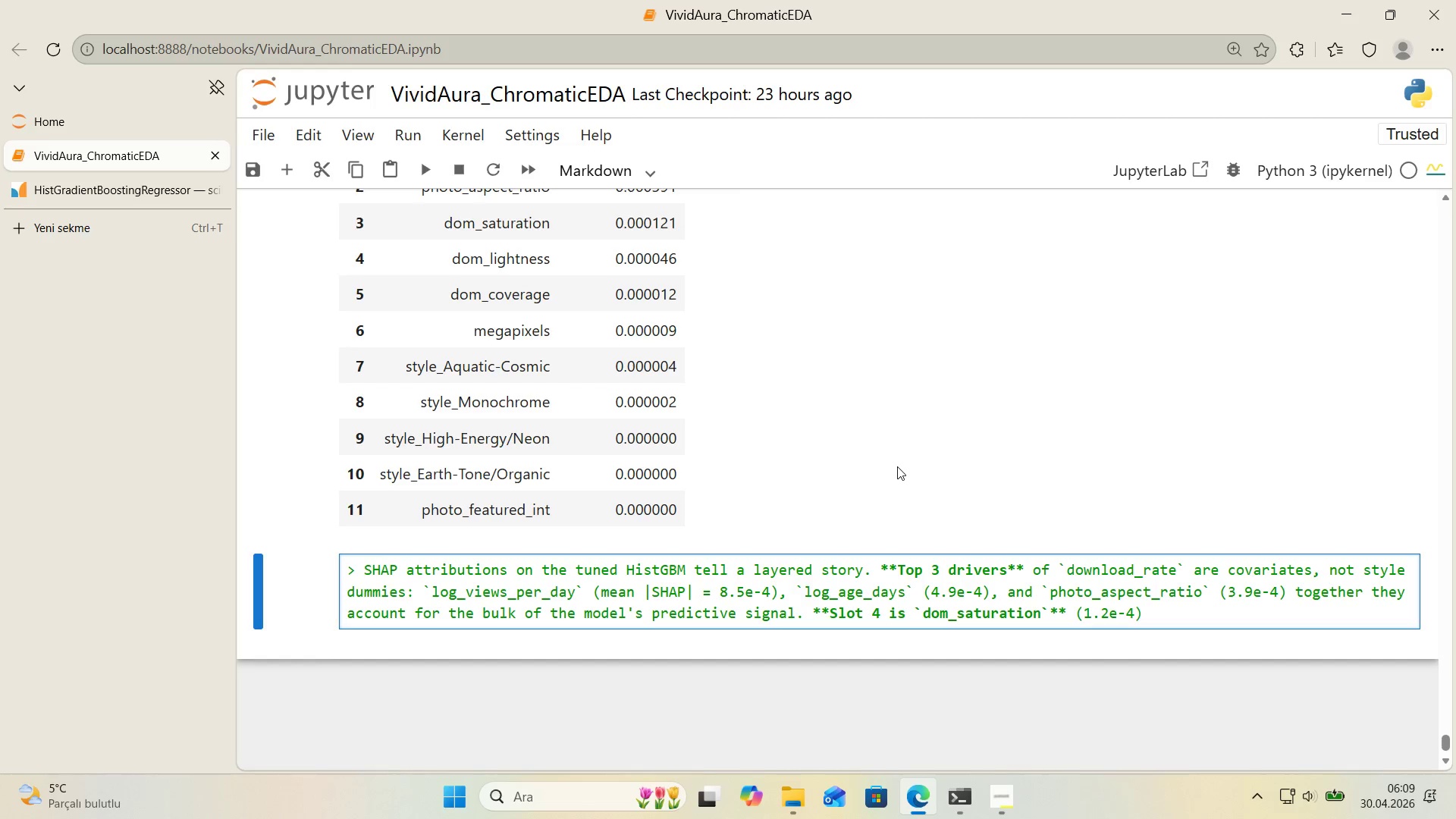 
type(, the *measured saturat'on of the dom'nant color*, ranked above every 'nd'v'dual style dummy.)
 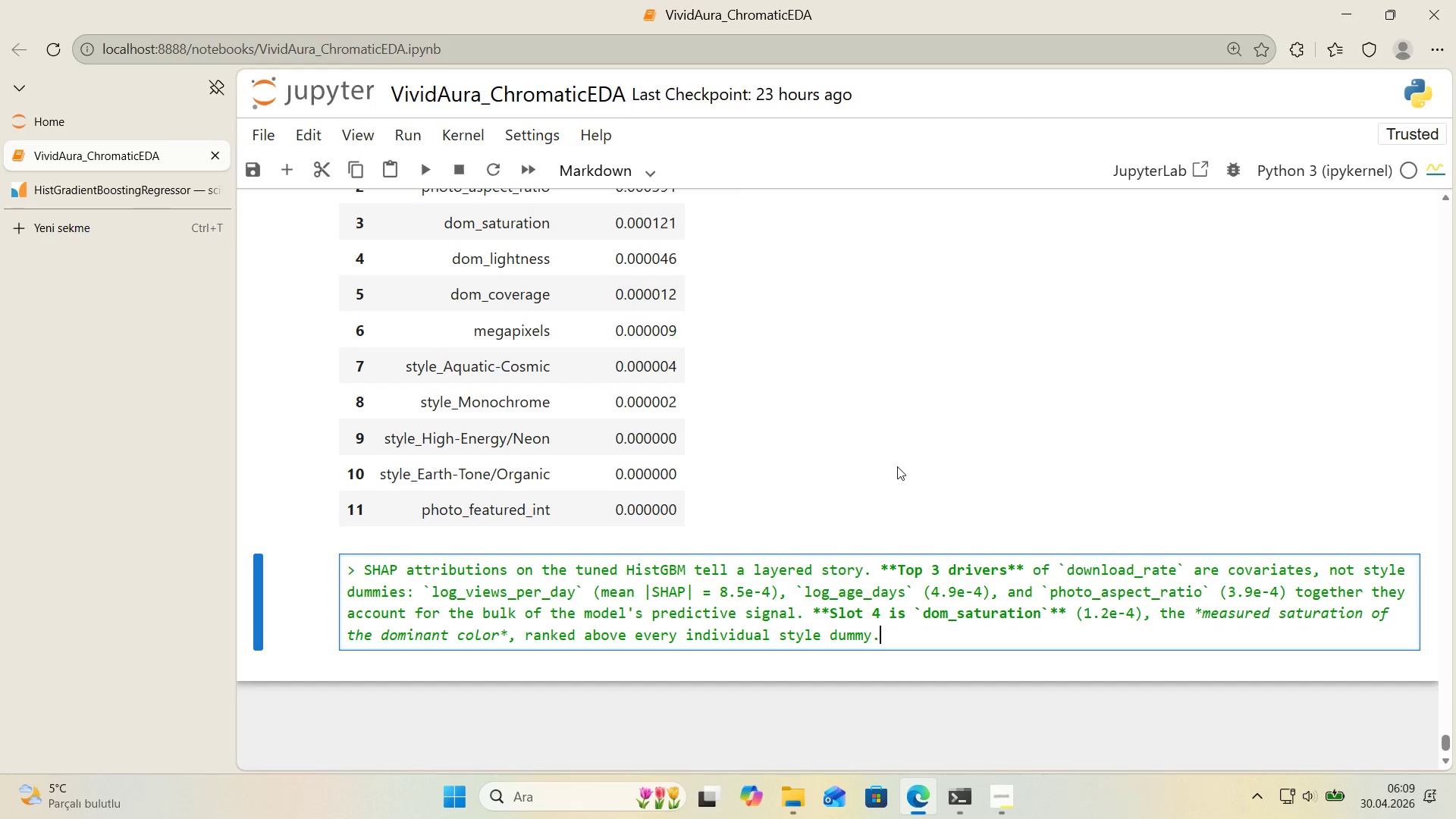 
type( Th's 's the SHAP vers'on of )
 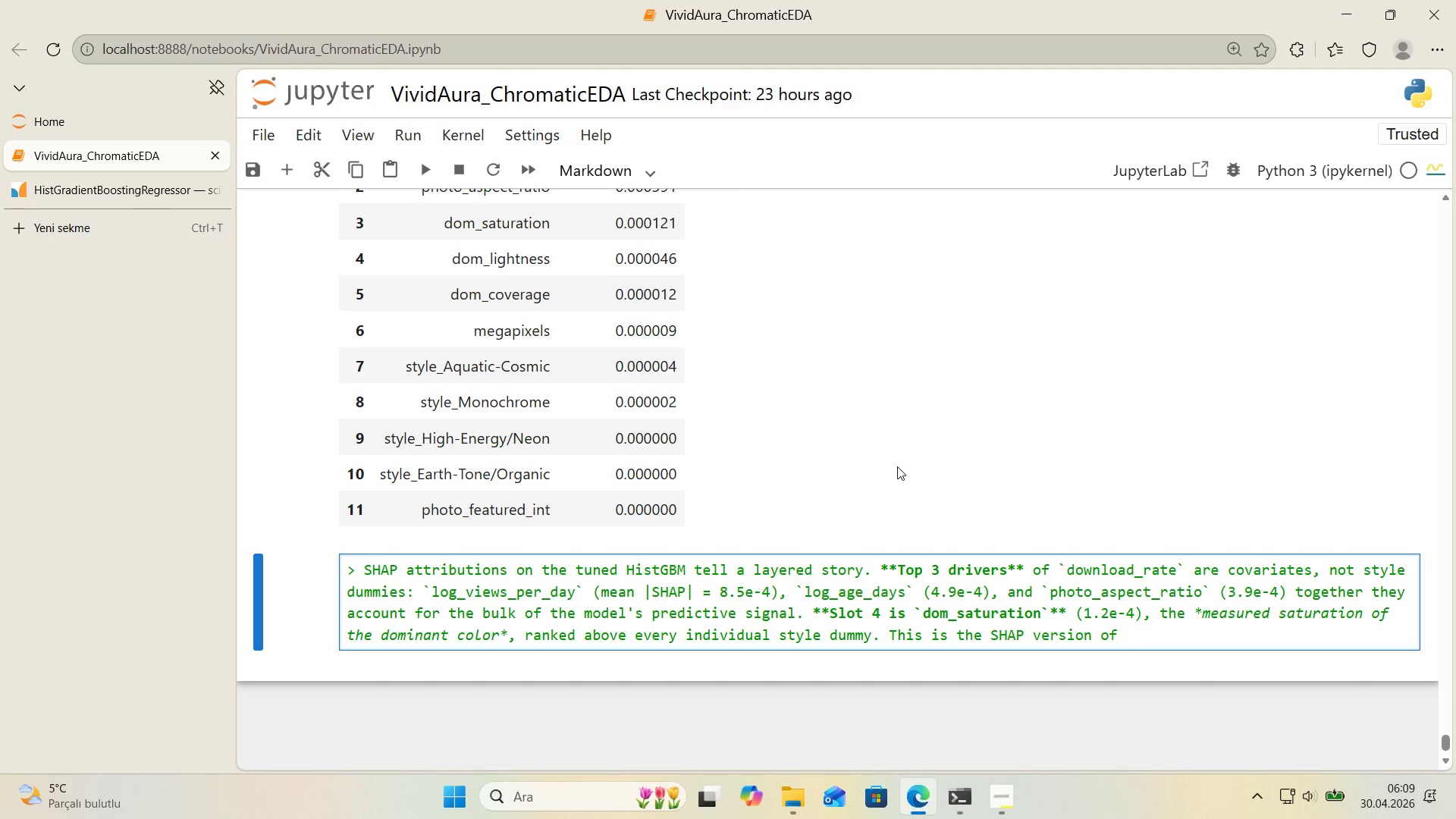 
key(Backquote)
 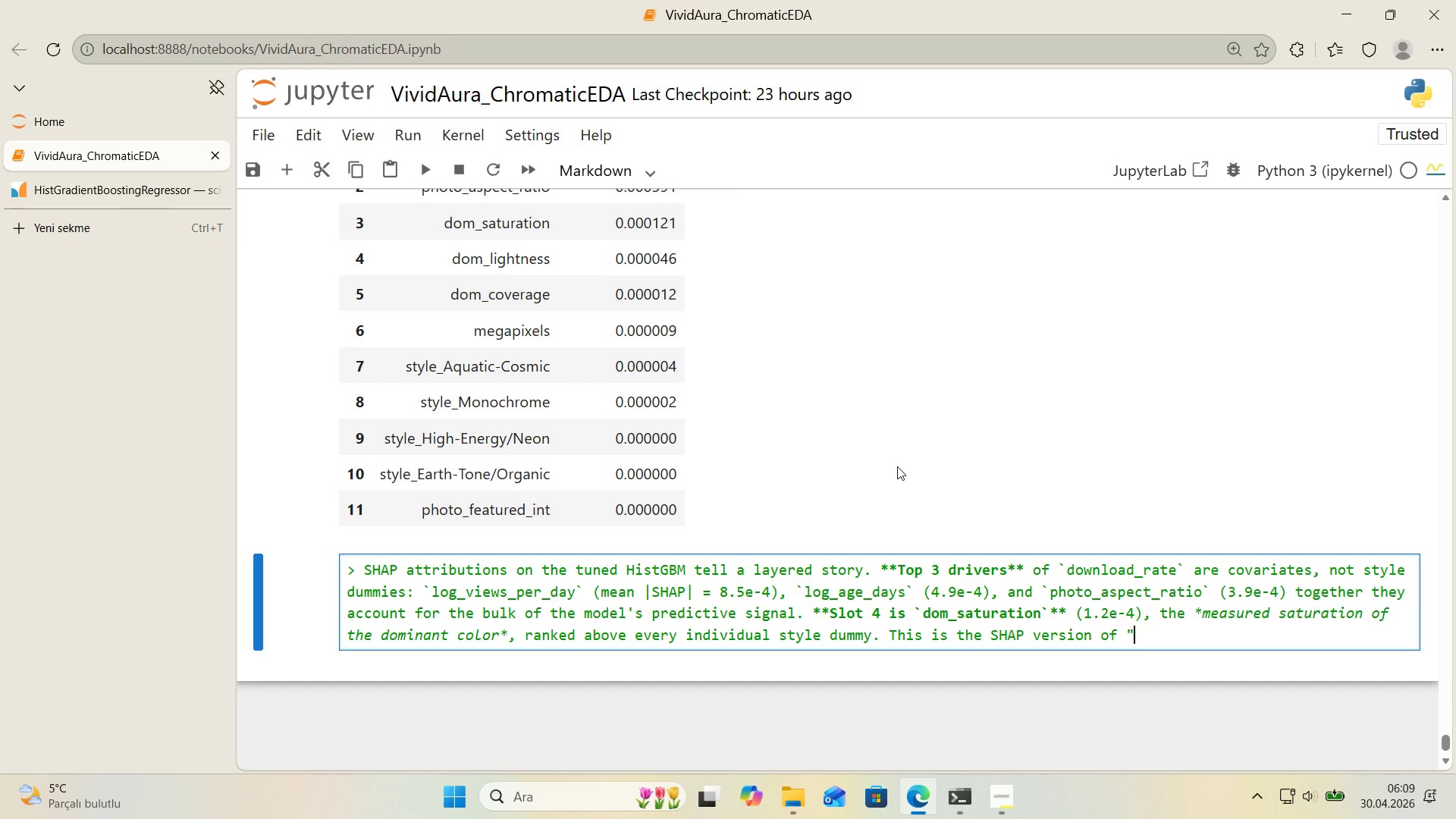 
scroll: coordinate [912, 466], scroll_direction: up, amount: 2.0
 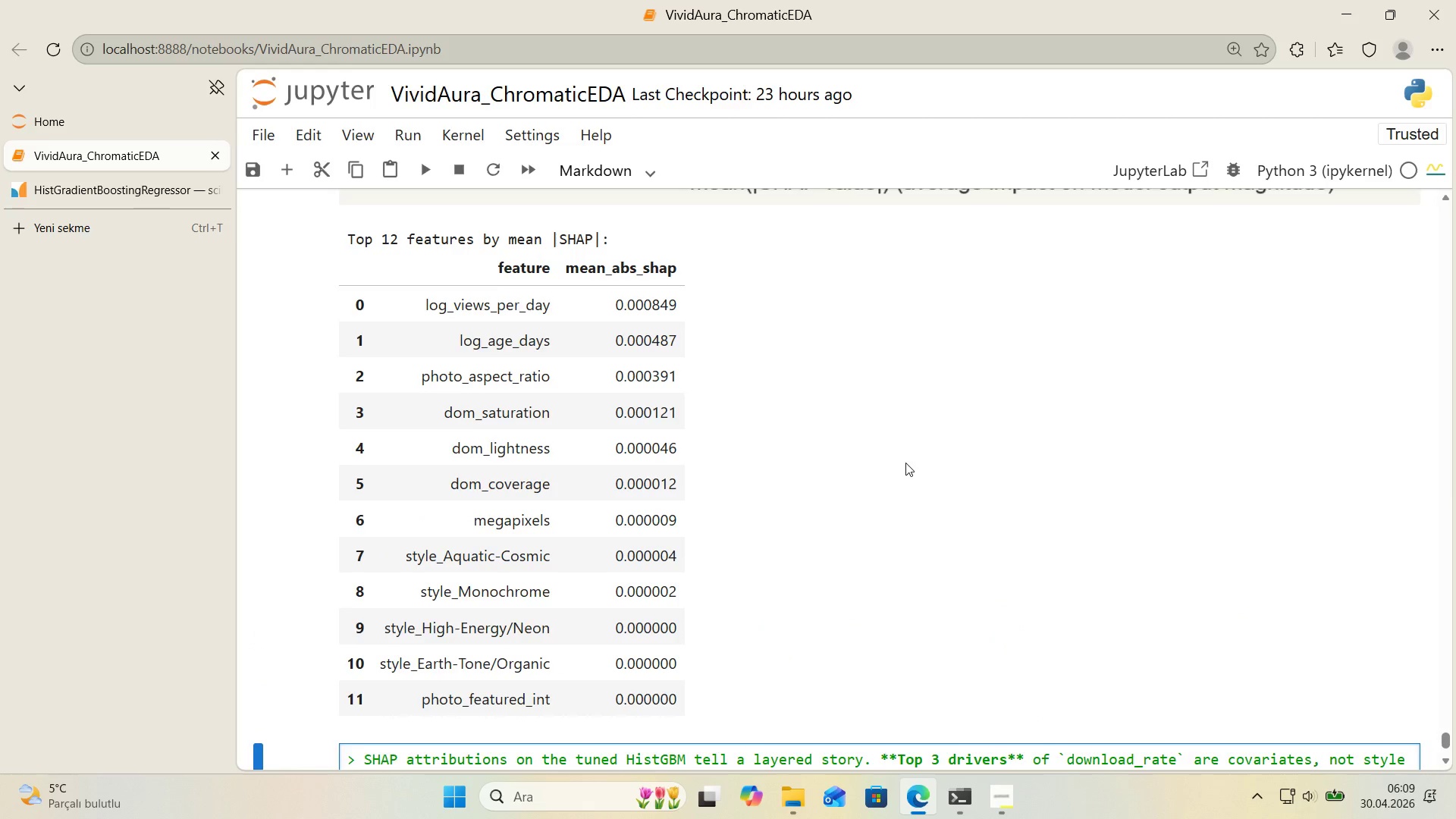 
scroll: coordinate [905, 463], scroll_direction: down, amount: 3.0
 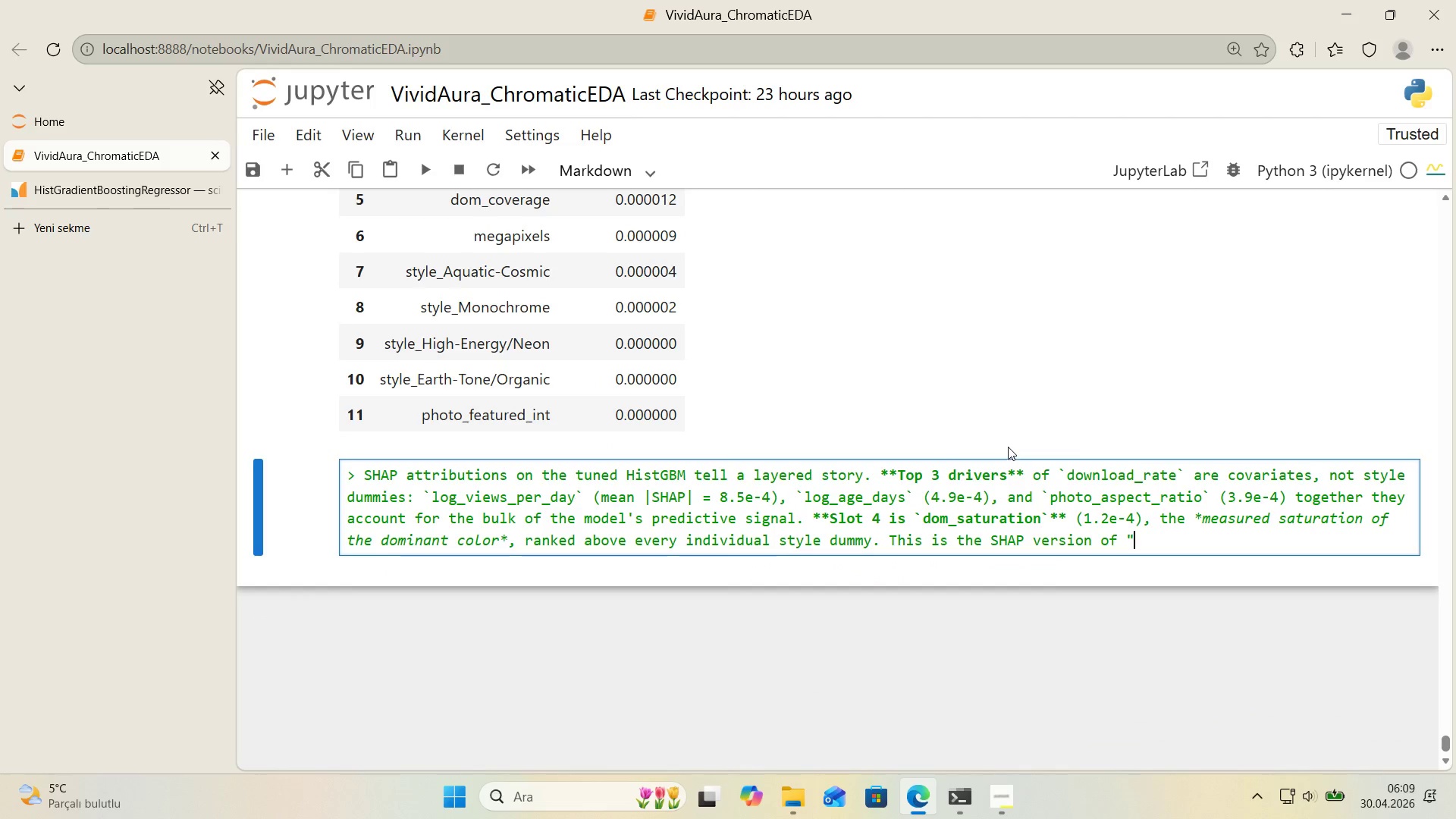 
key(Backquote)
 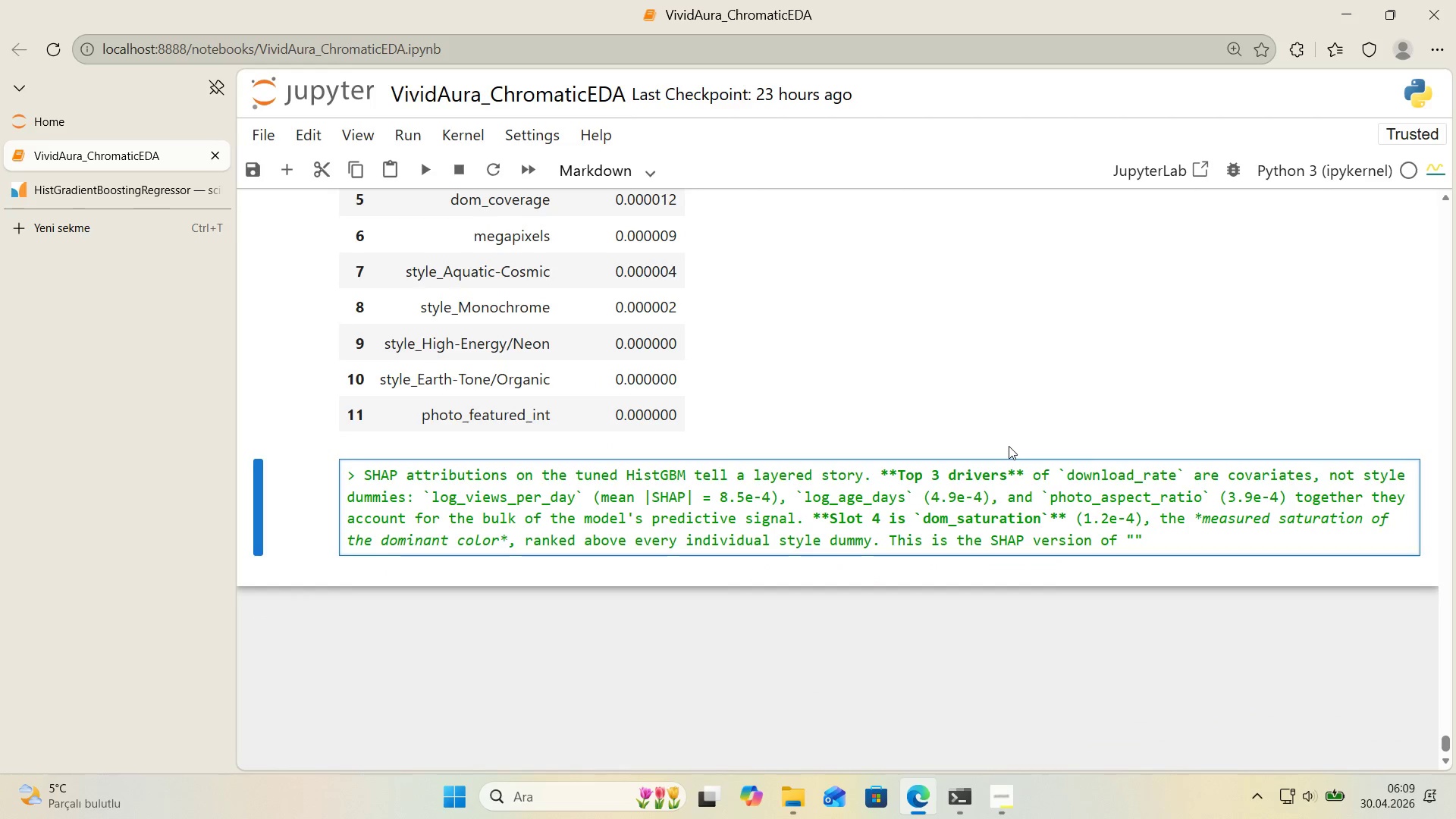 
key(ArrowLeft)
 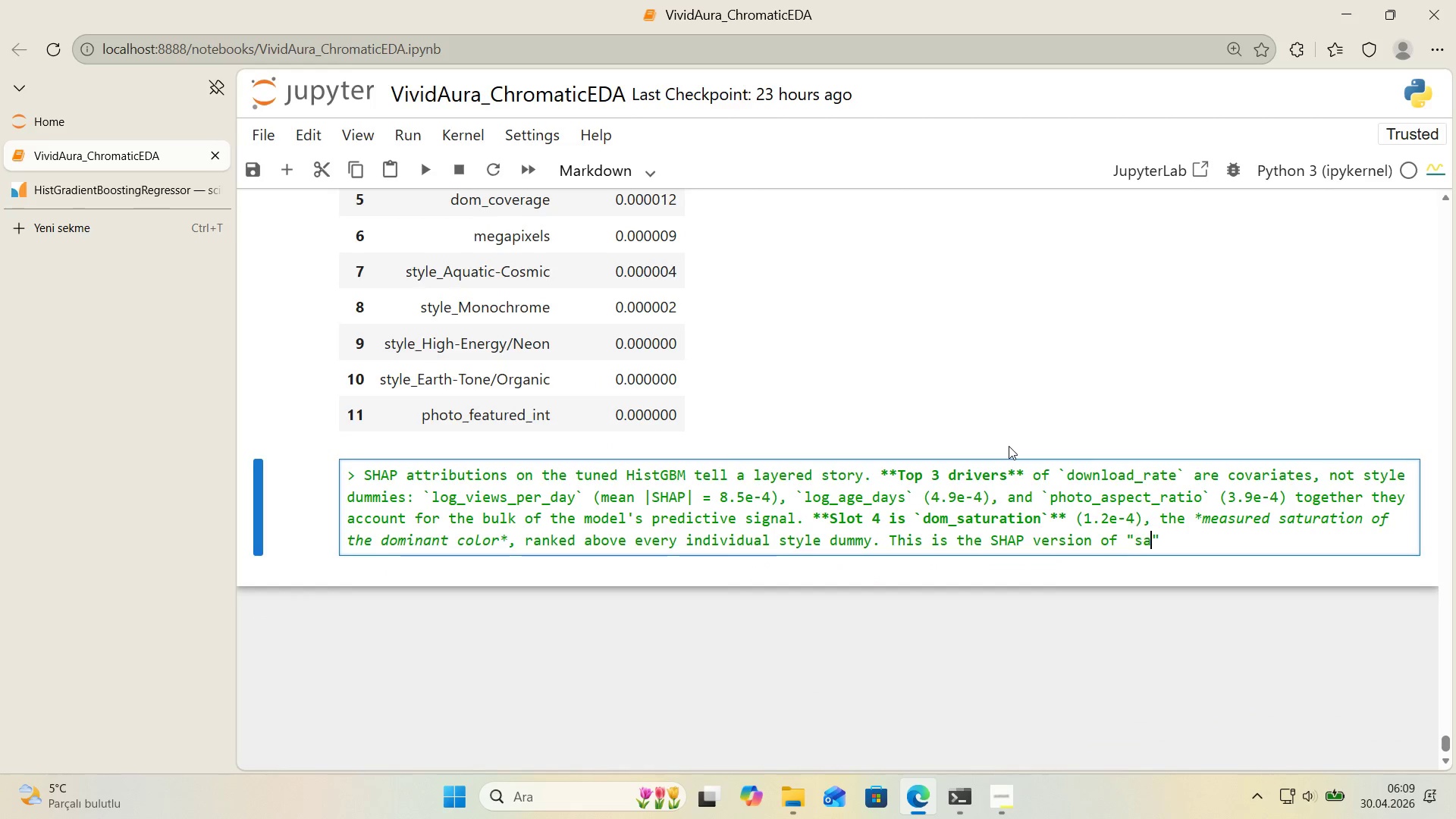 
type(saturat'on matters a )
key(Backspace)
type(s)
 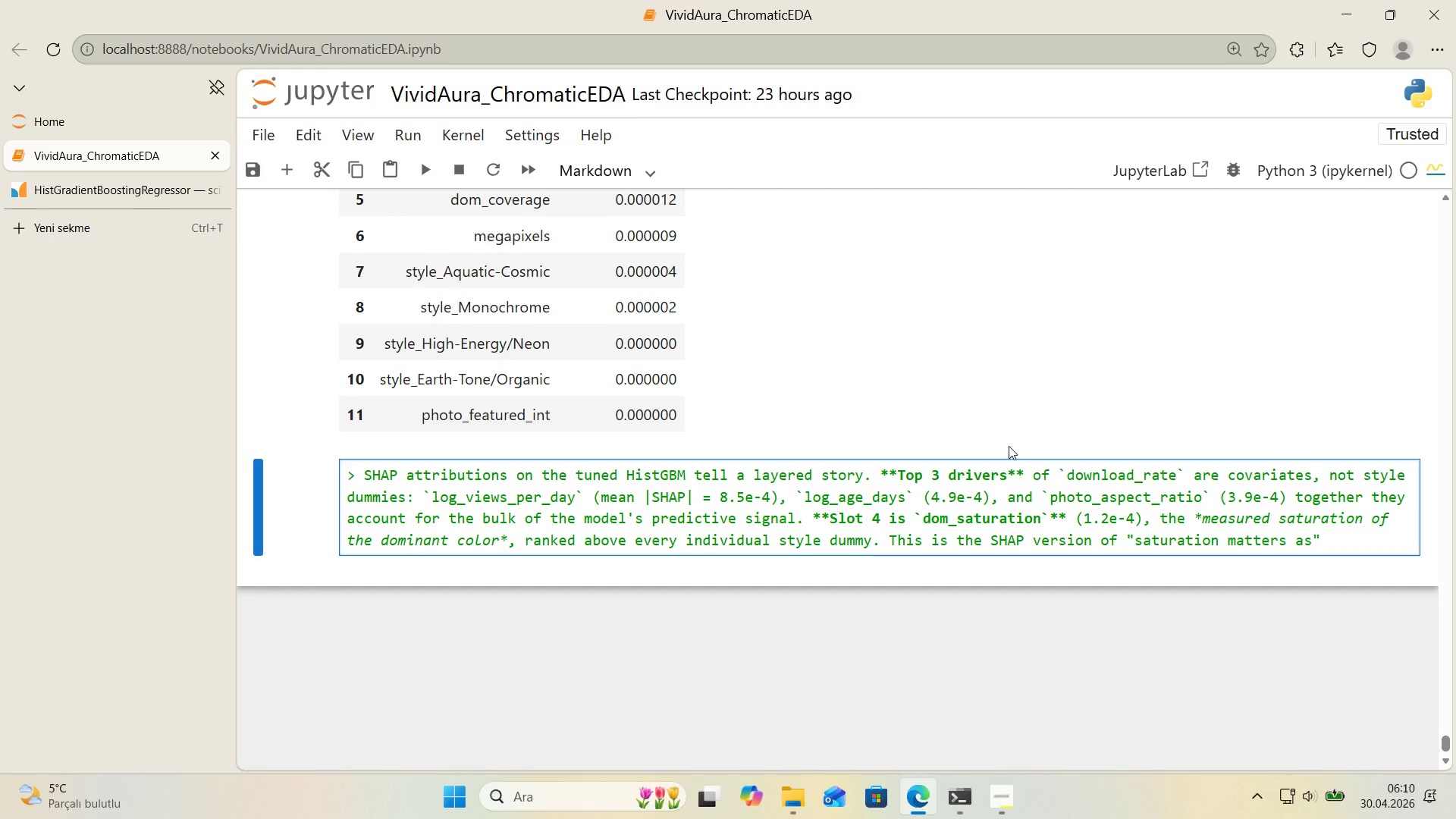 
type( a cont'nuous var'able< the d'screte style )
 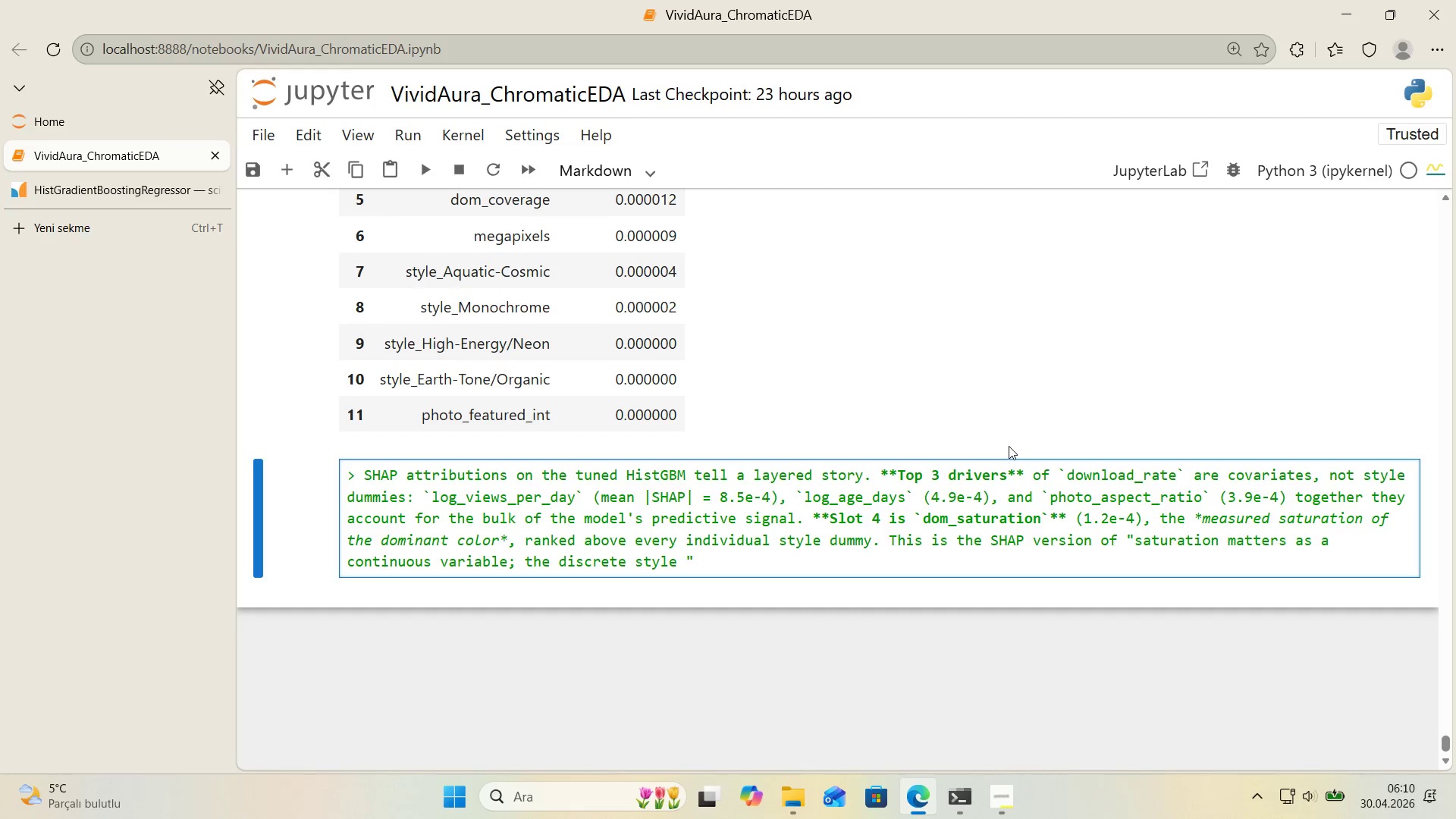 
type(buckets are a coarsen'ng of that s'gnal.)
 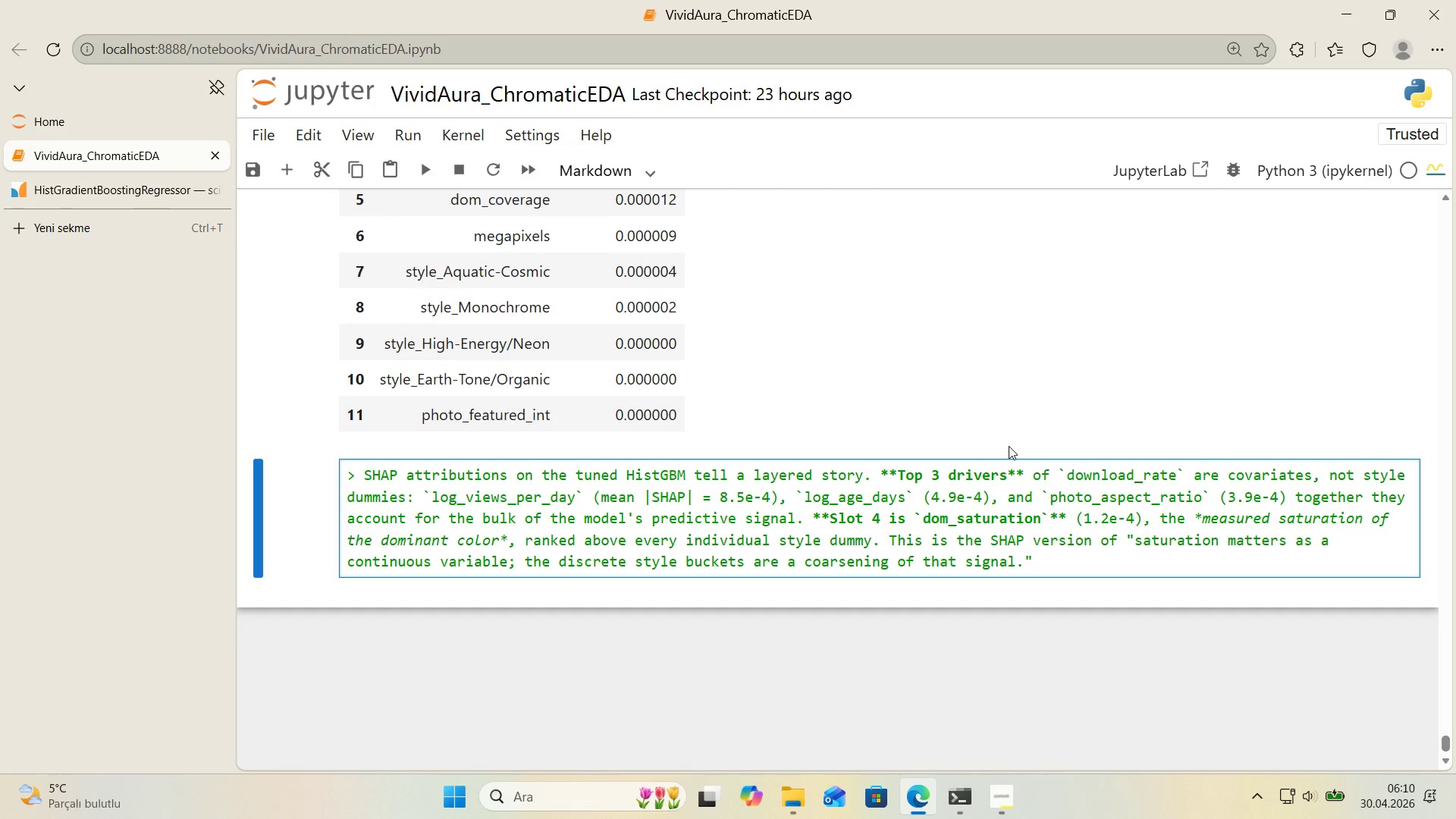 
key(ArrowRight)
 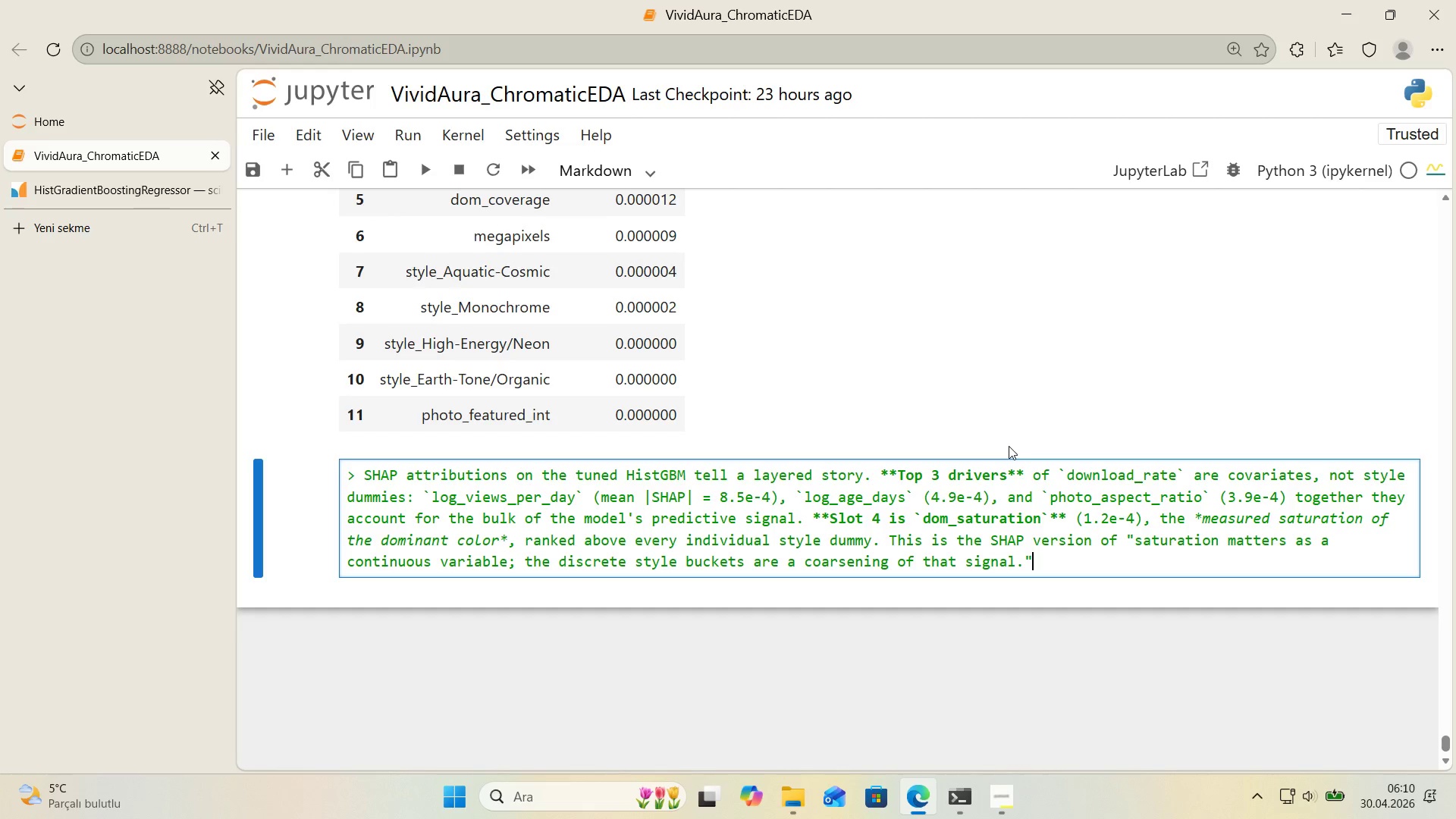 
type( **The g'h)
key(Backspace)
key(Backspace)
key(Backspace)
type(h'ghet)
key(Backspace)
type(st-ranked style dummy 's )
 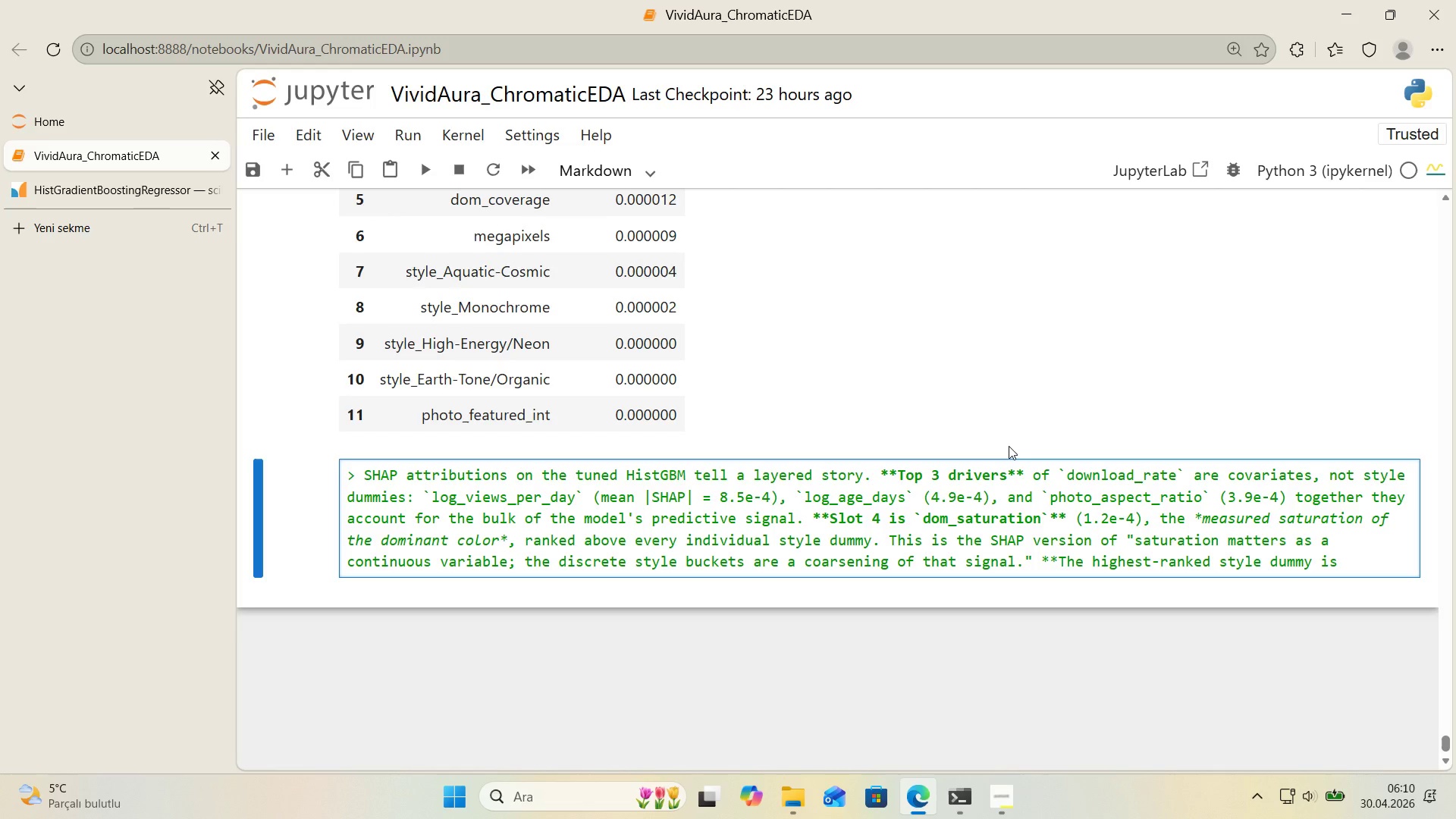 
key(Alt+Control+Comma)
 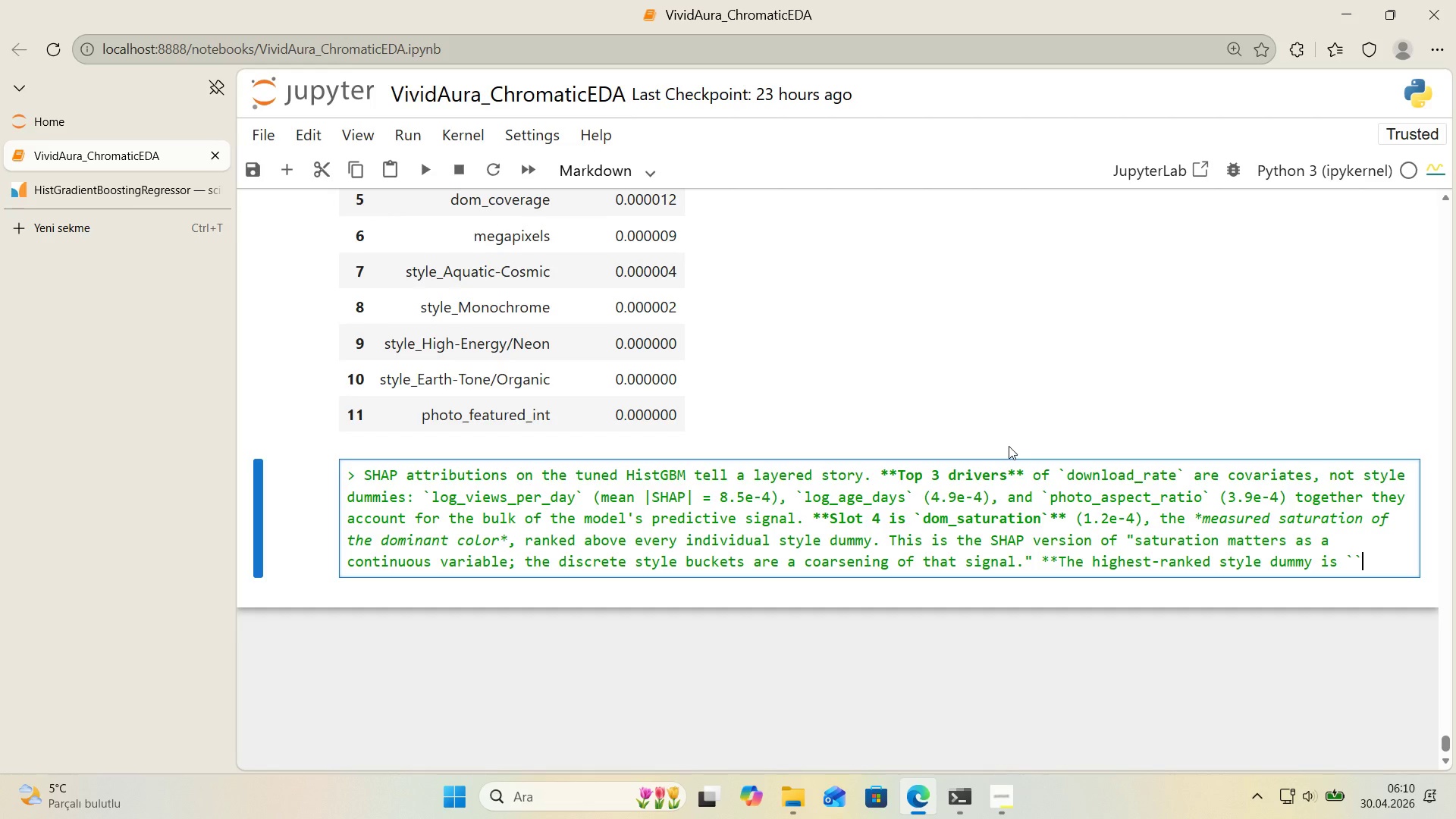 
key(Alt+Control+Comma)
 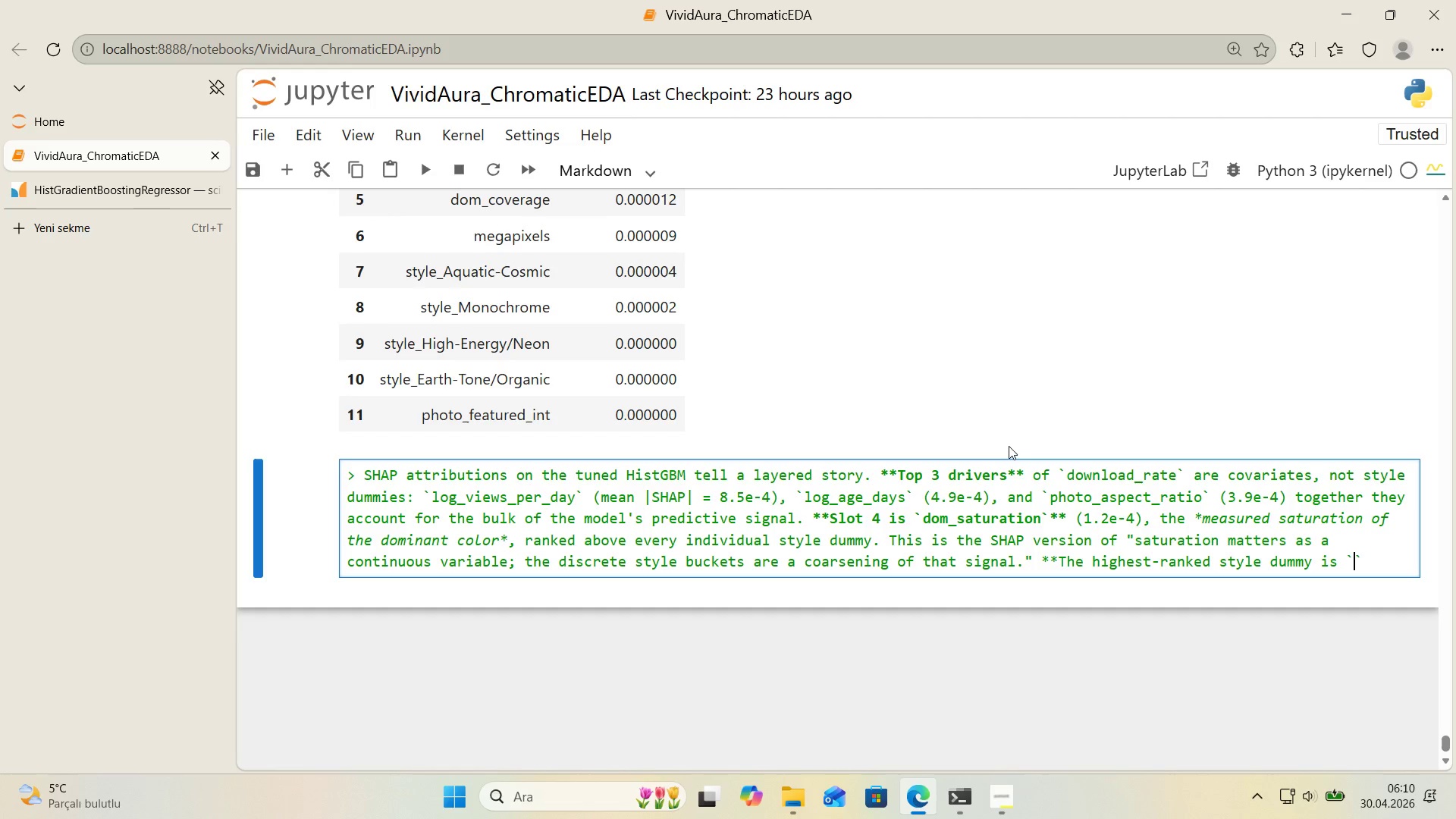 
key(ArrowLeft)
 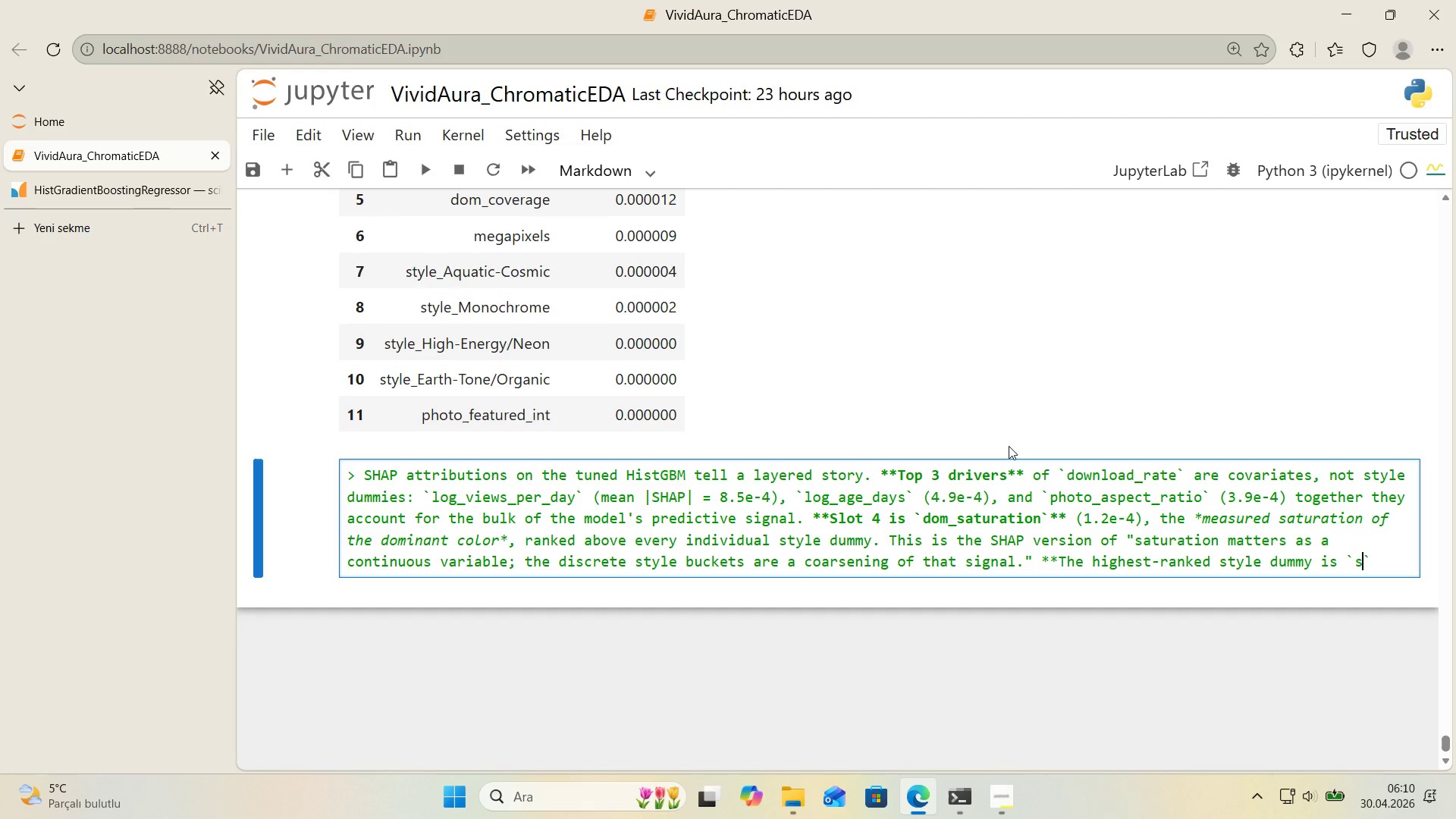 
type(stle_)
key(Backspace)
key(Backspace)
key(Backspace)
type(yle_Aquat'c-Cosm'c)
 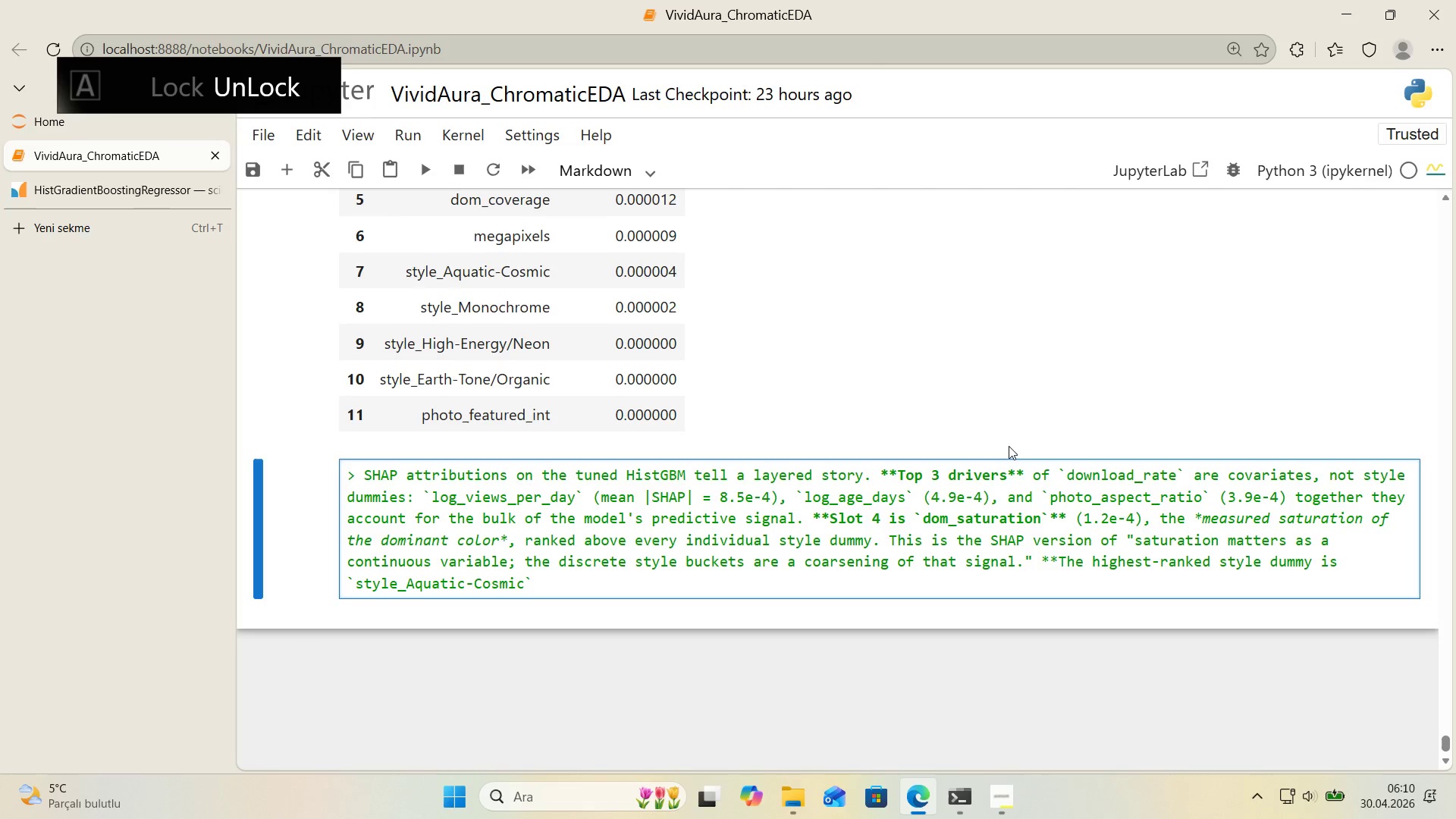 
key(ArrowRight)
 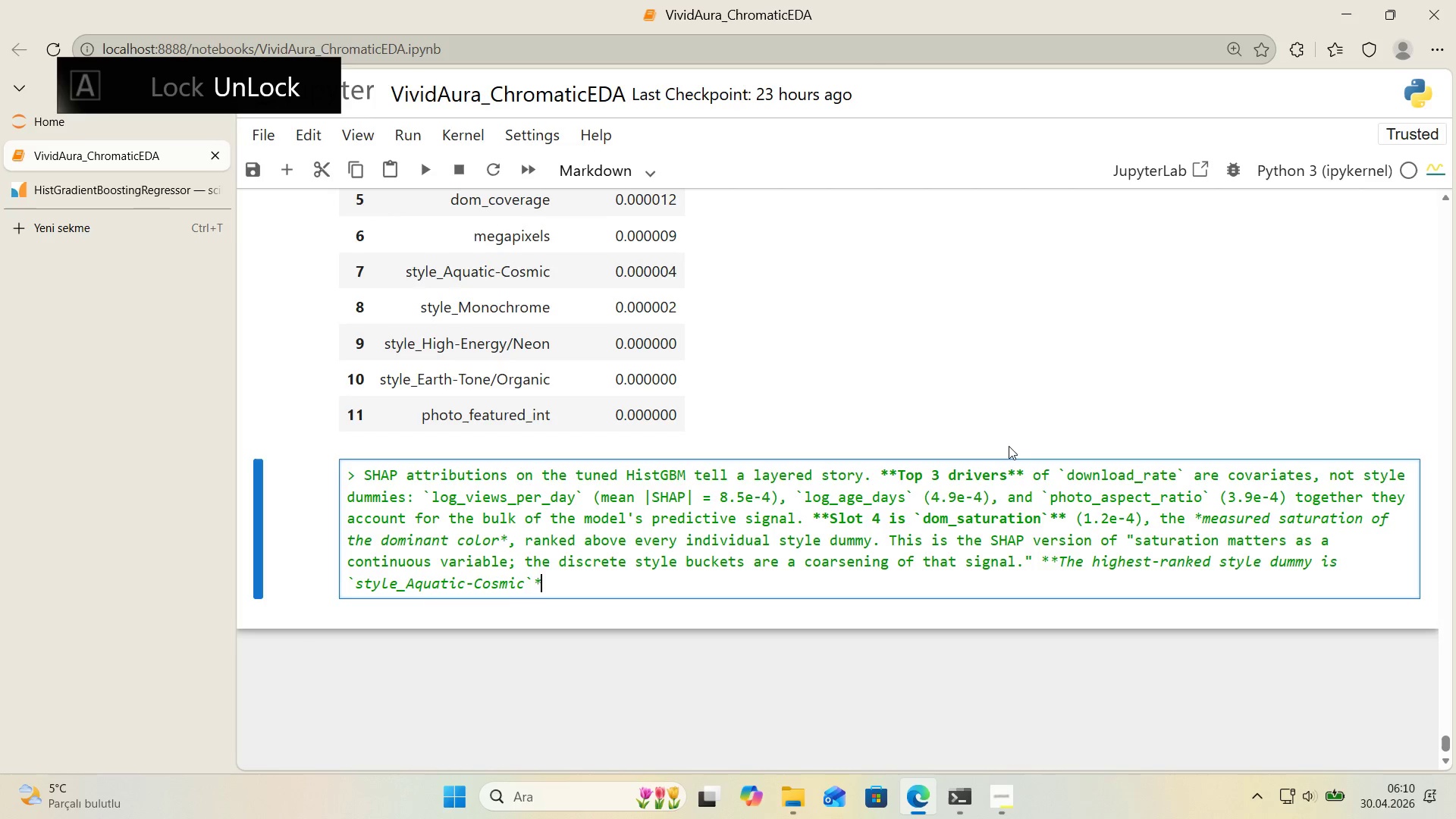 
key(NumpadMultiply)
 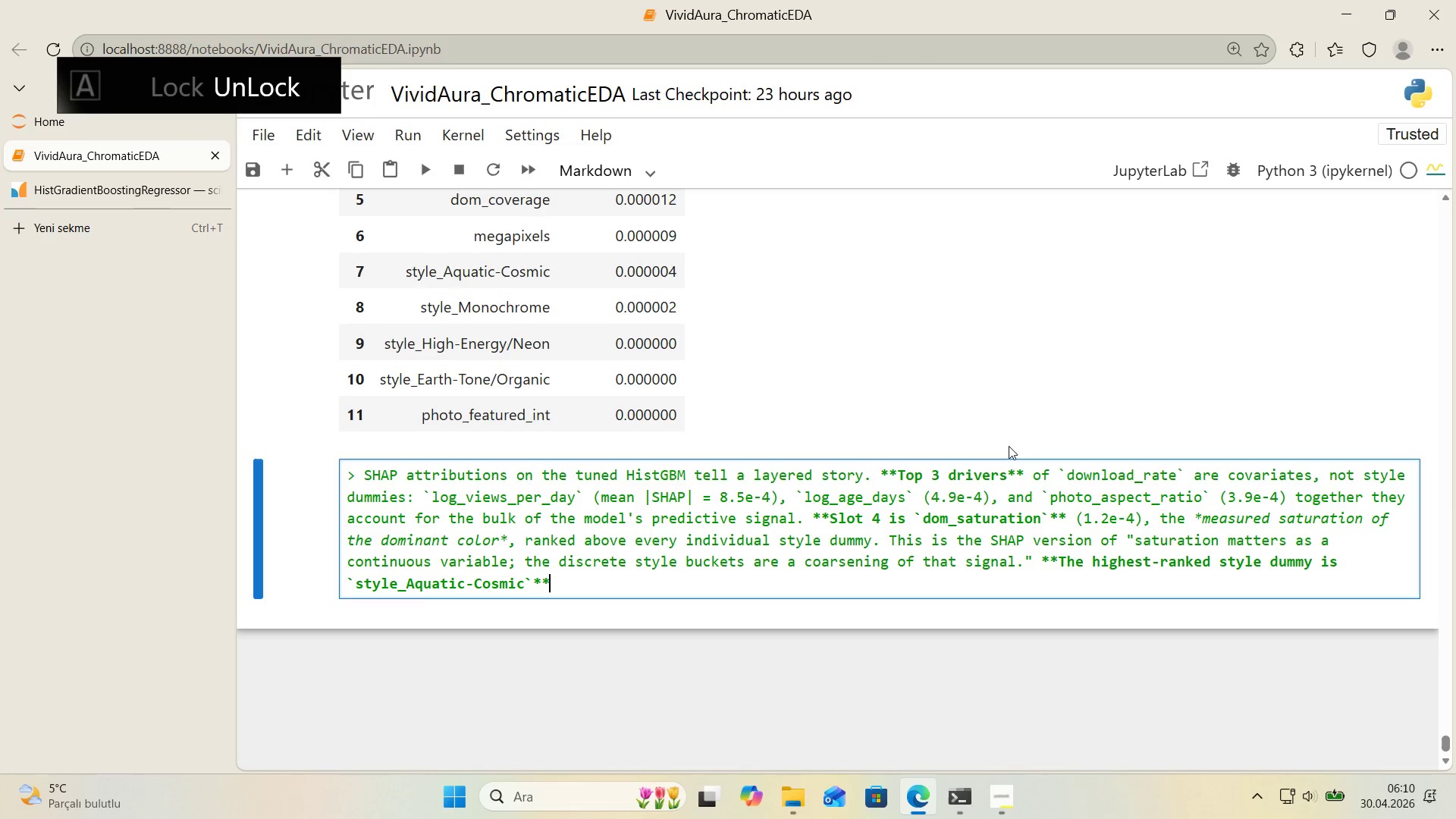 
key(NumpadMultiply)
 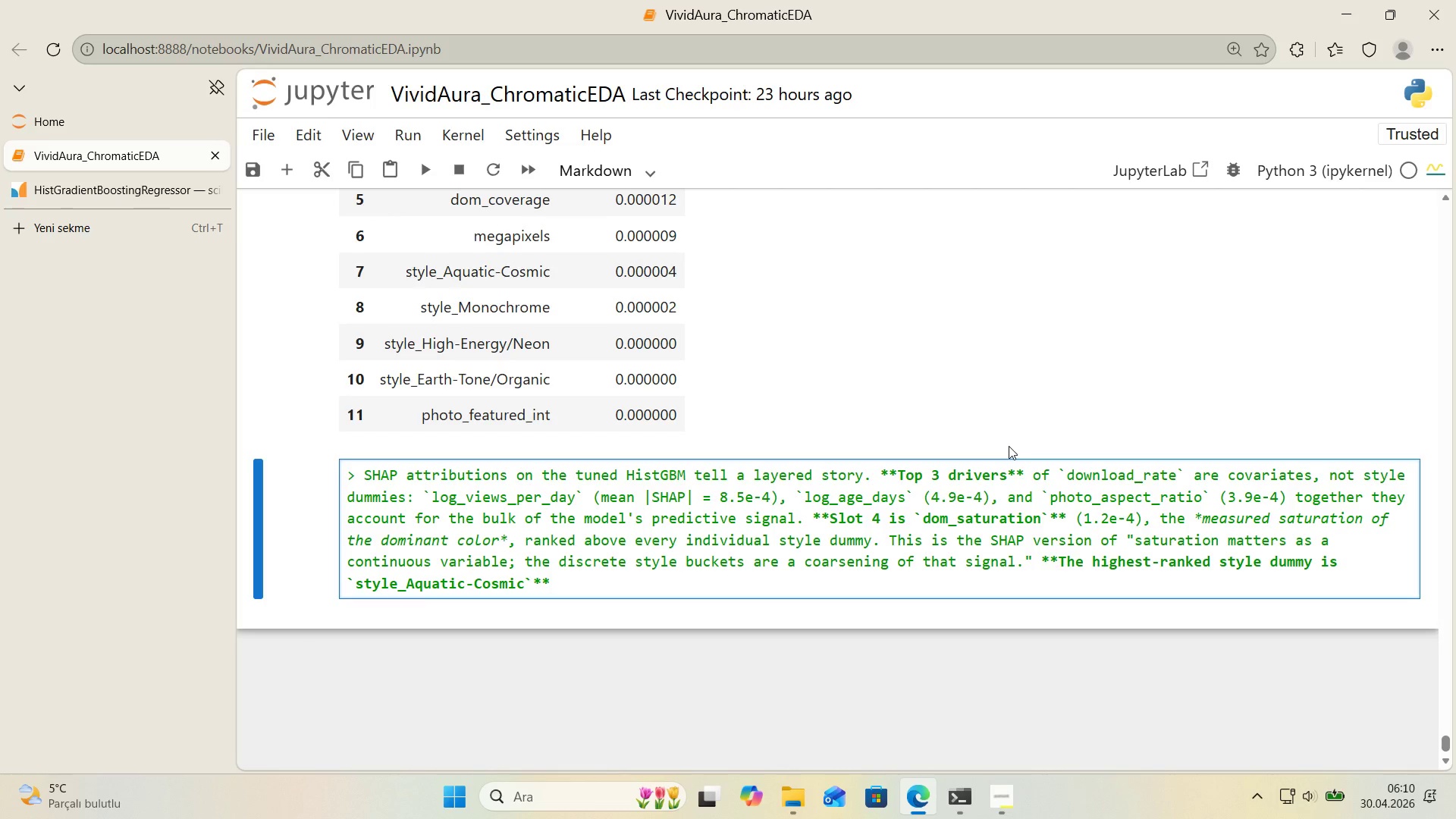 
type( *()
 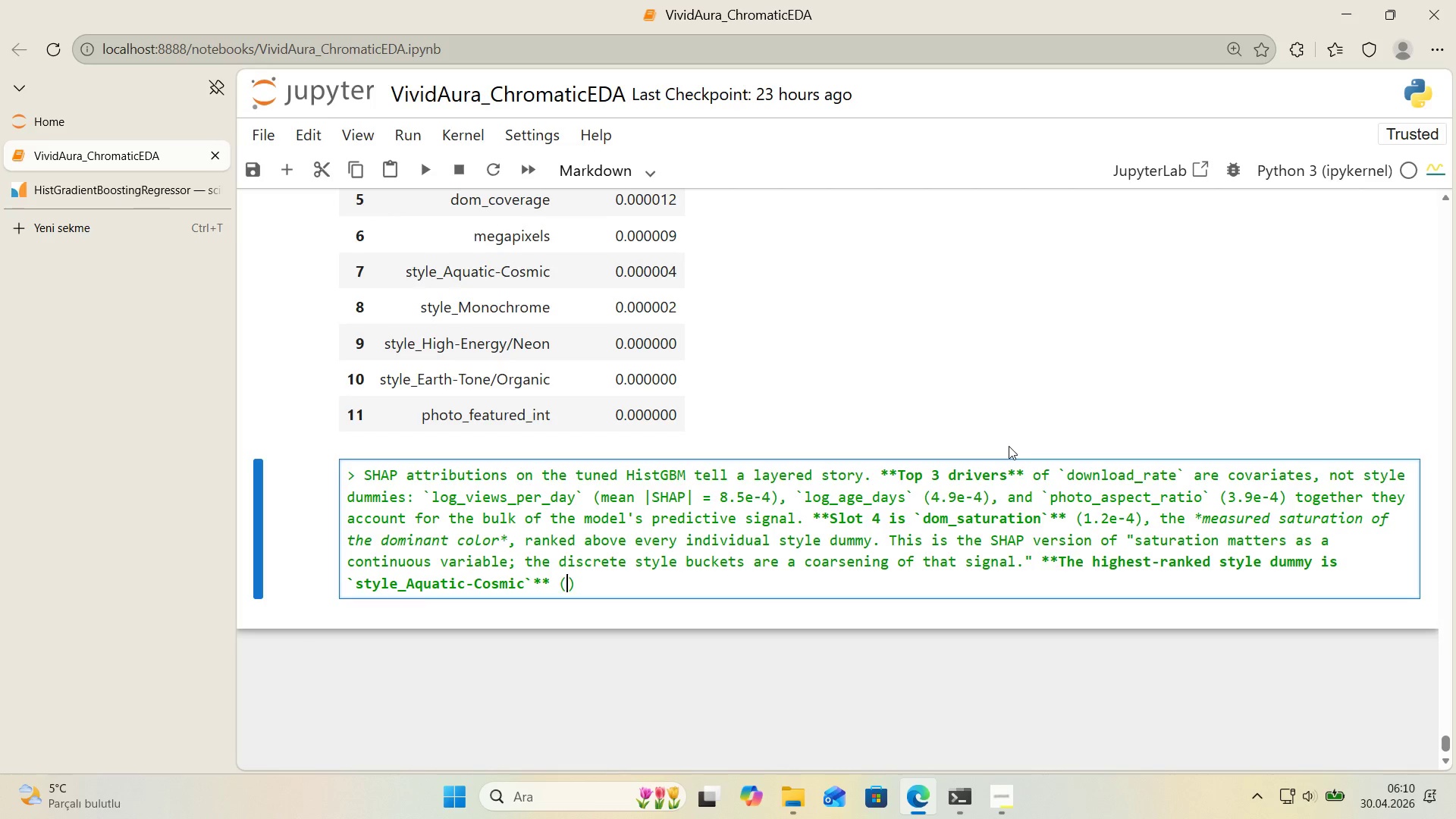 
 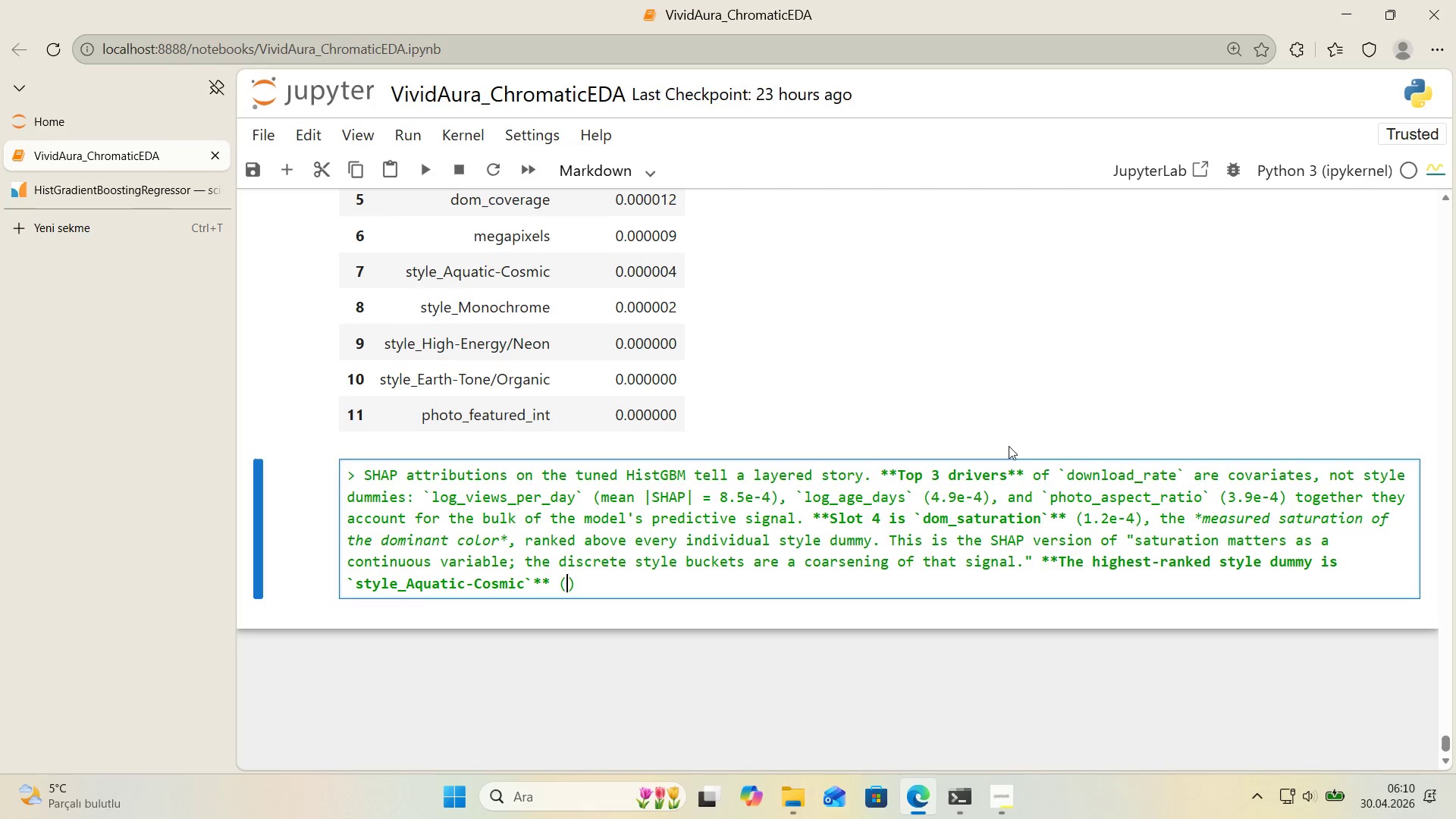 
key(ArrowLeft)
 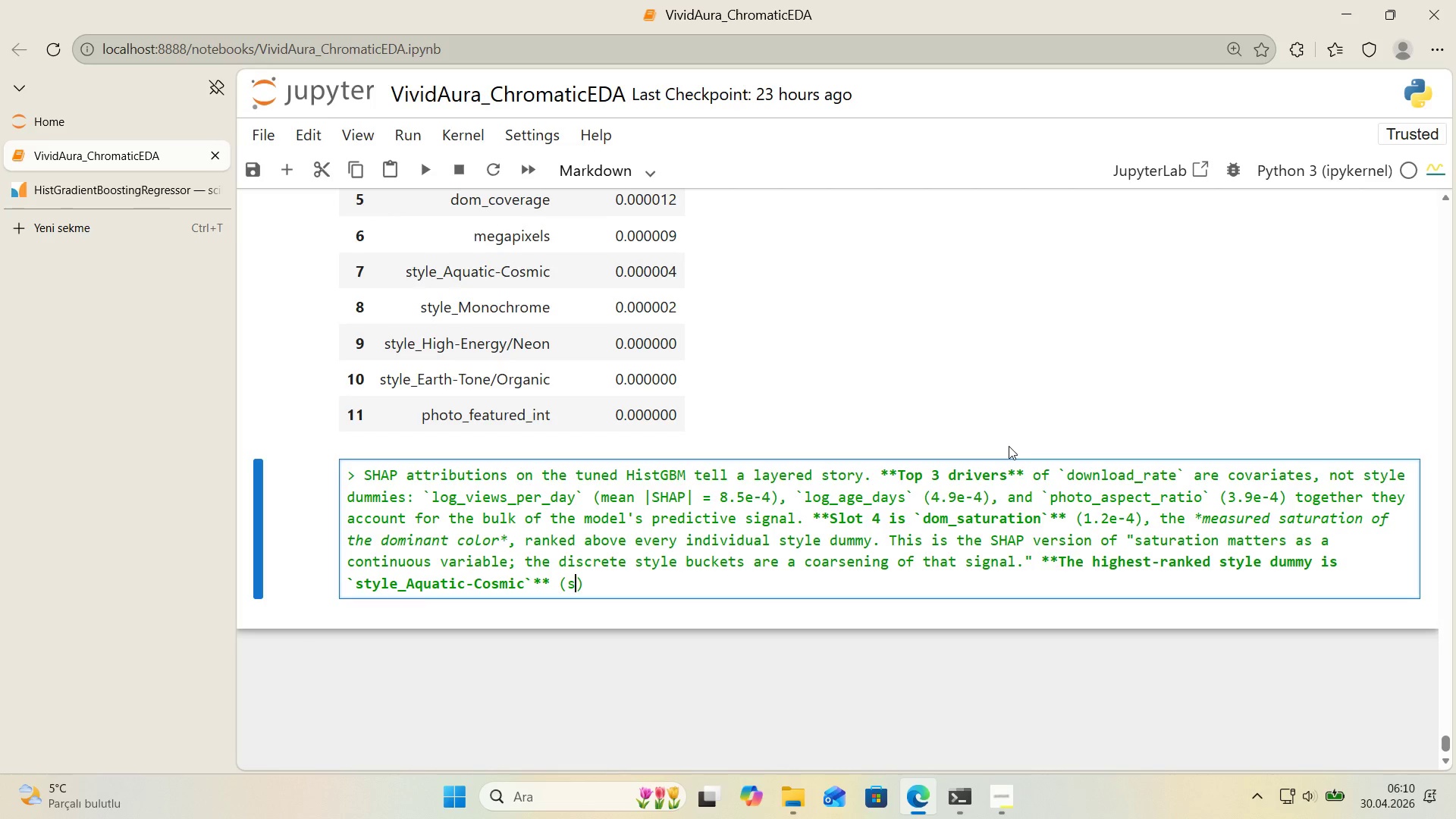 
type(slot 8, mean )
 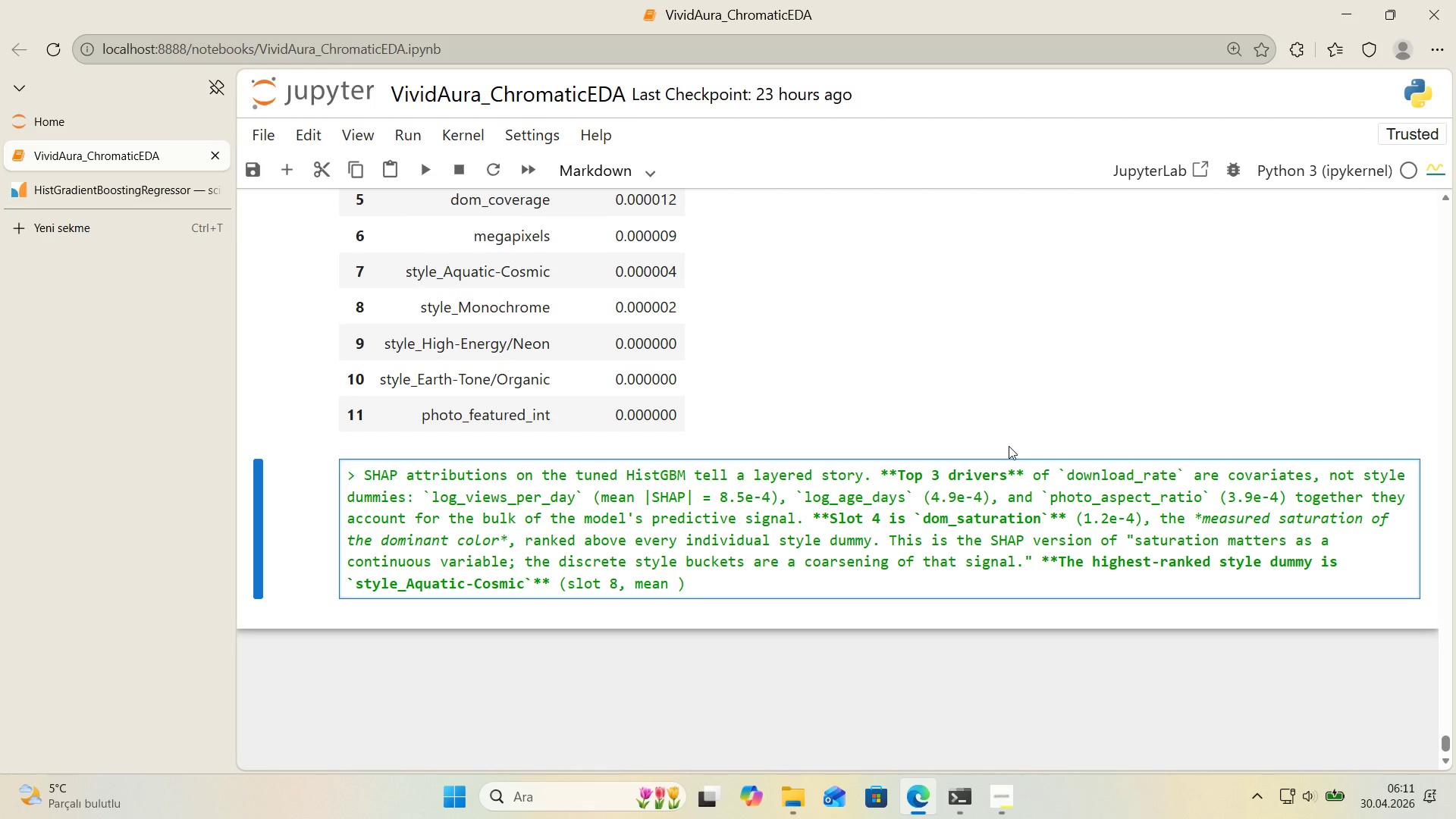 
key(Alt+Control+Minus)
 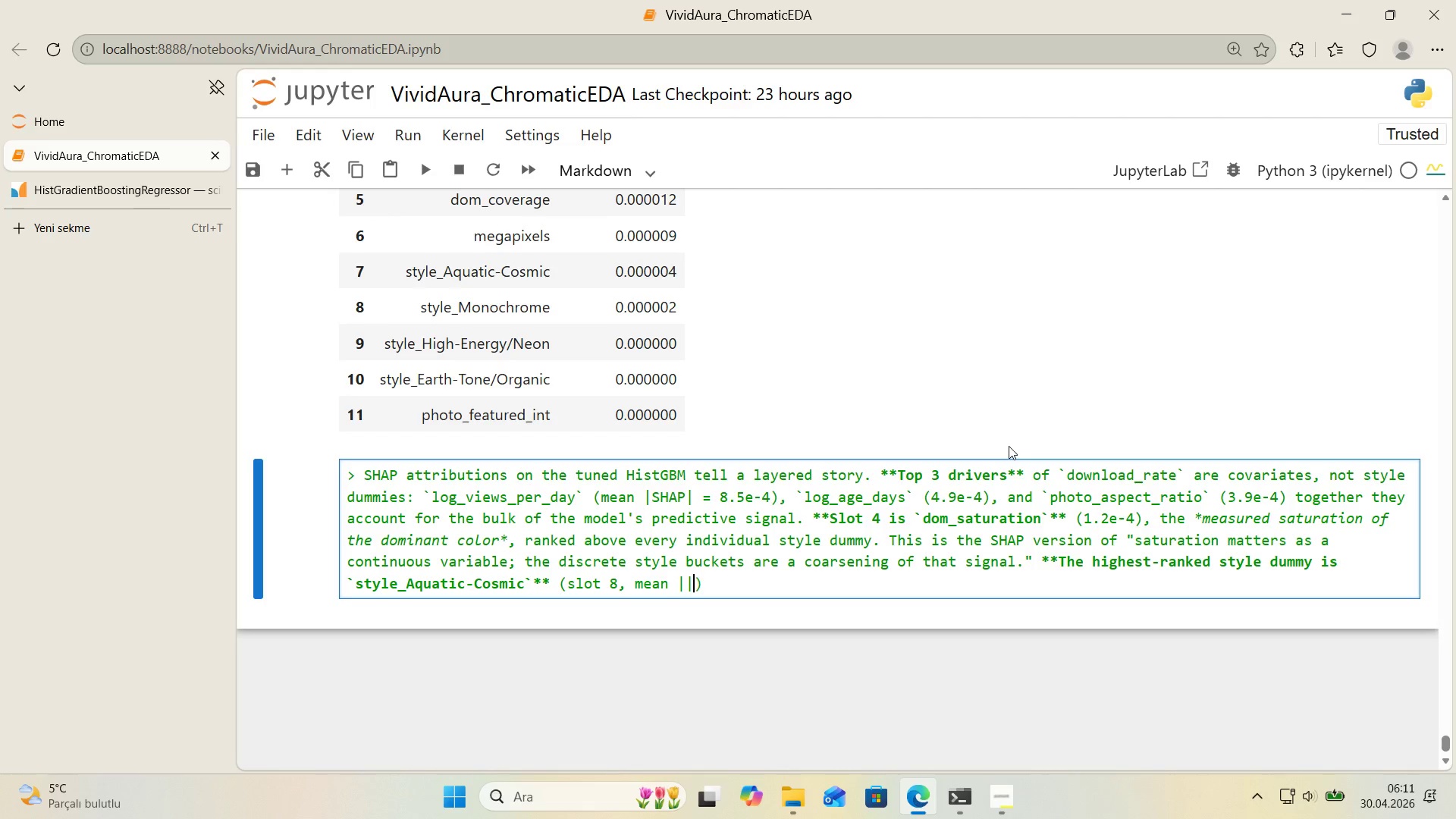 
key(Alt+Control+Minus)
 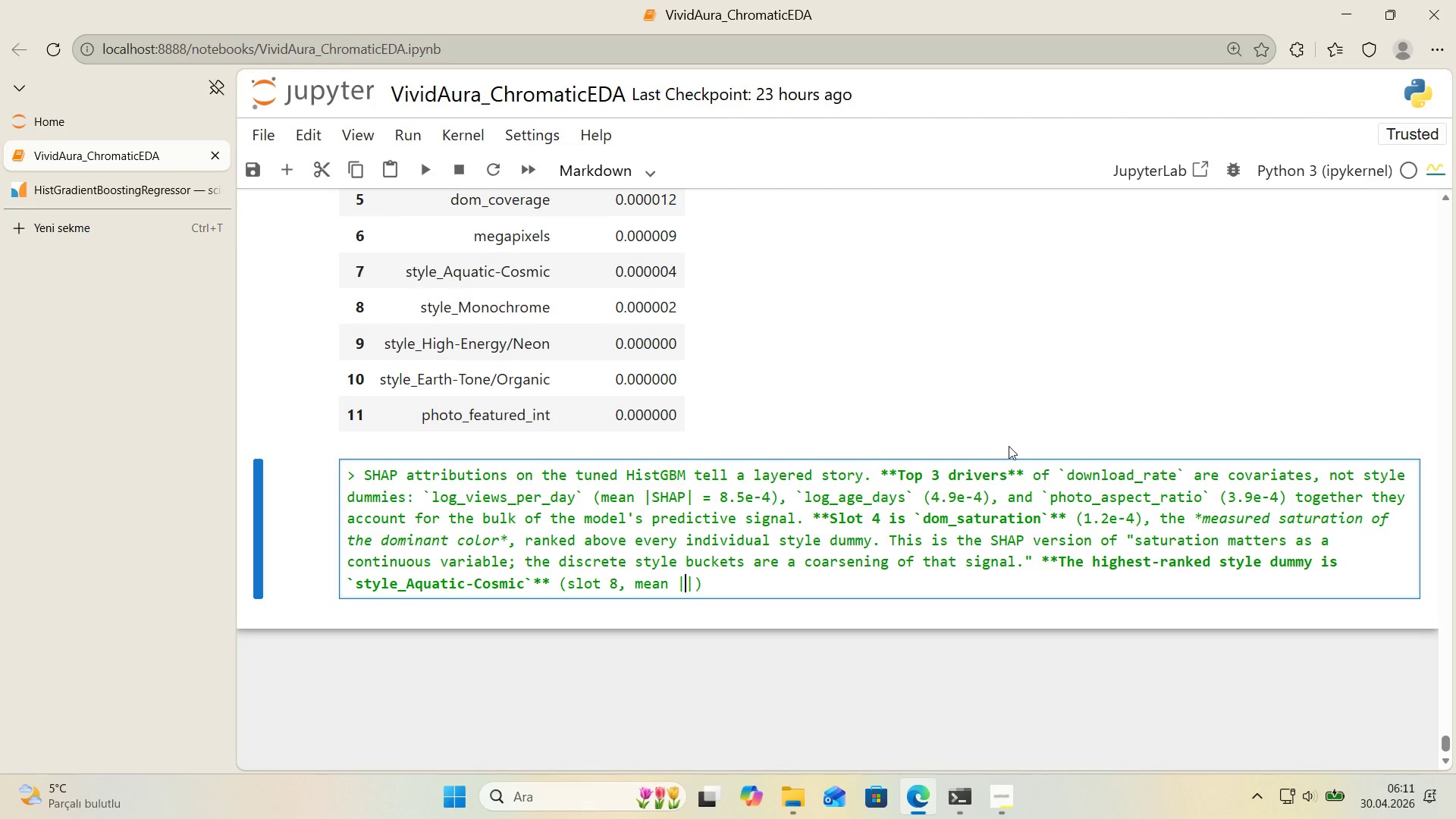 
key(ArrowLeft)
 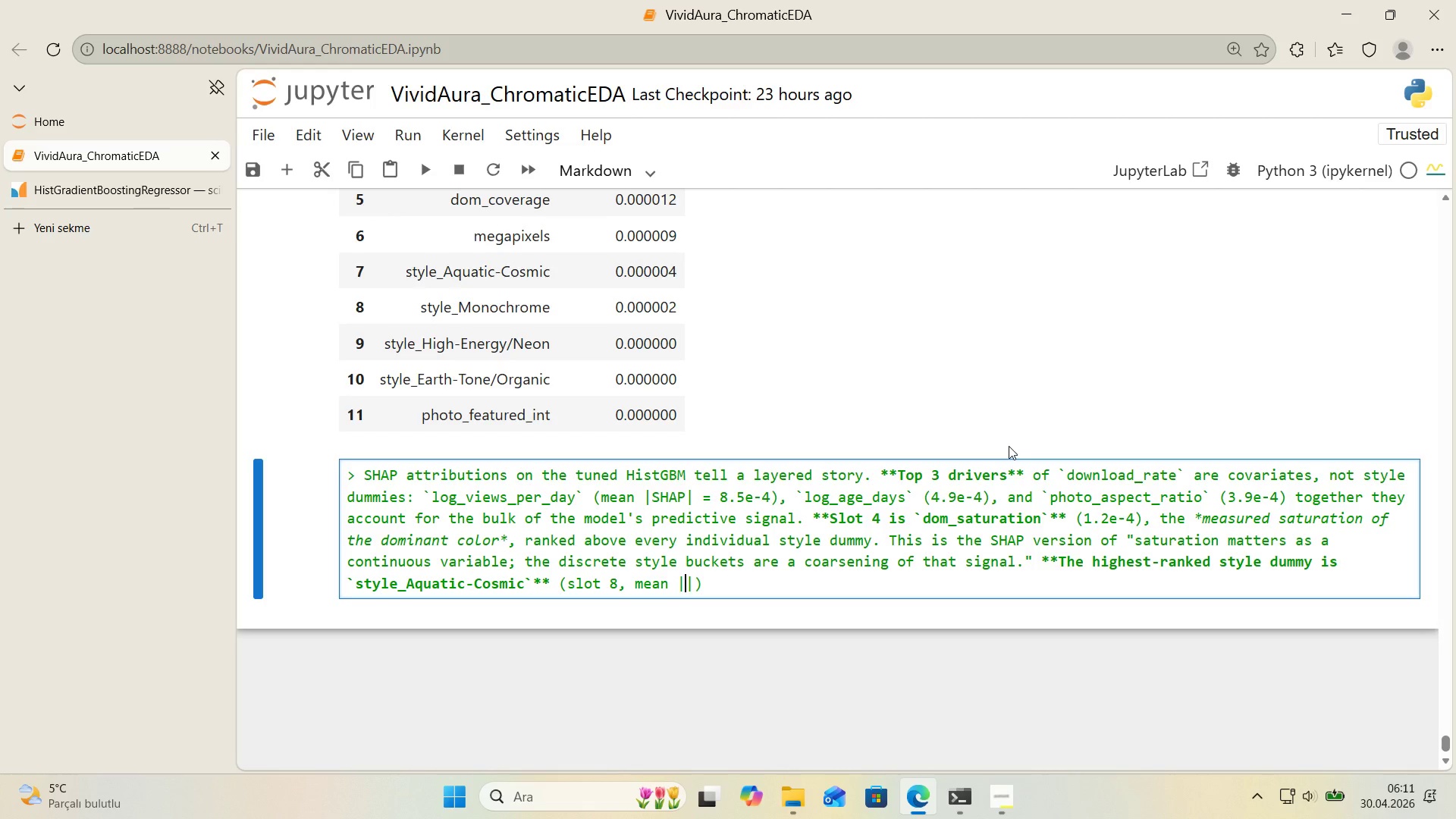 
type(SHAP)
 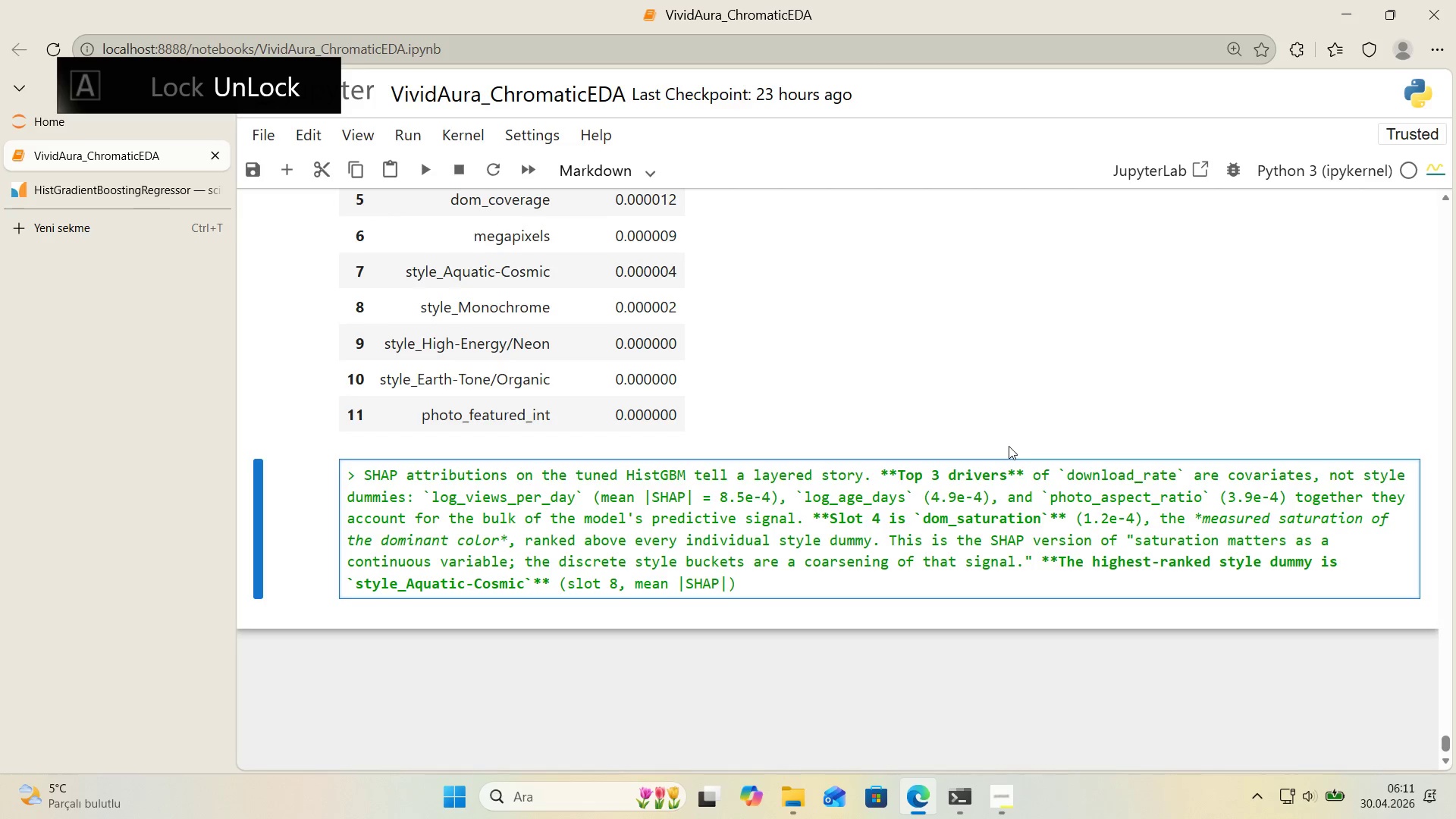 
key(ArrowRight)
 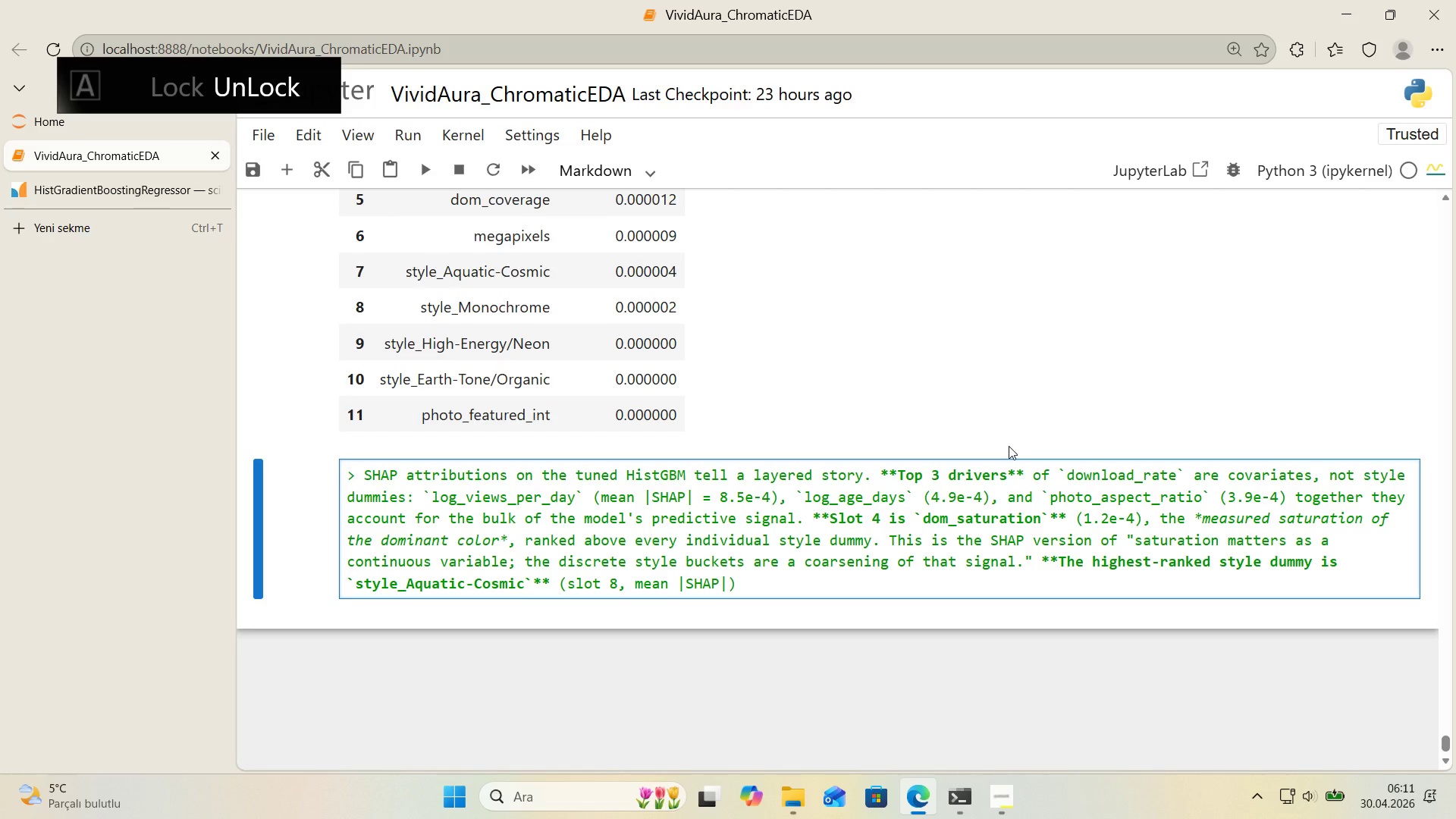 
type( ) 4e-6)
 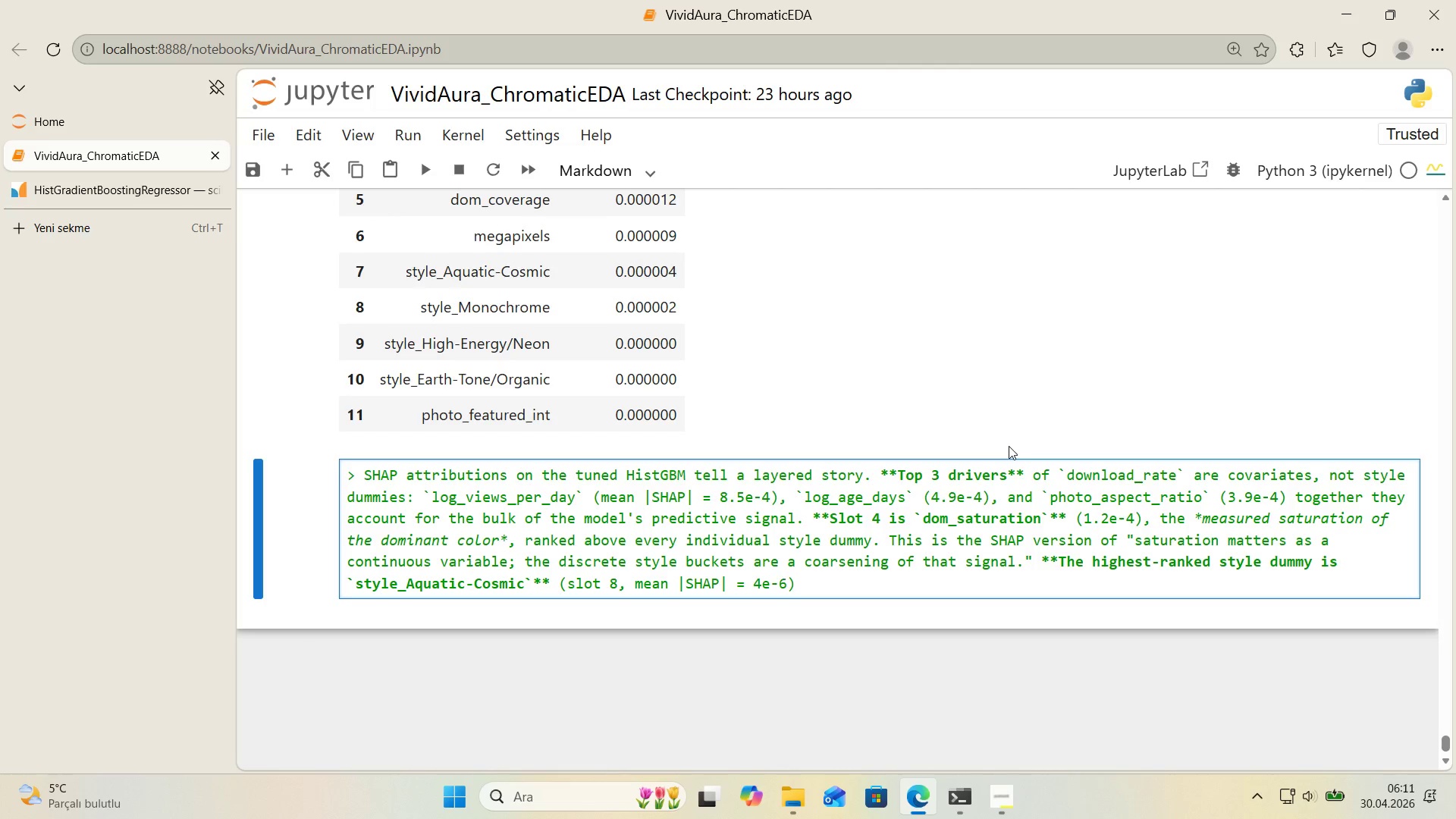 
key(ArrowRight)
 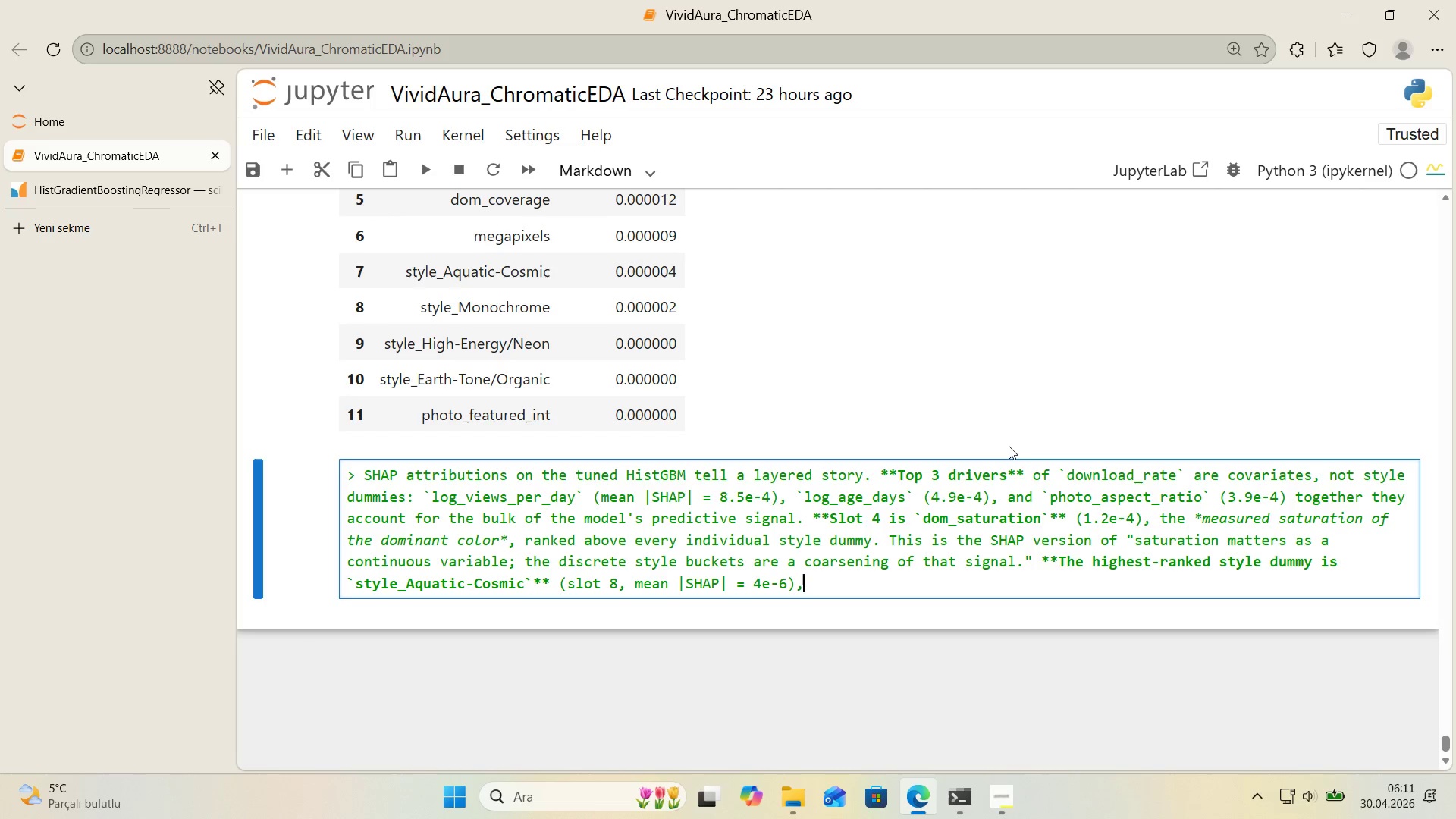 
type(, narrowly above )
 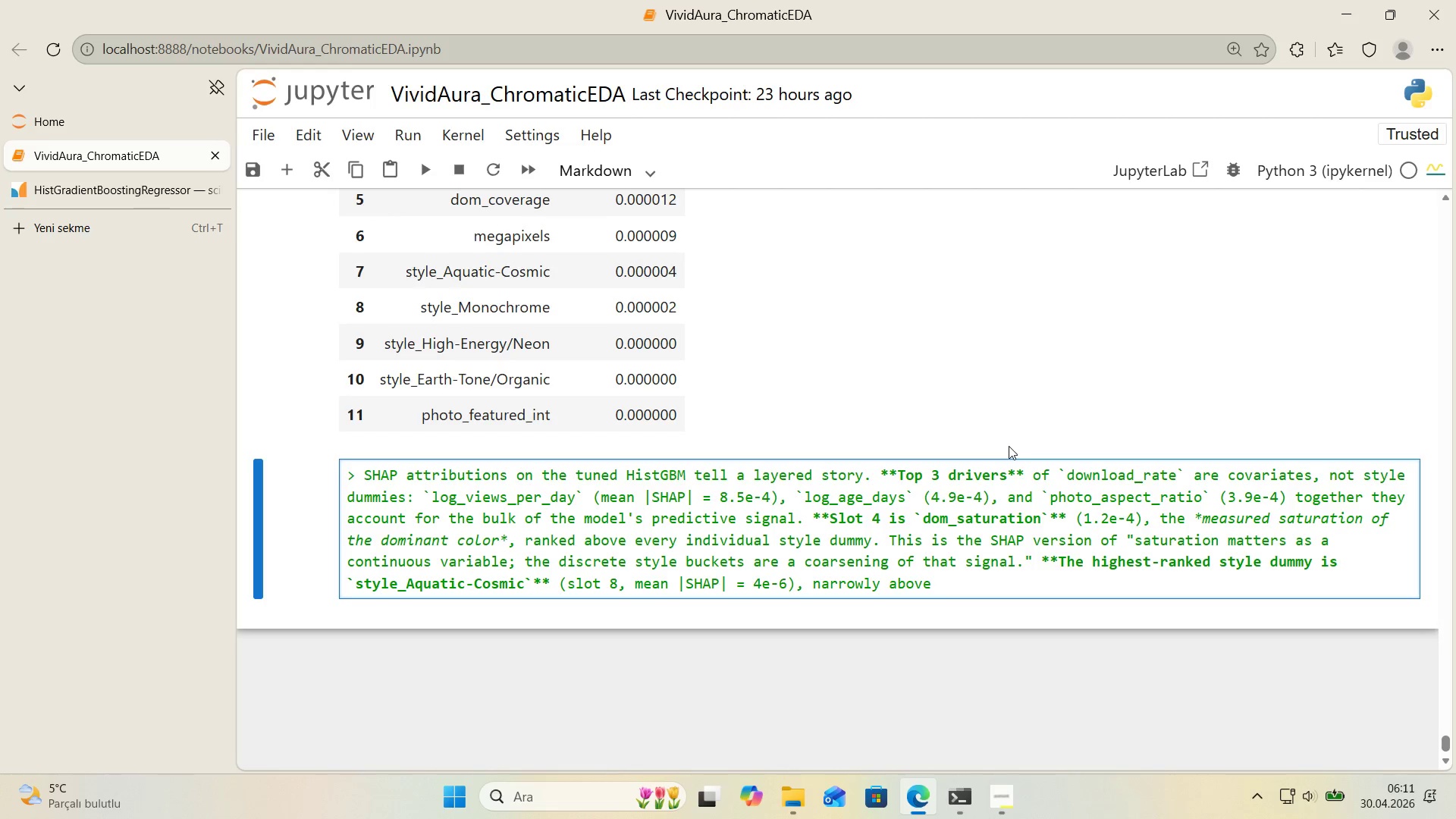 
key(Alt+Control+Comma)
 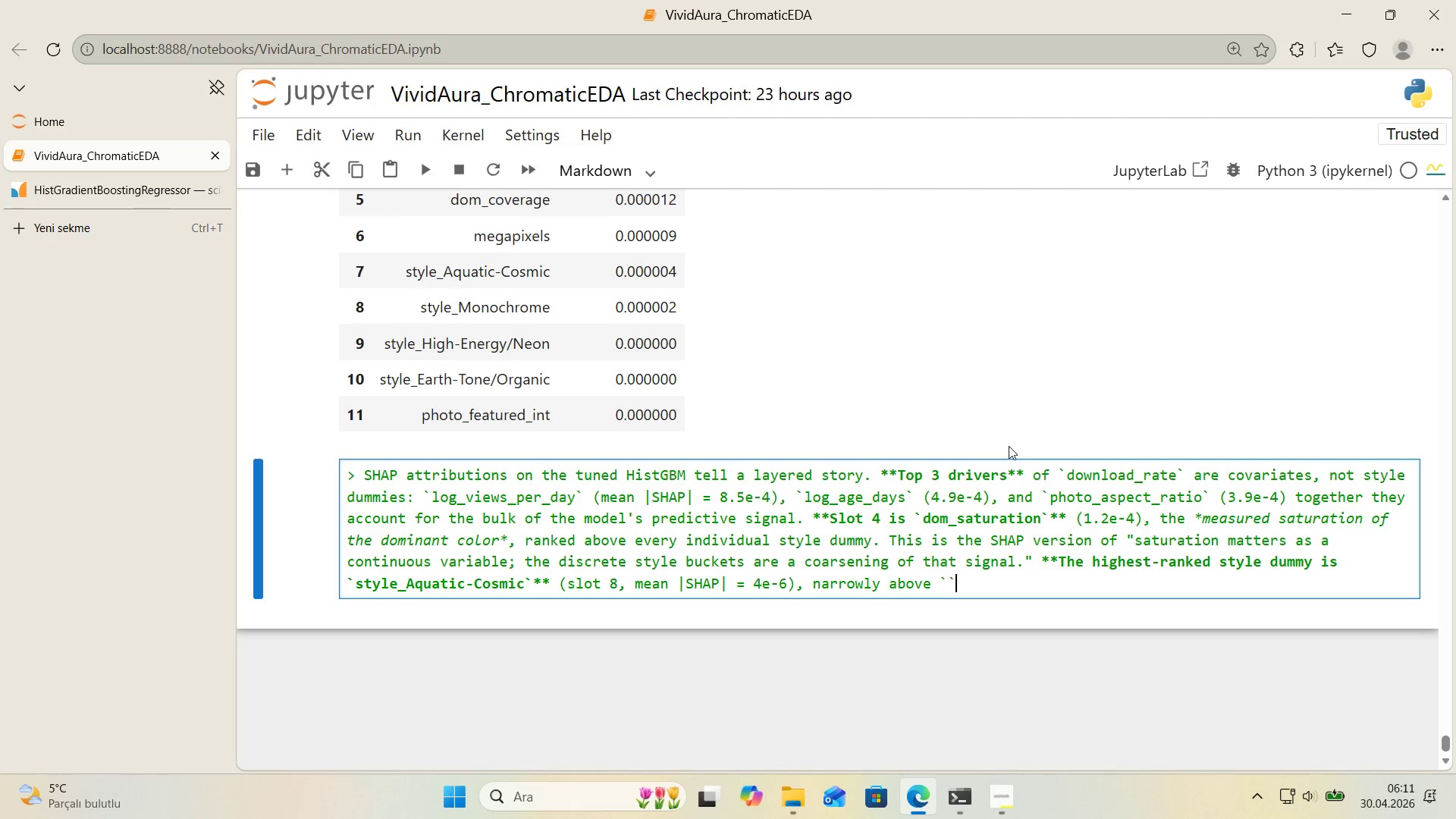 
key(Alt+Control+Comma)
 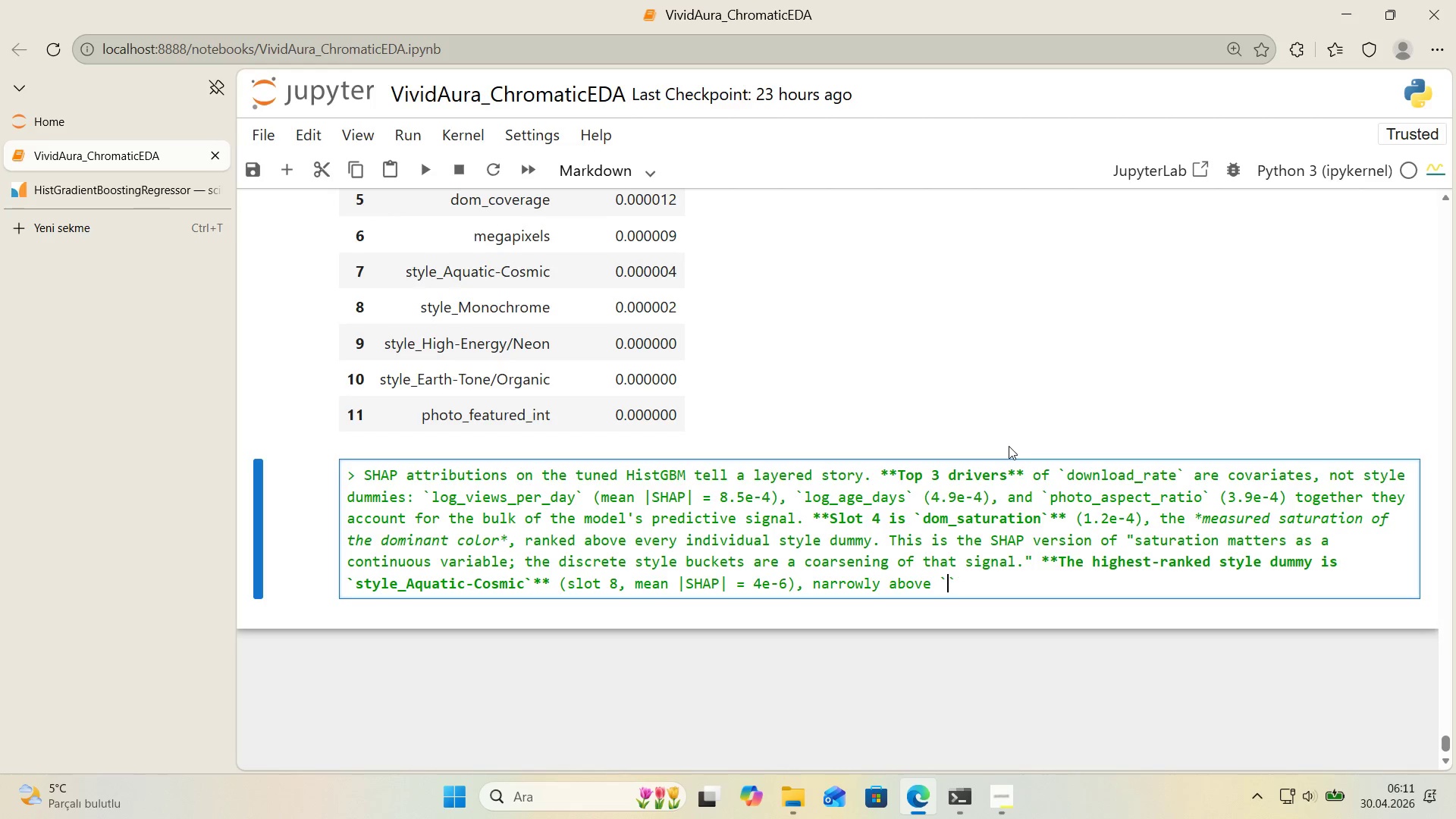 
key(ArrowLeft)
 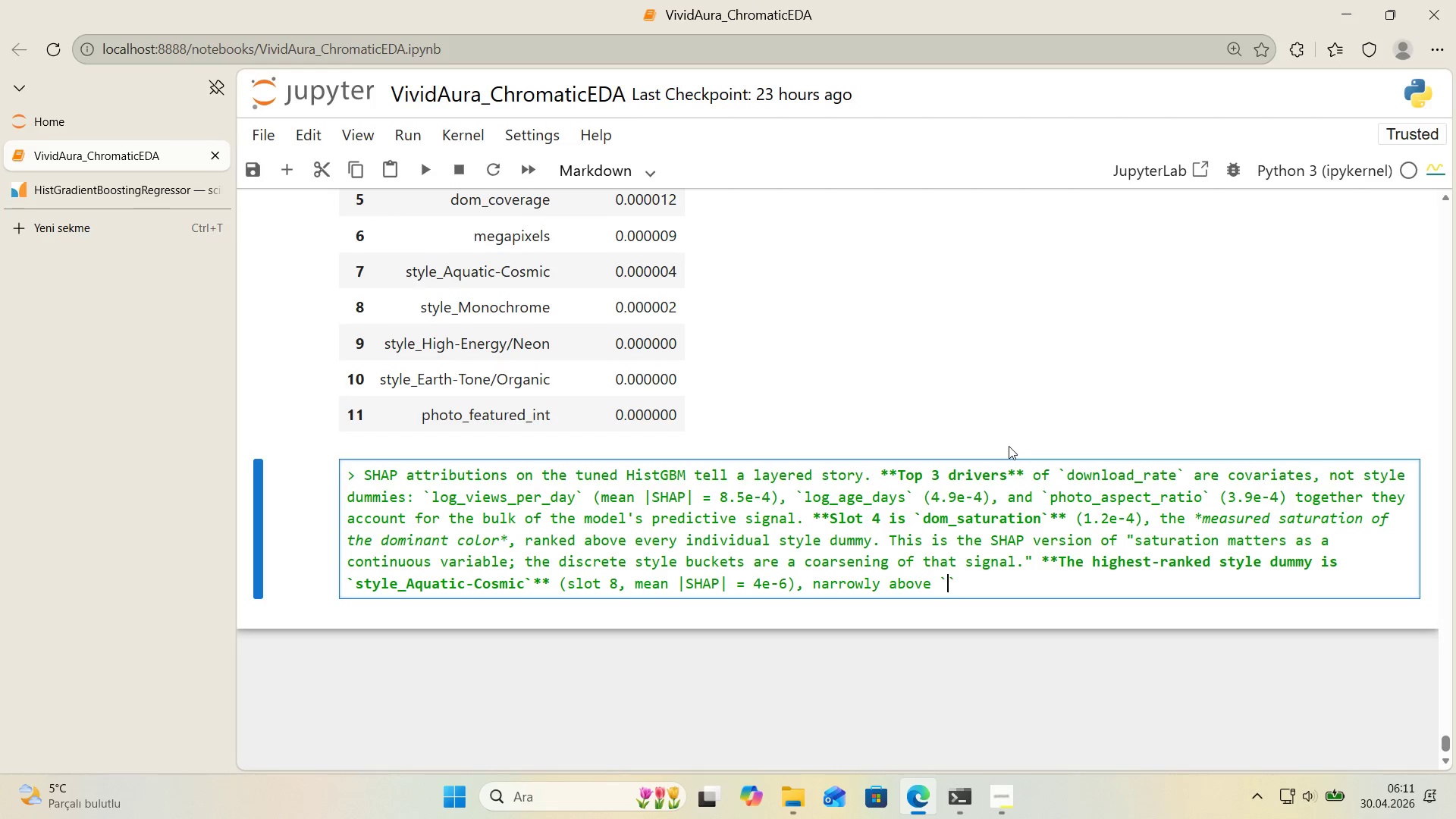 
type(style_Monochrome)
 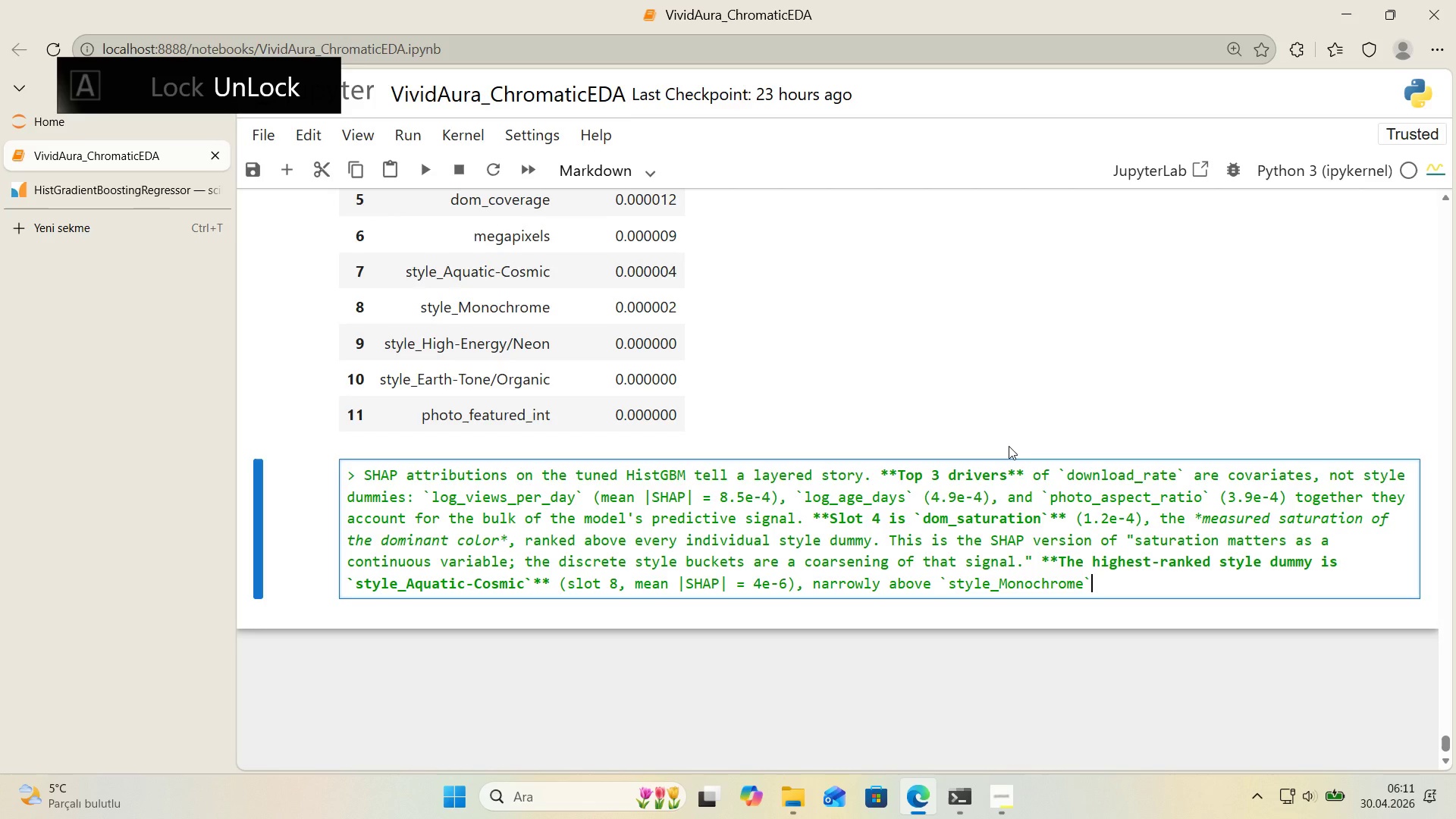 
 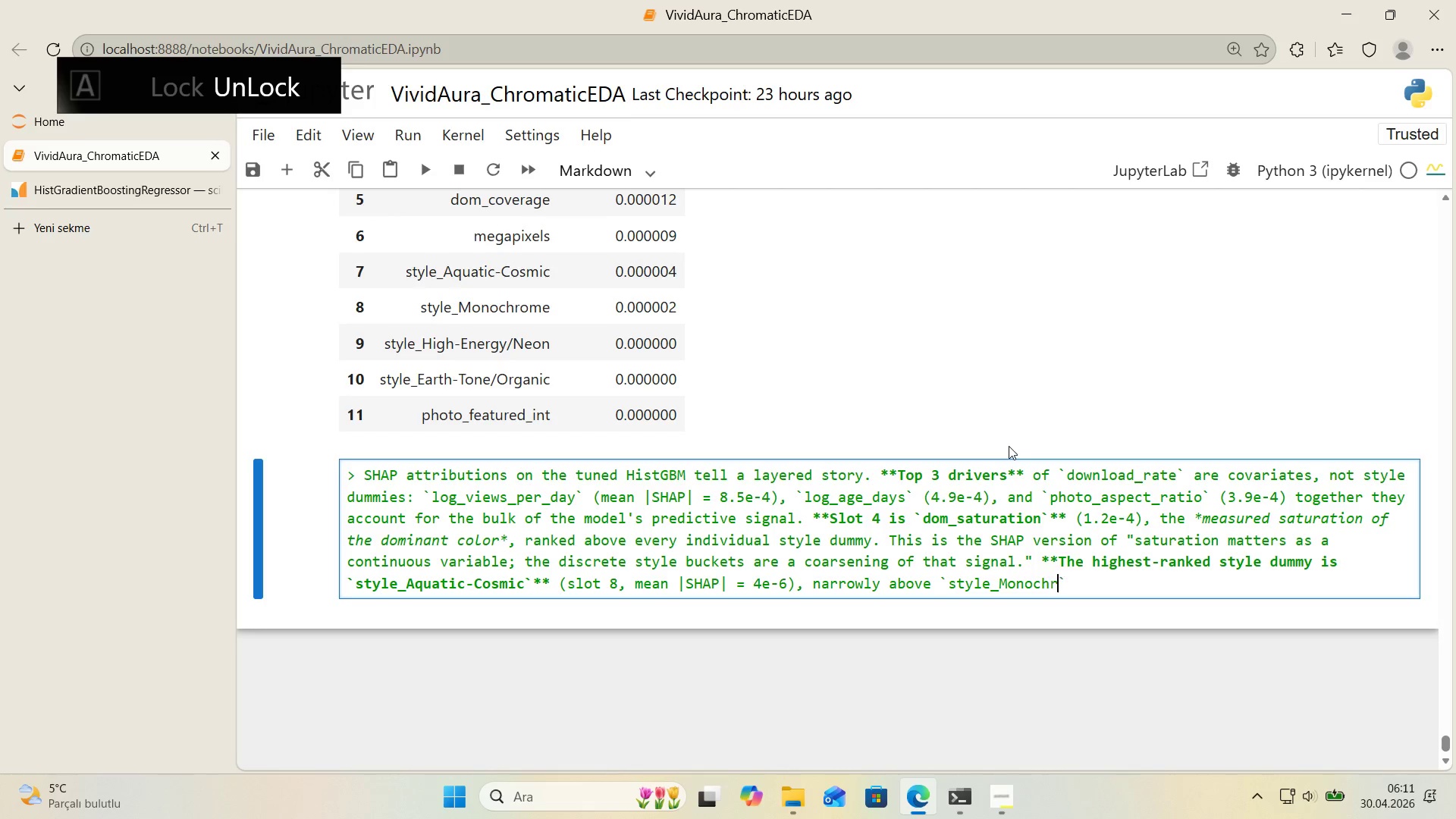 
key(ArrowRight)
 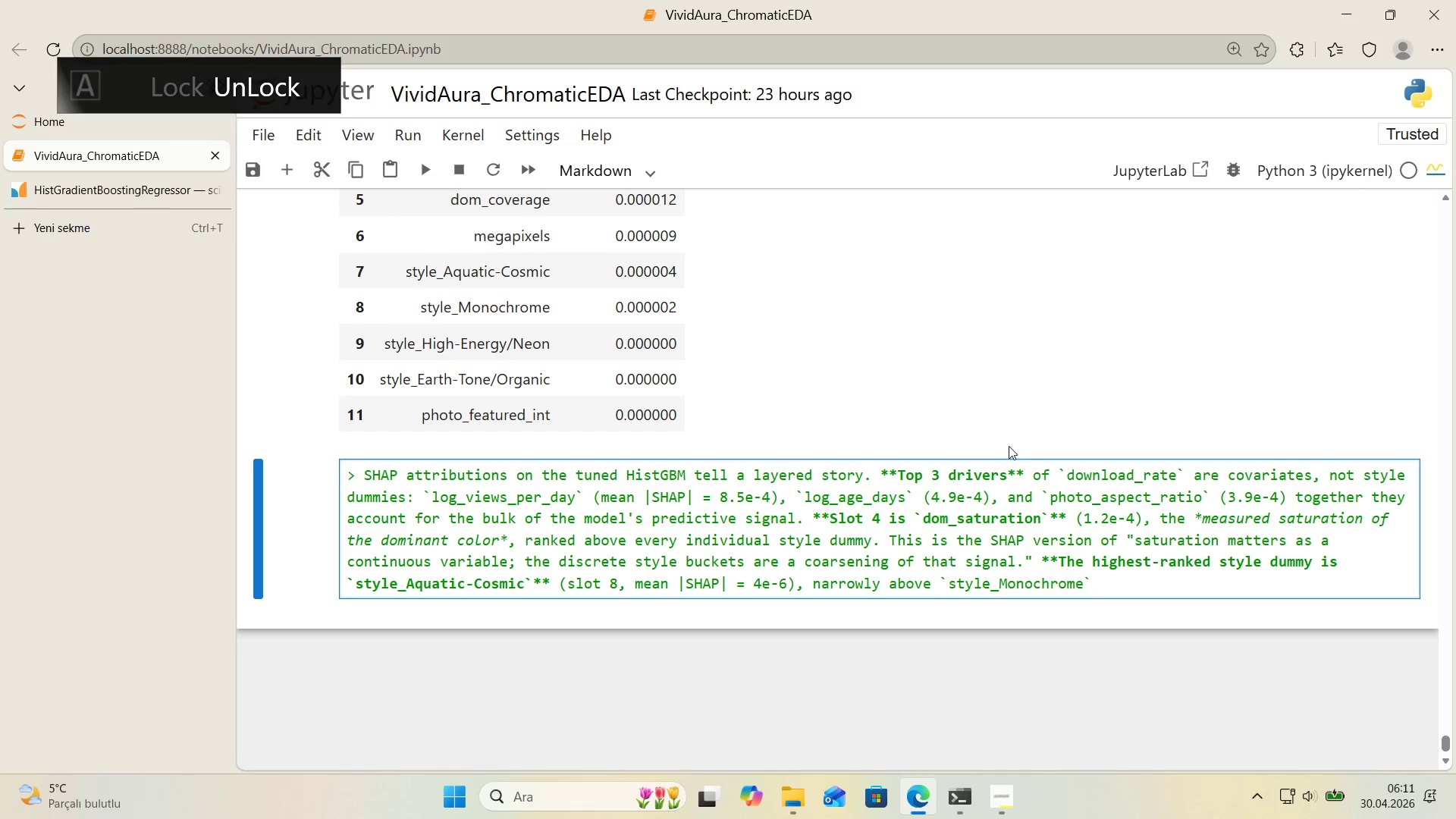 
type( *()
 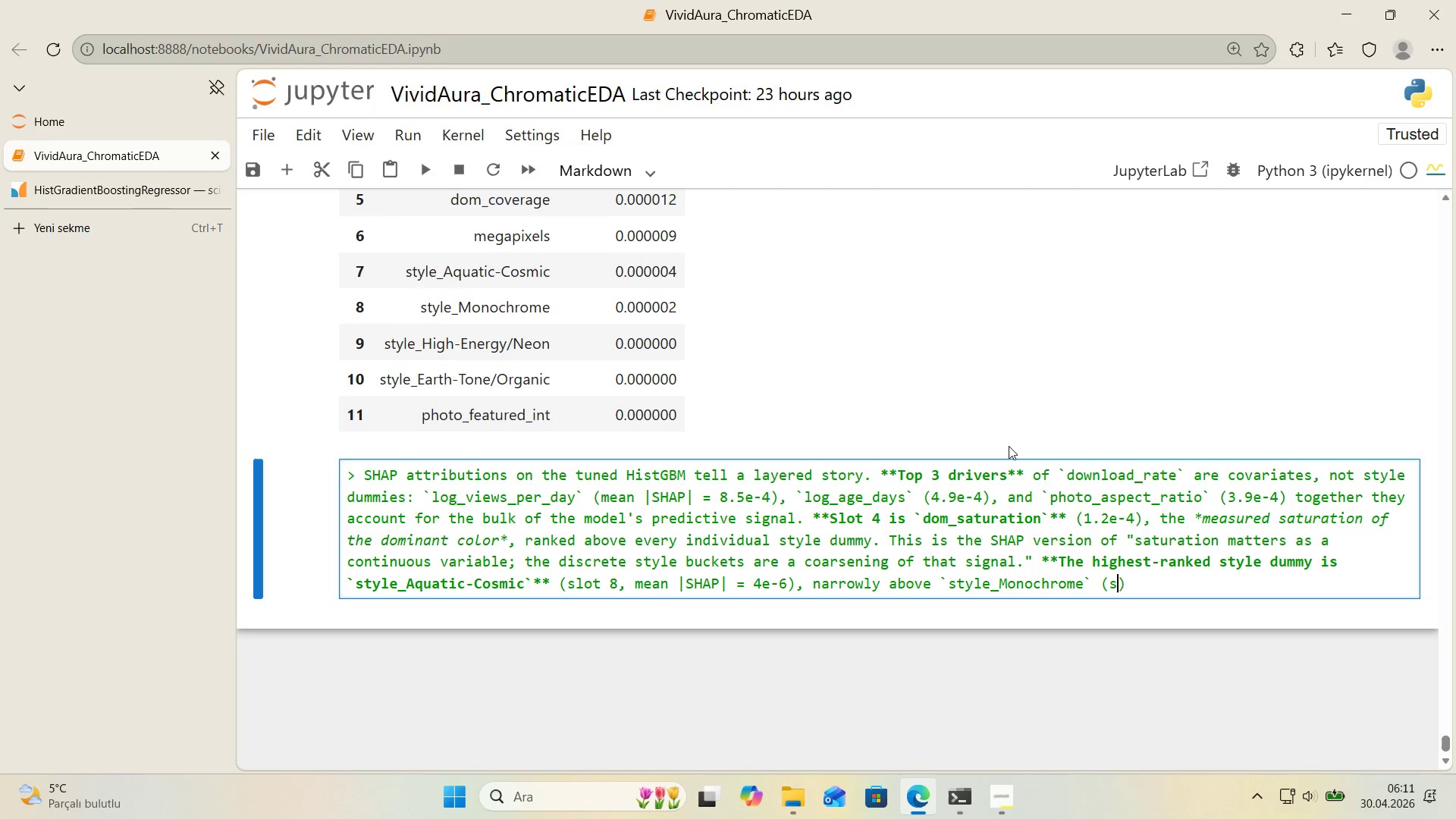 
 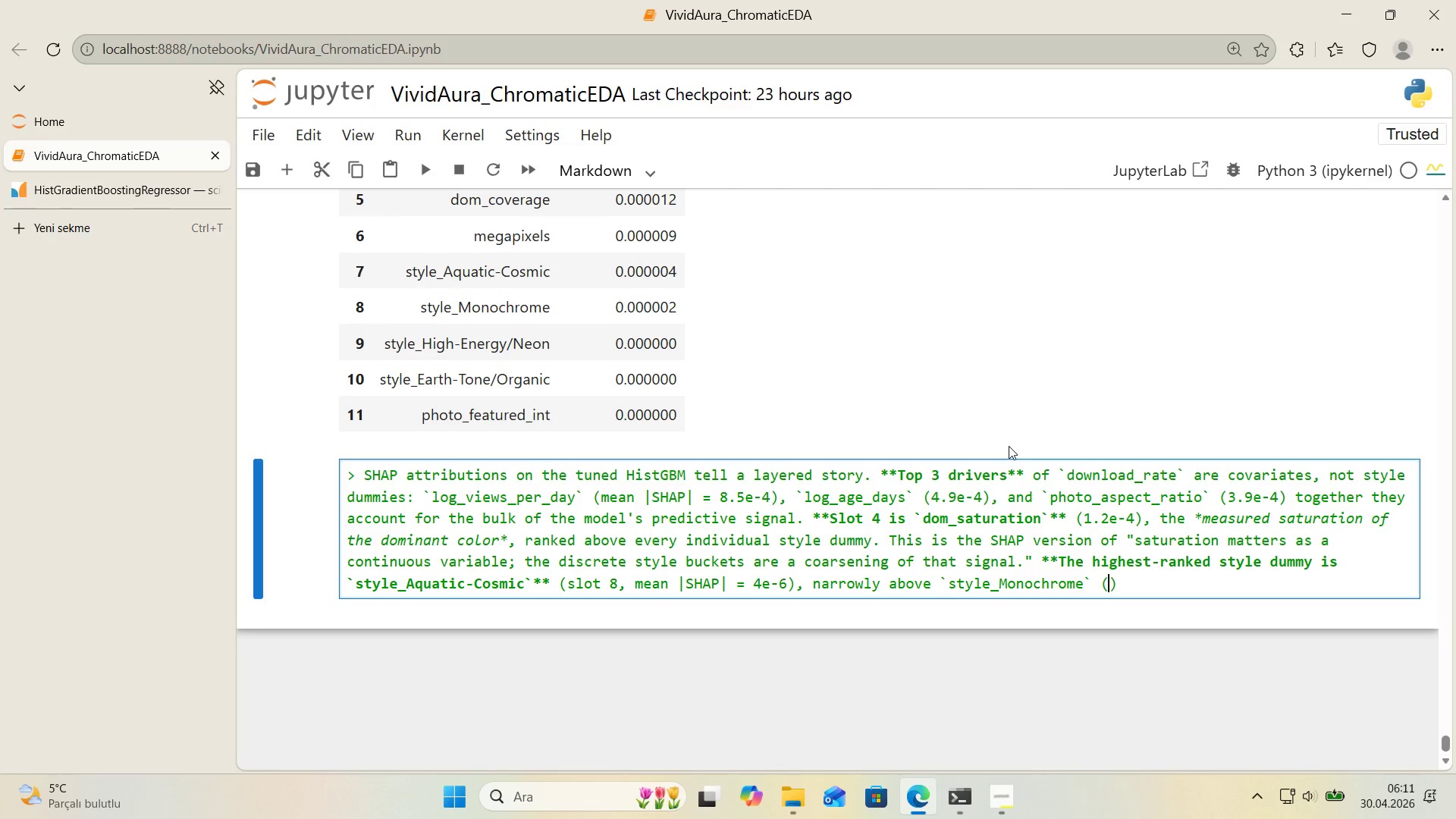 
key(ArrowLeft)
 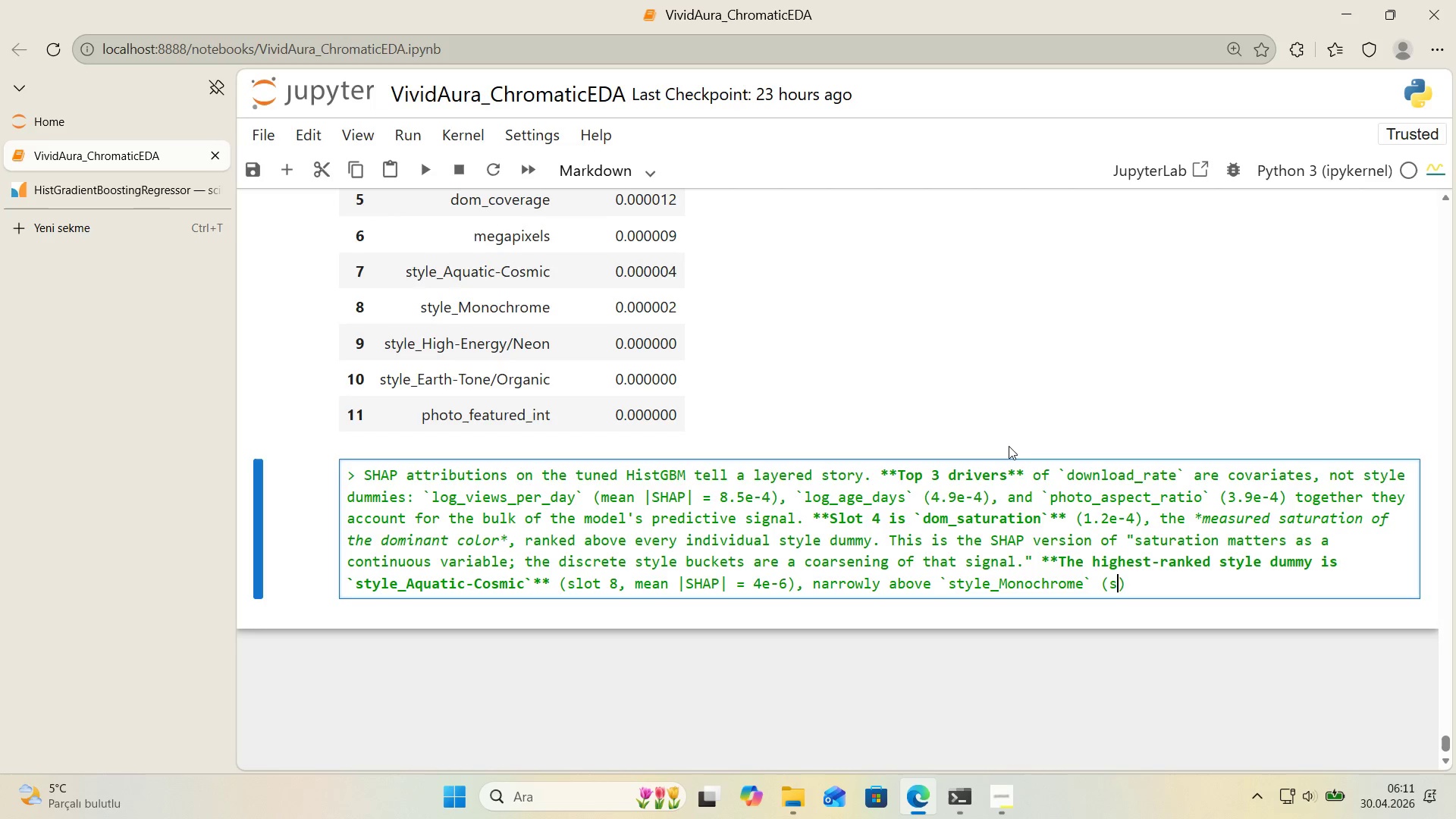 
type(slot  9, 2e-6)
 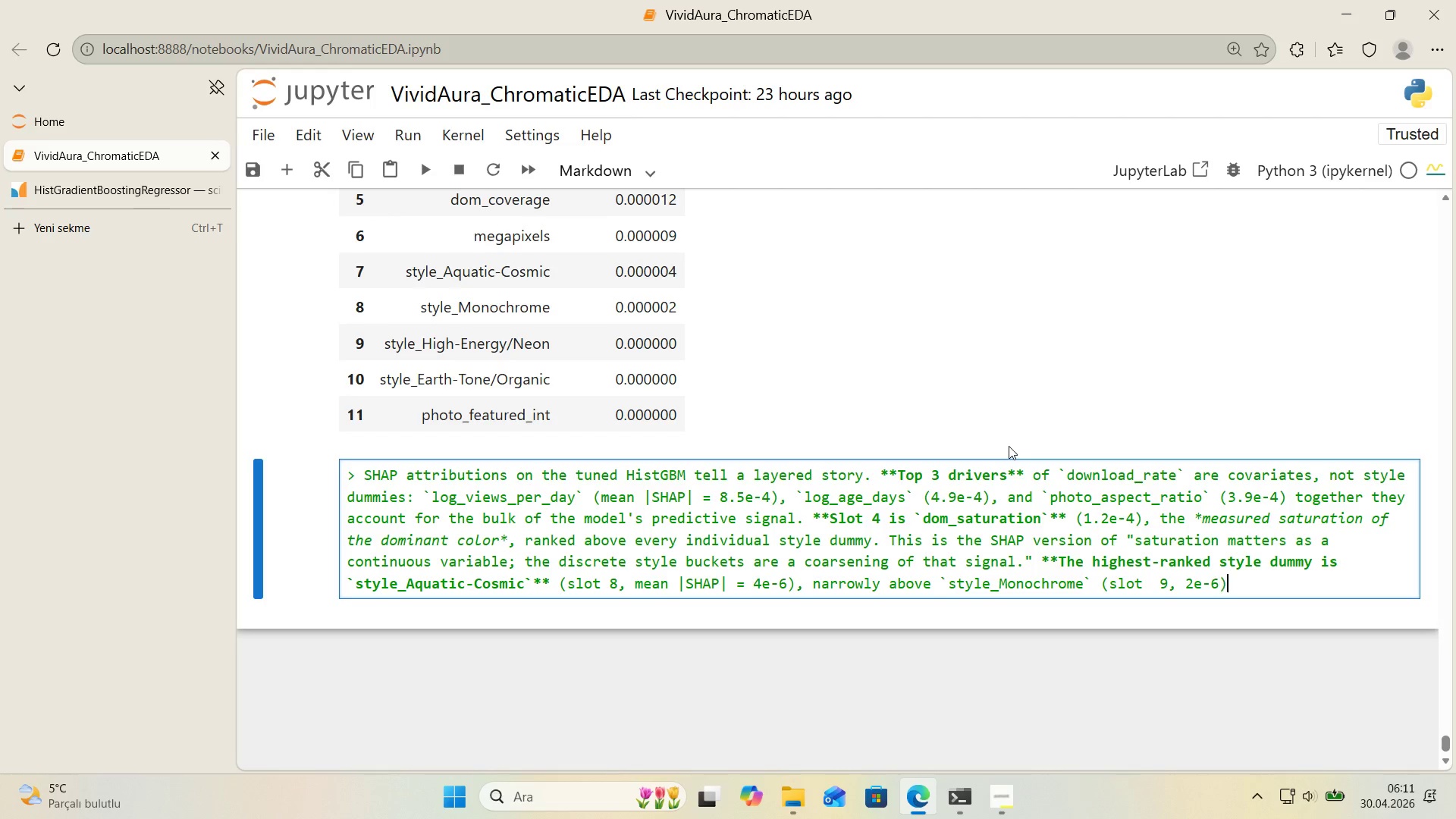 
key(ArrowRight)
 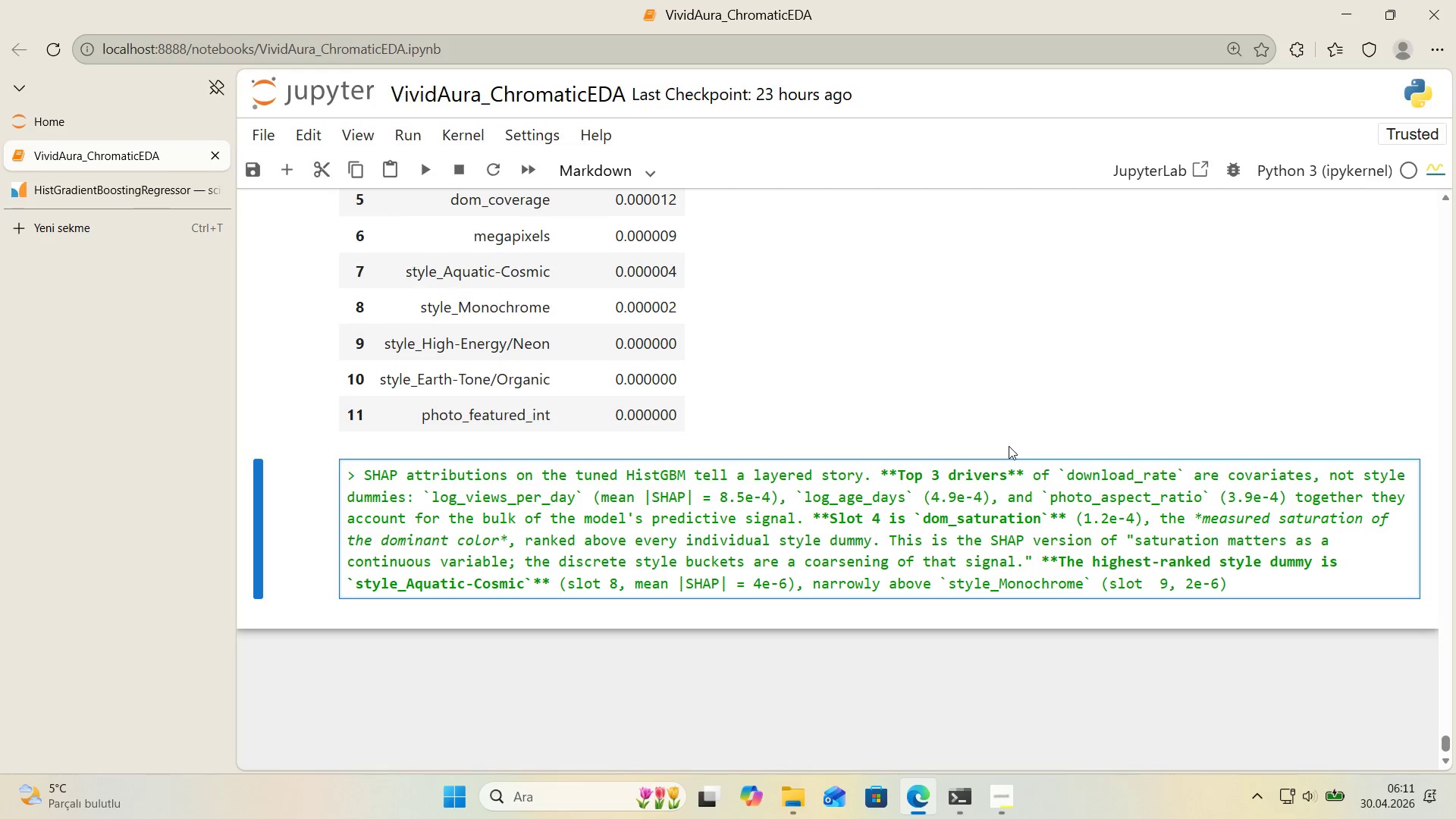 
type(< the rema'n'ng style dumm'es round to )
 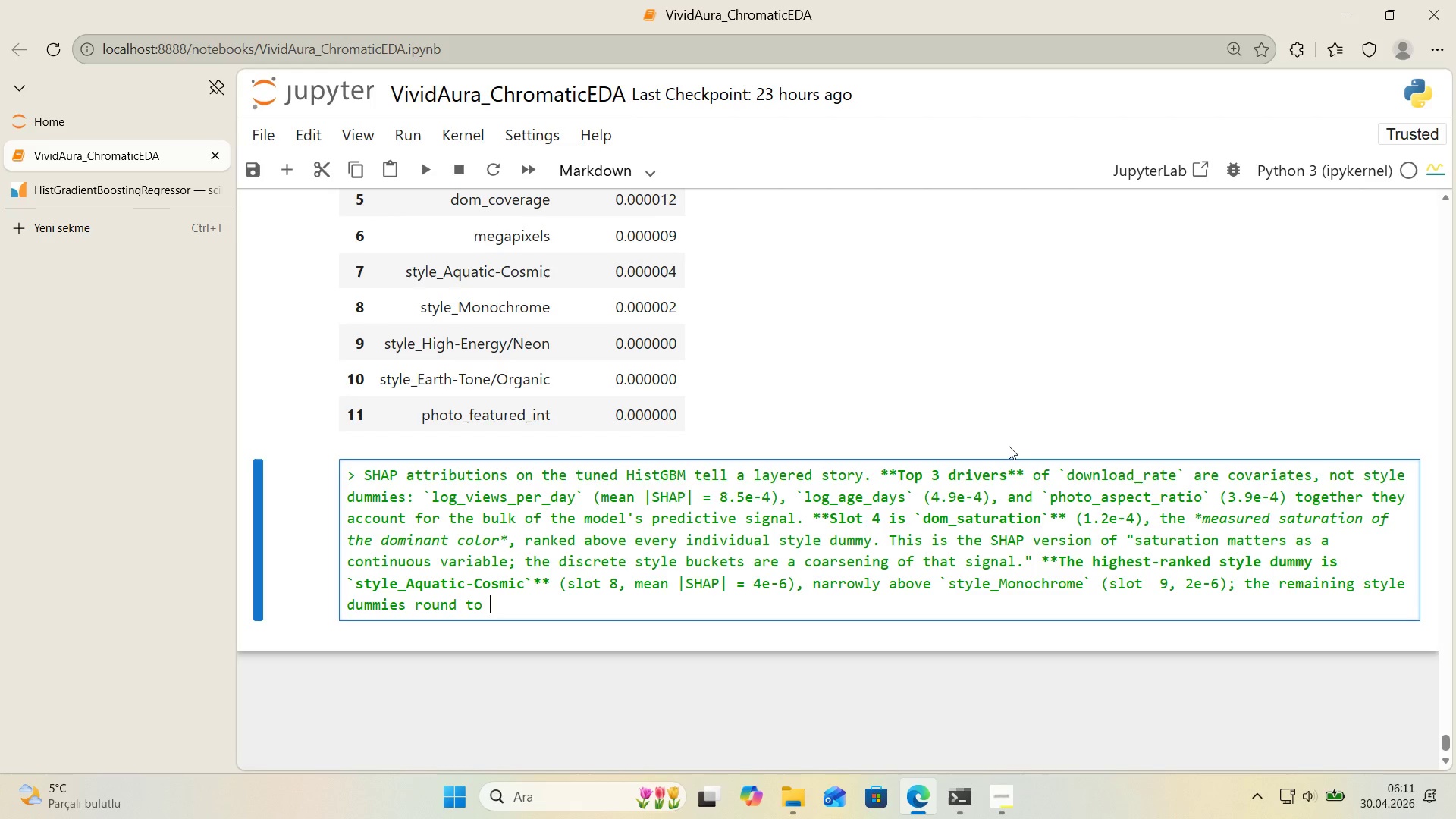 
key(Alt+Control+BracketRight)
 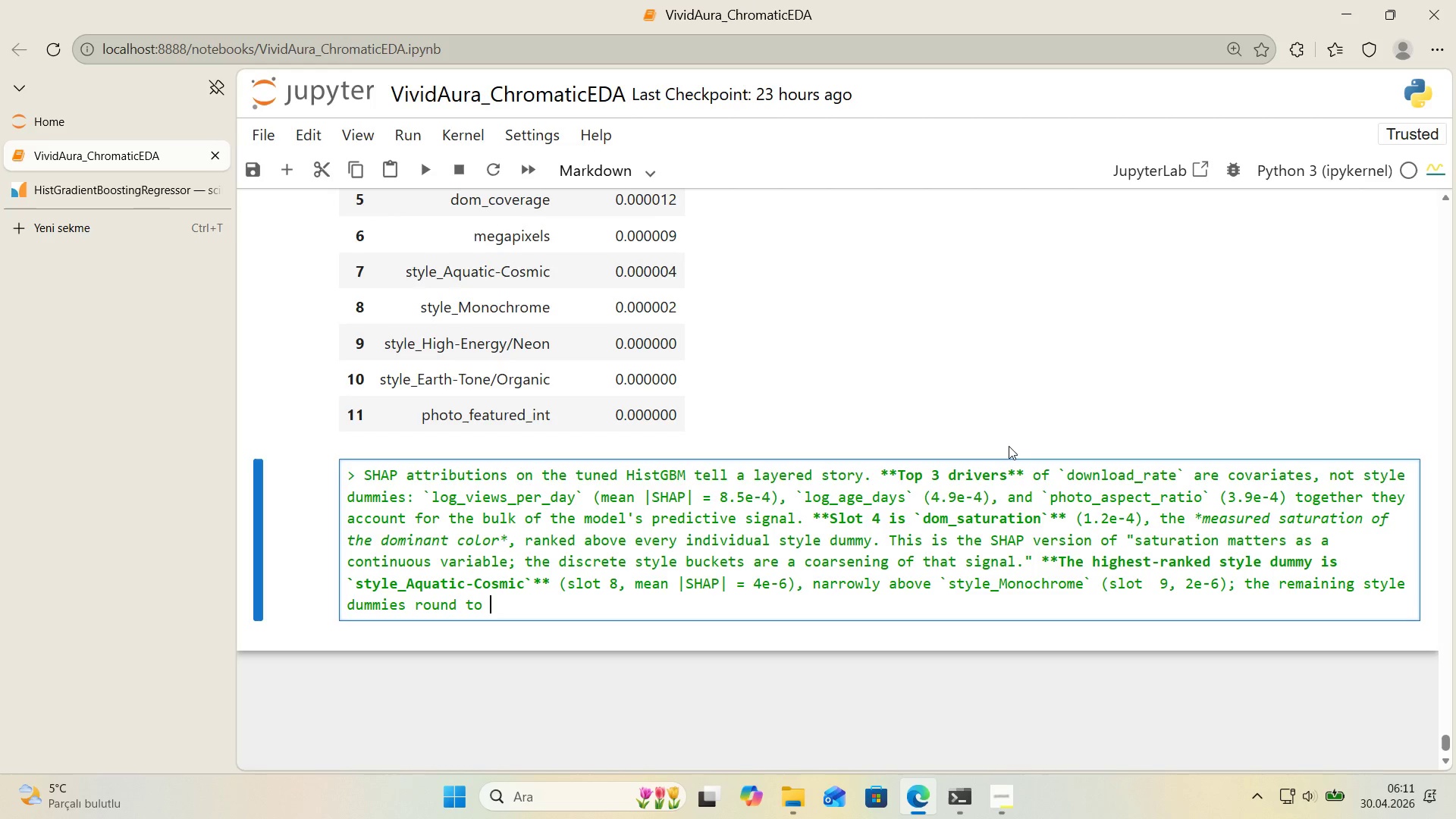 
type(0. The gap between the top covar'ate )
 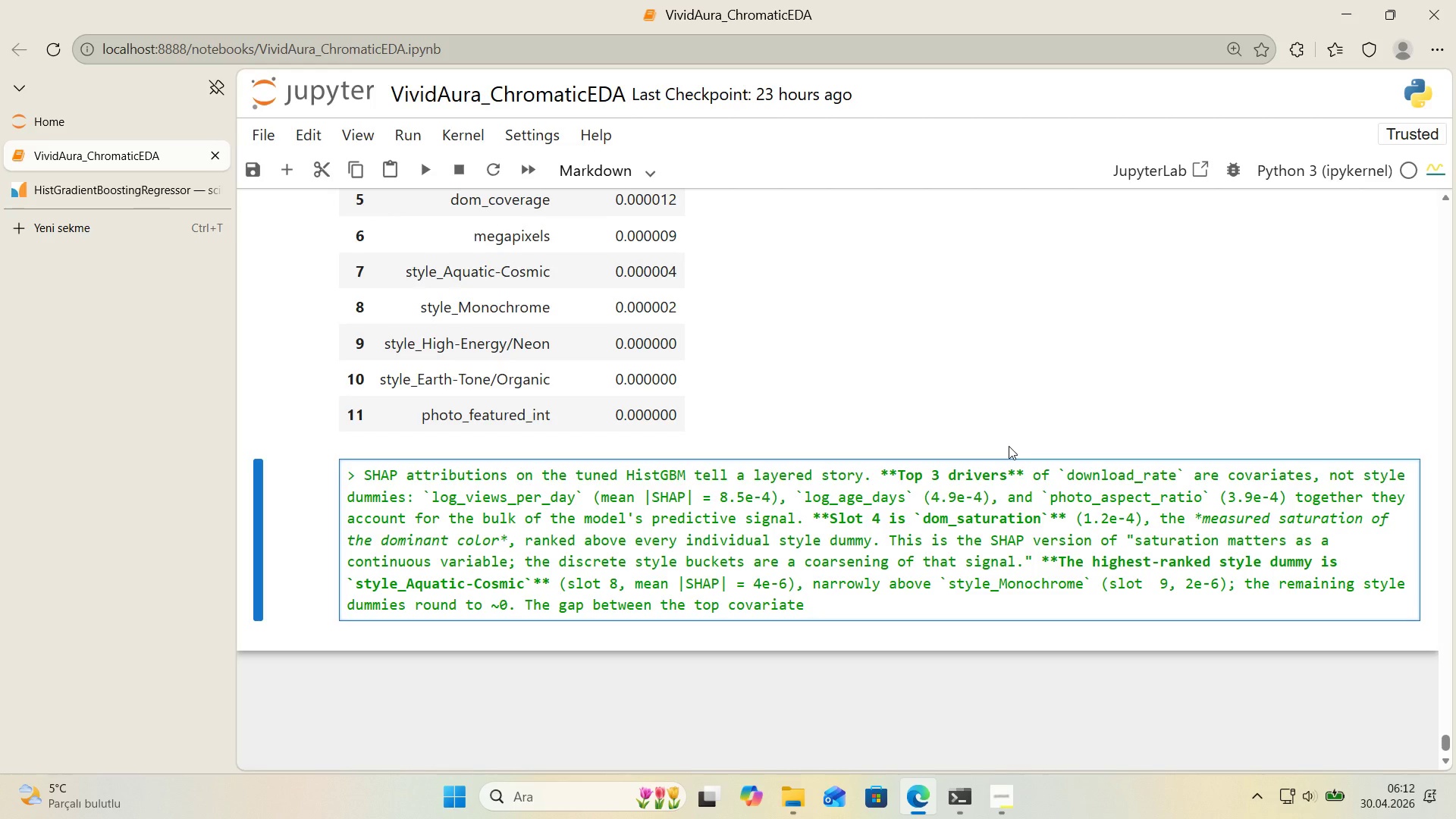 
wait(6.28)
 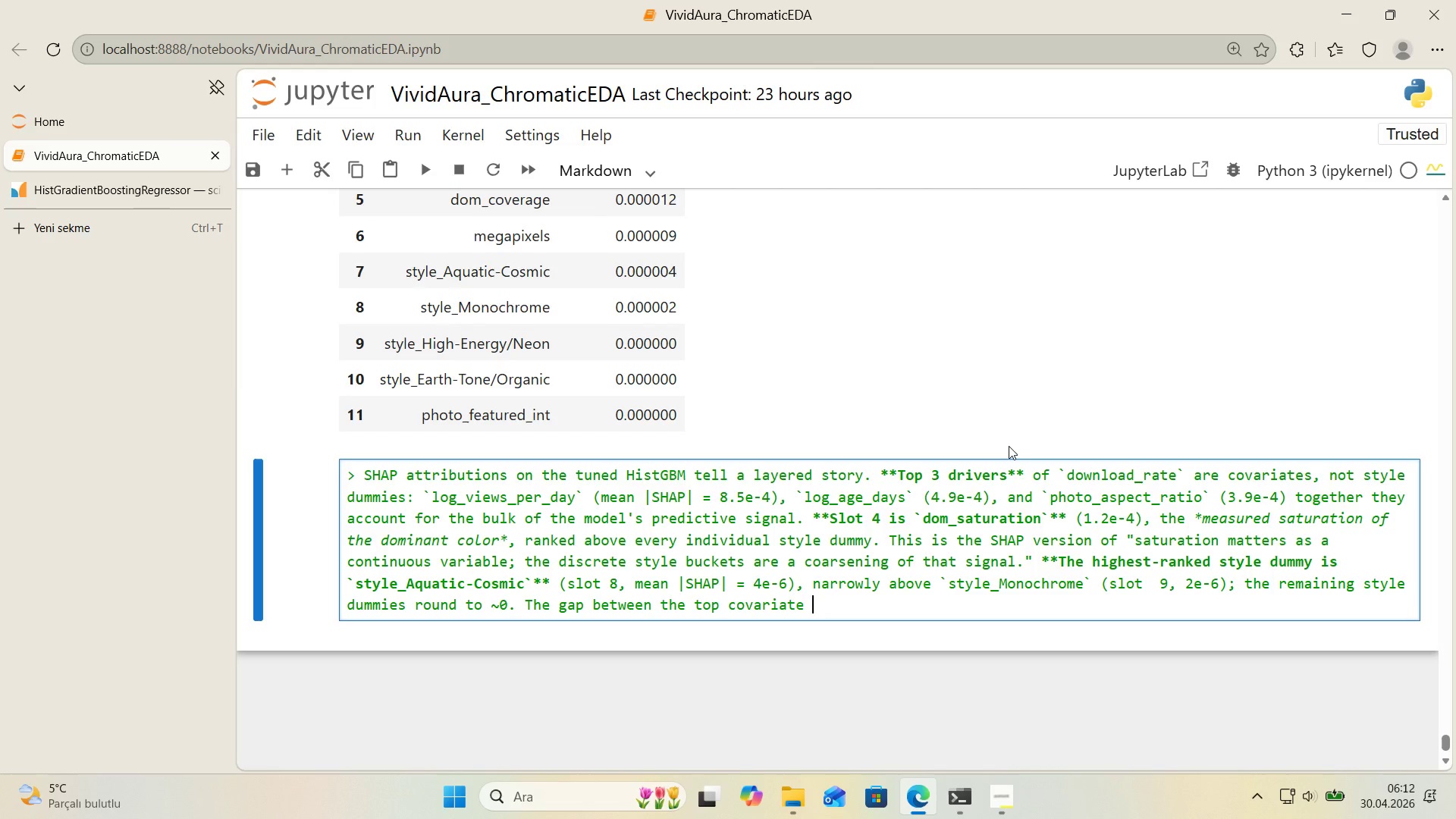 
type(*()
 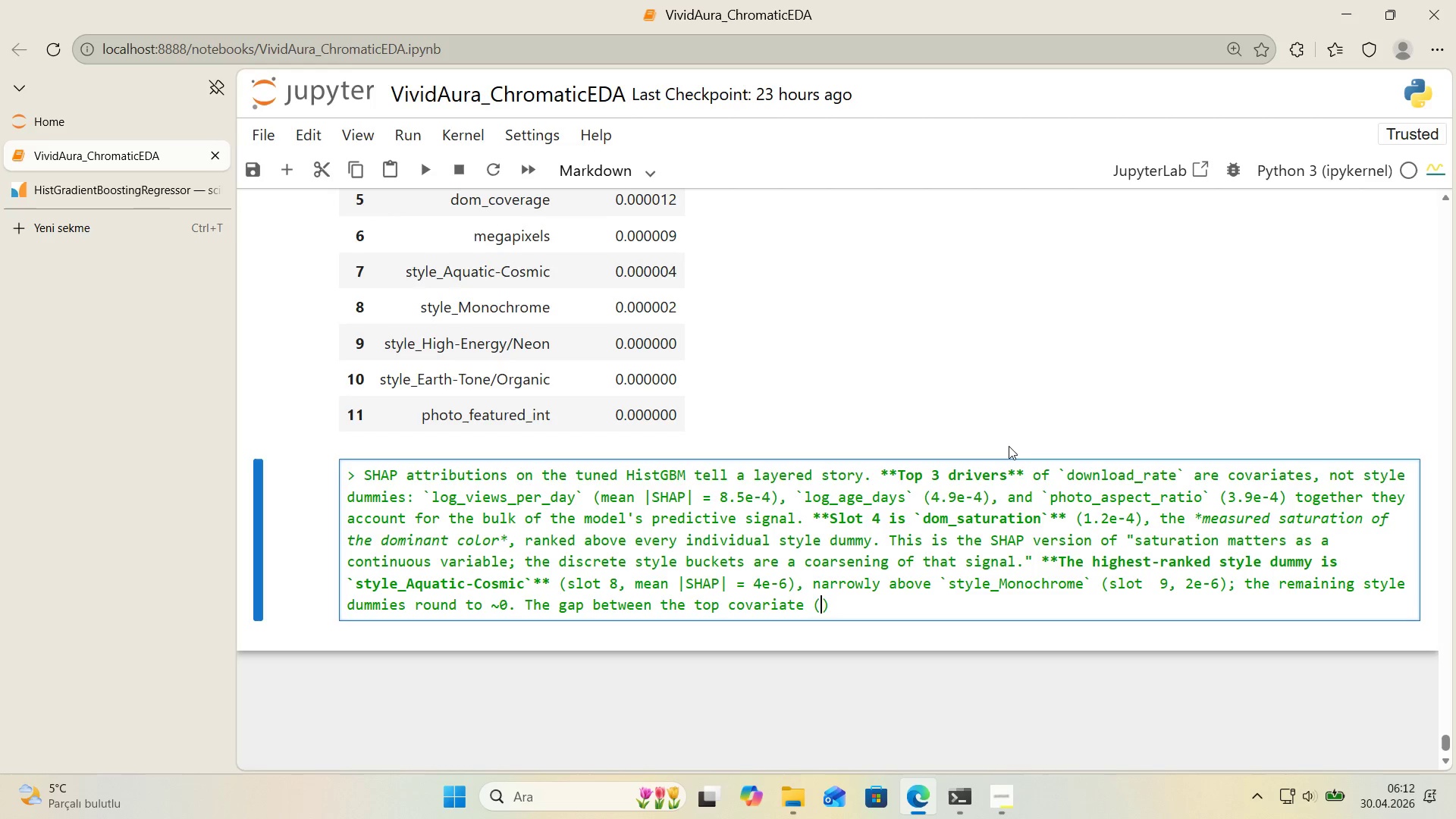 
key(ArrowLeft)
 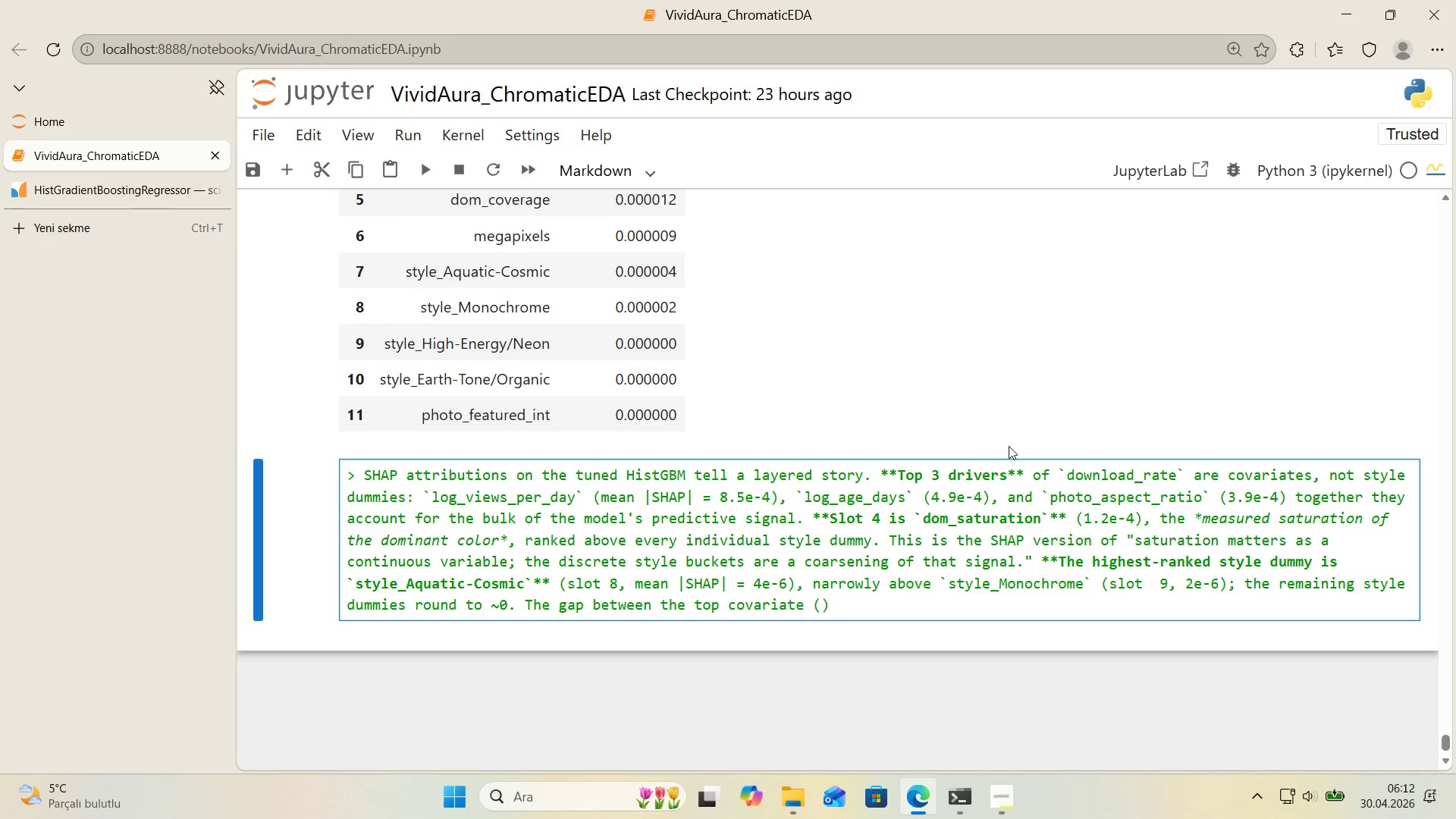 
type(8.5e-4)
 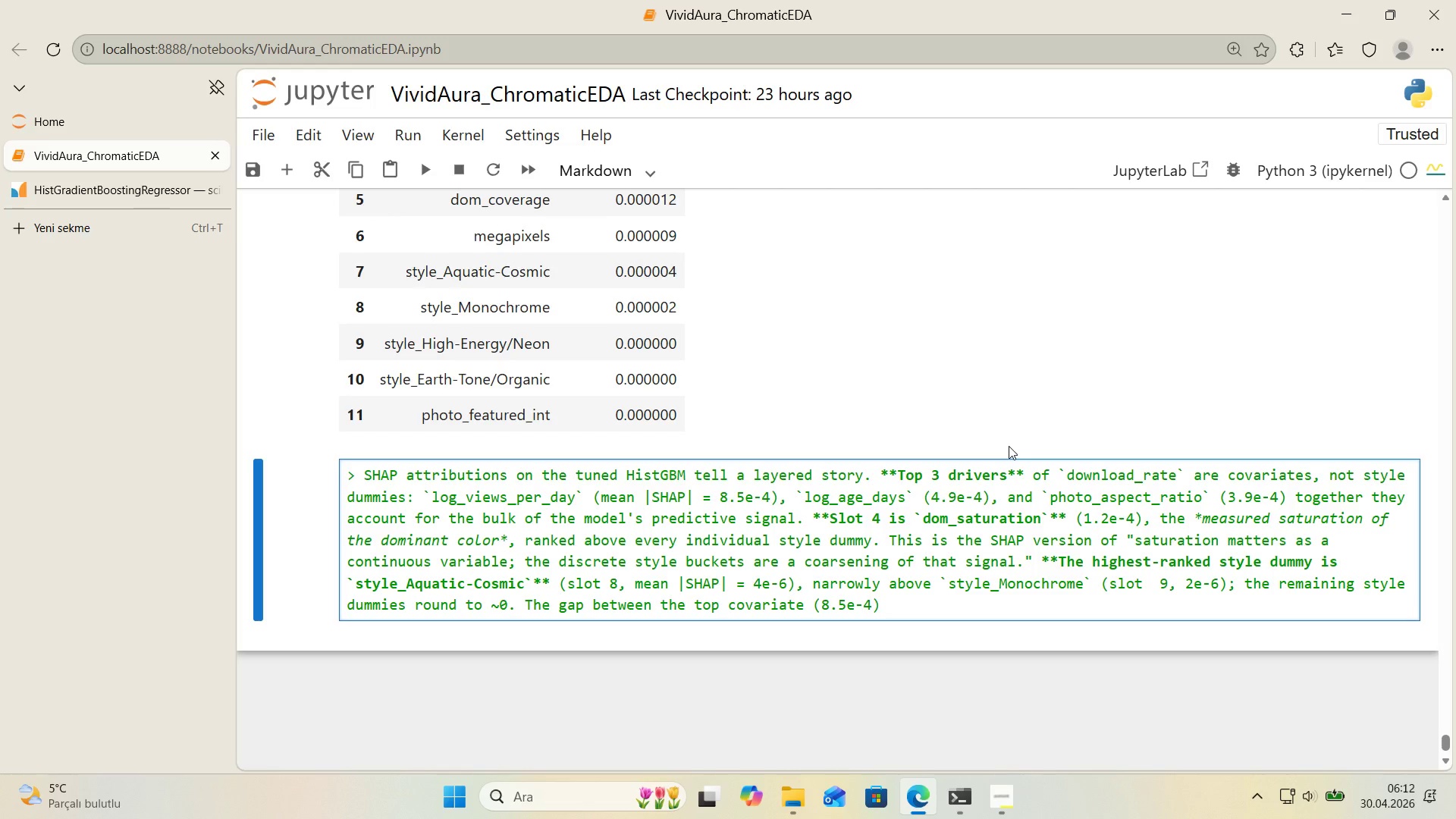 
key(ArrowRight)
 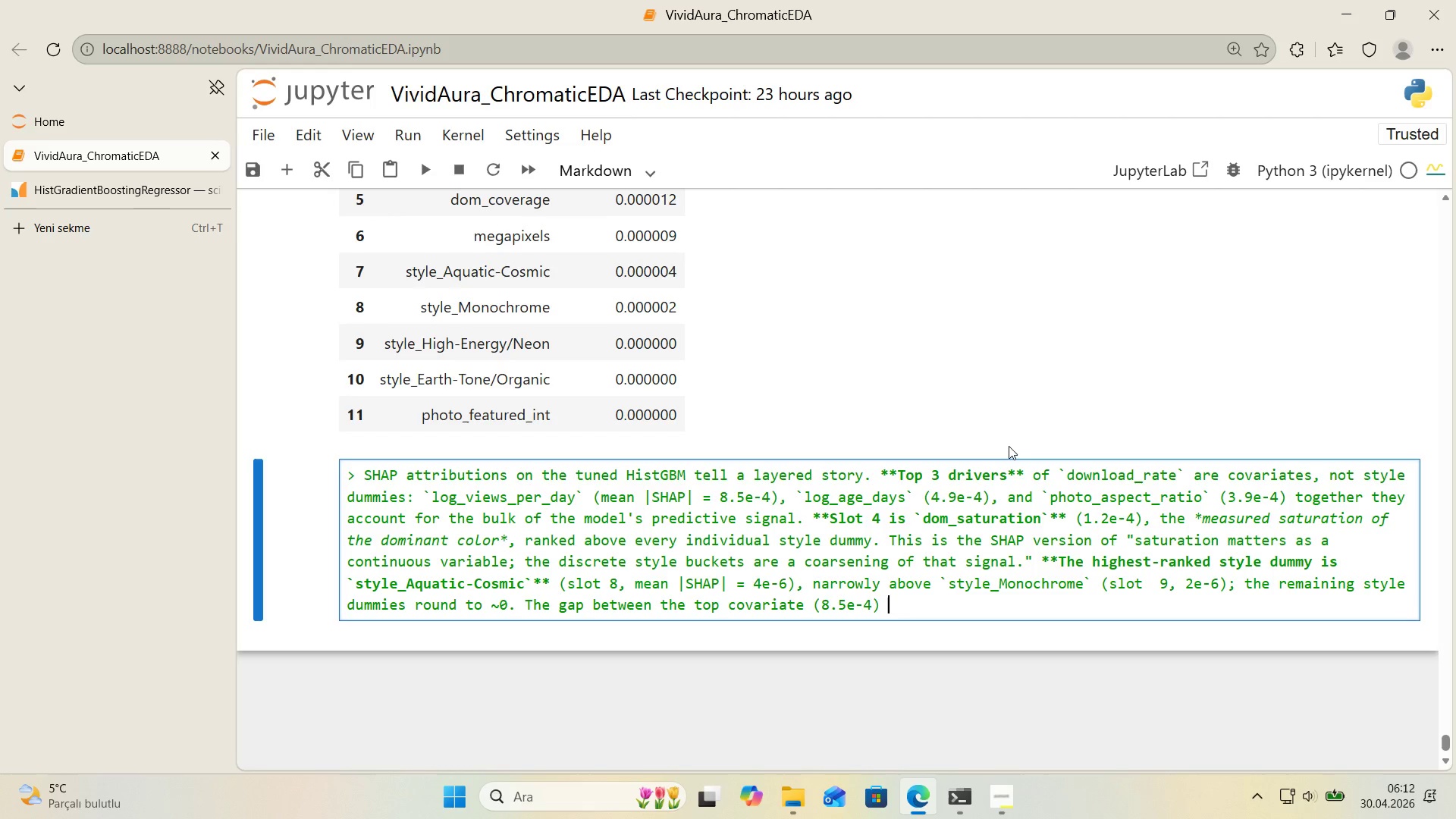 
type( and the top style dummy*()
 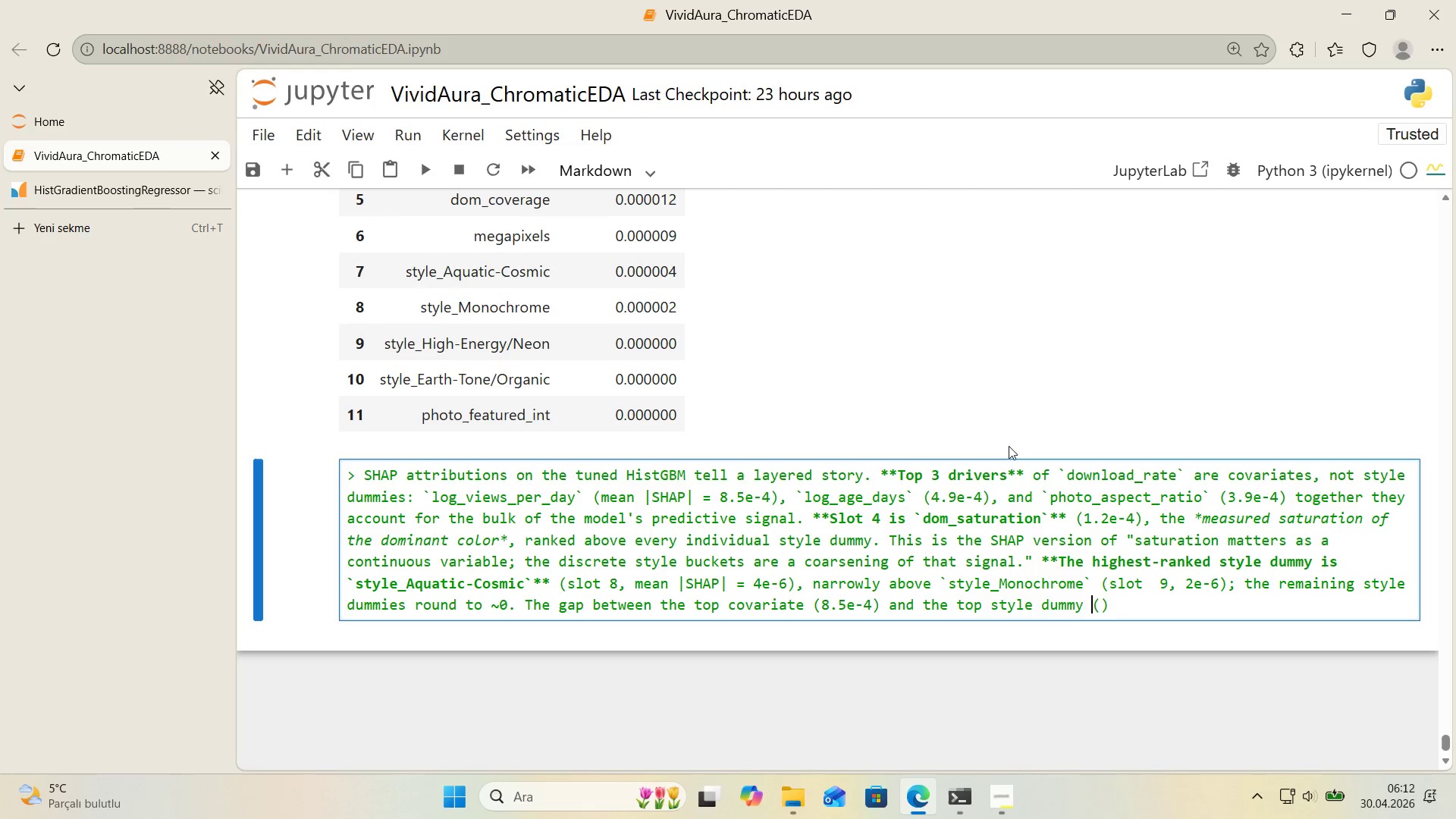 
 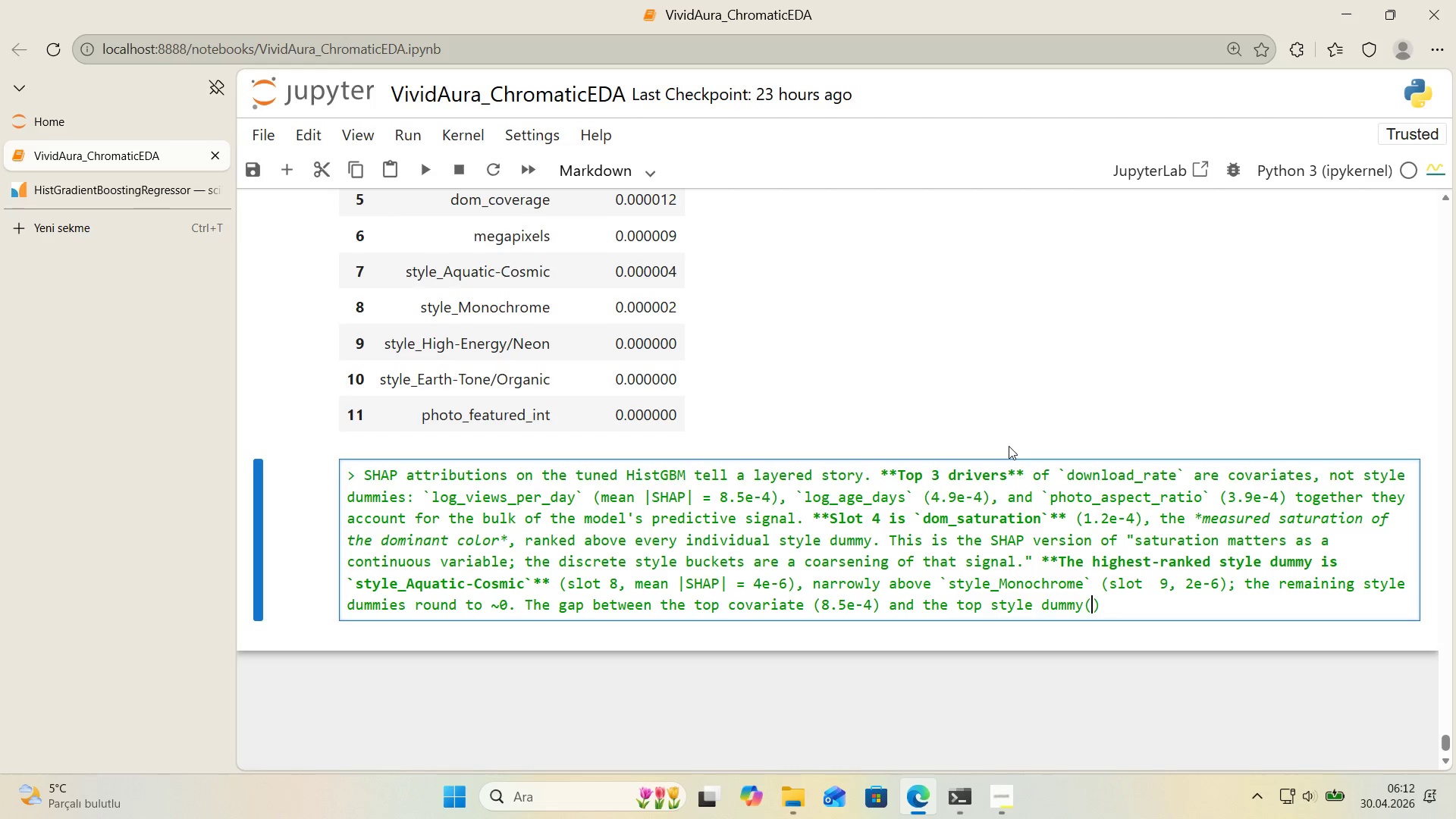 
key(ArrowLeft)
 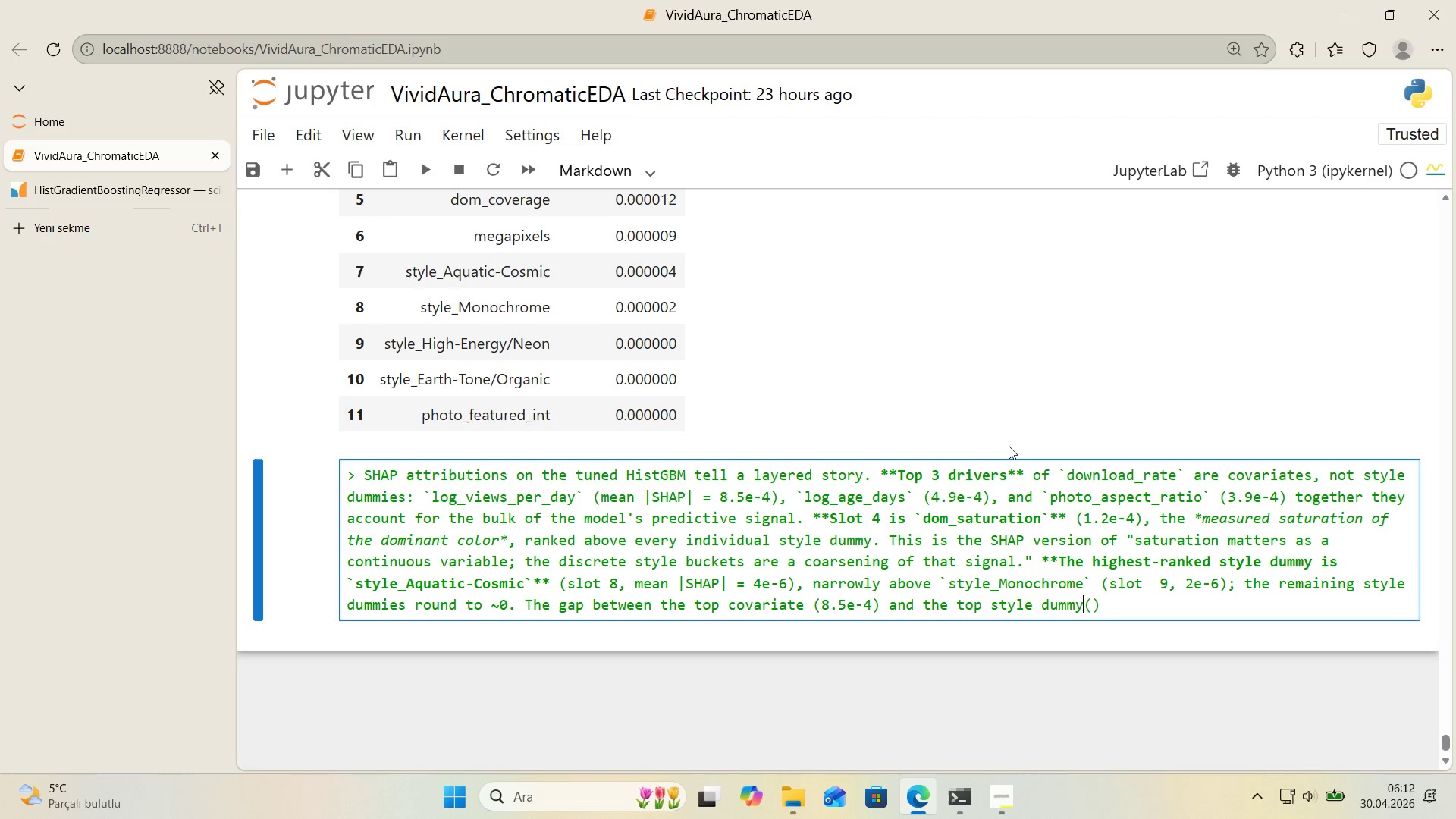 
key(ArrowLeft)
 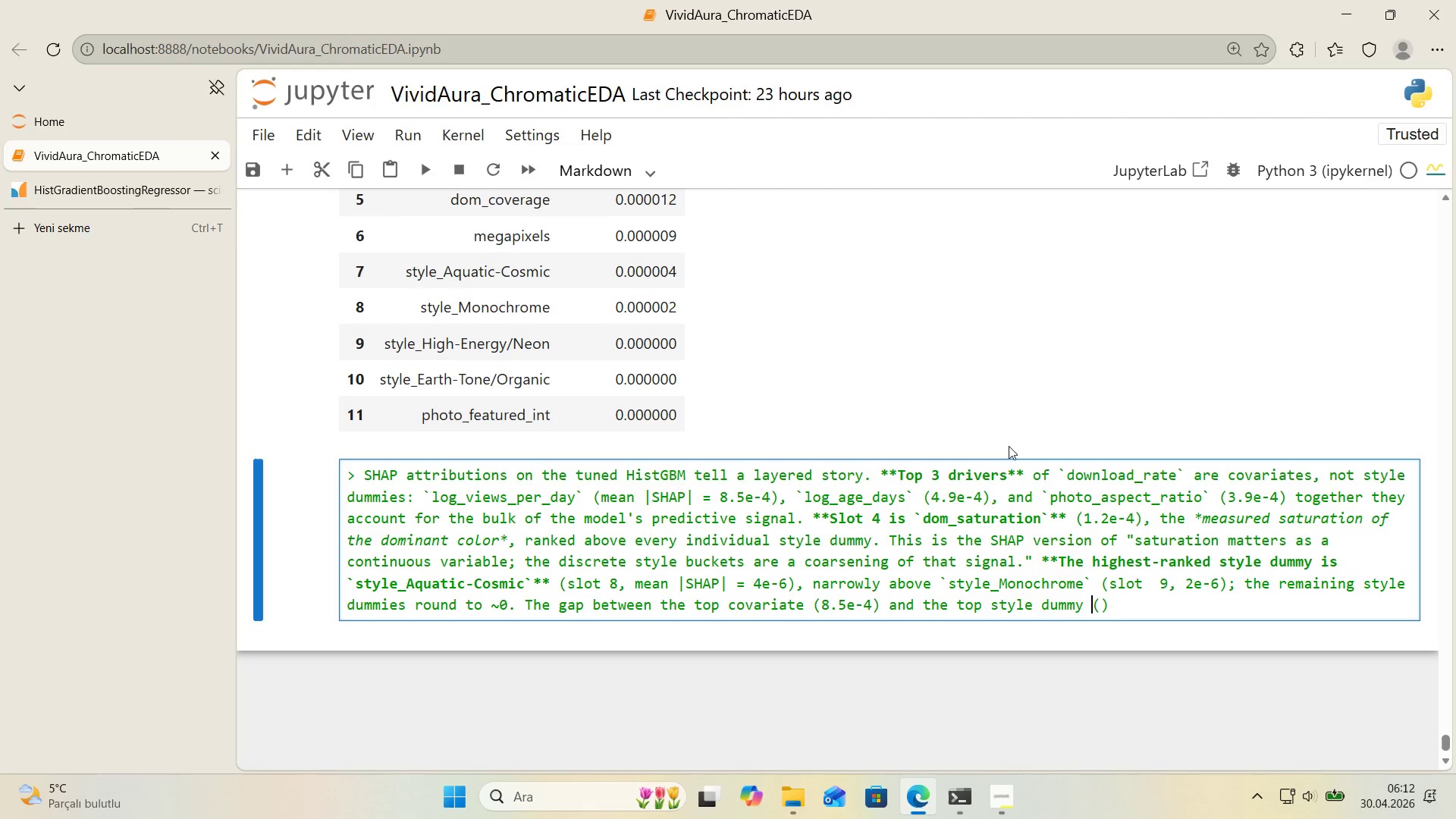 
key(Space)
 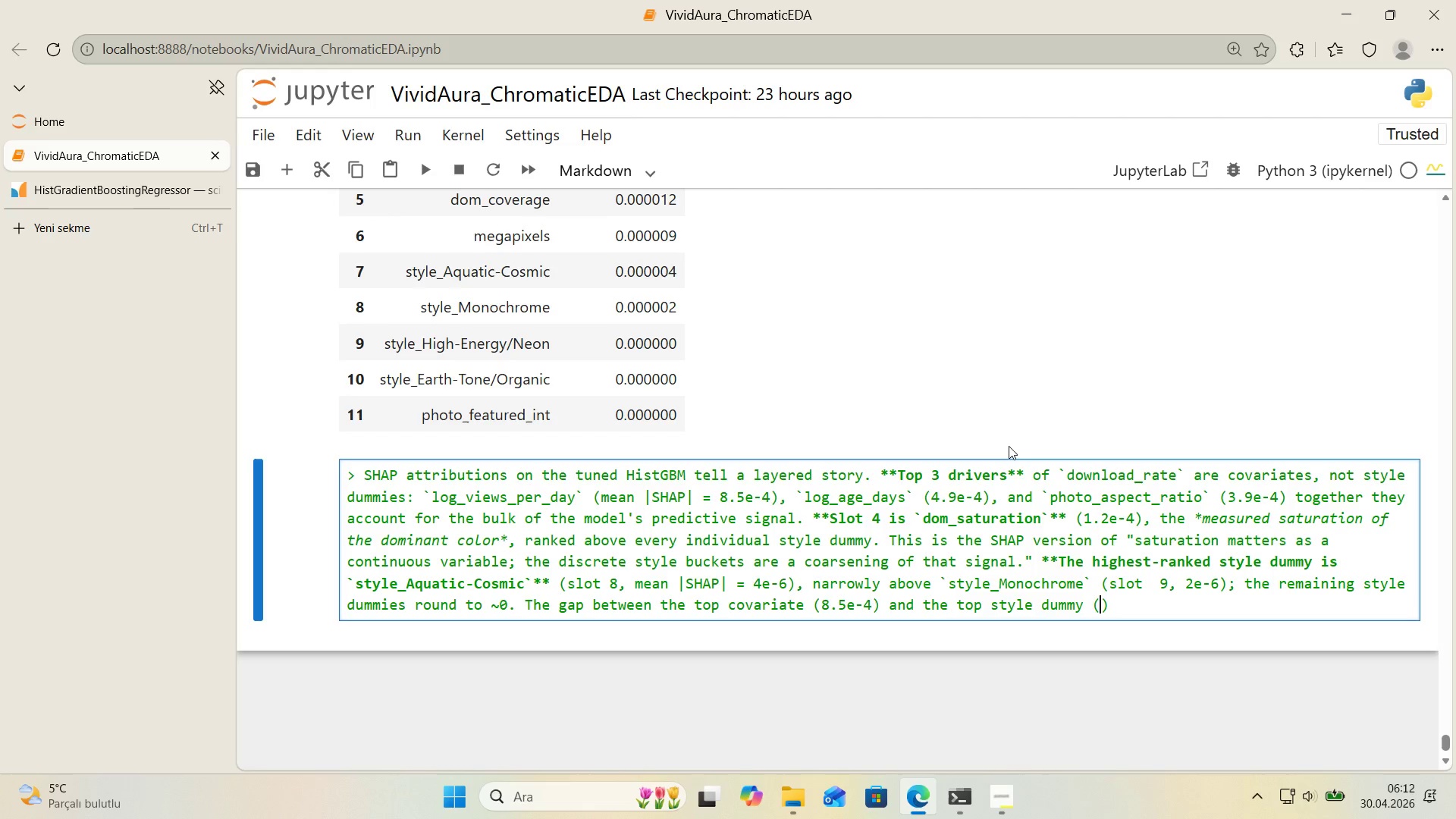 
key(ArrowRight)
 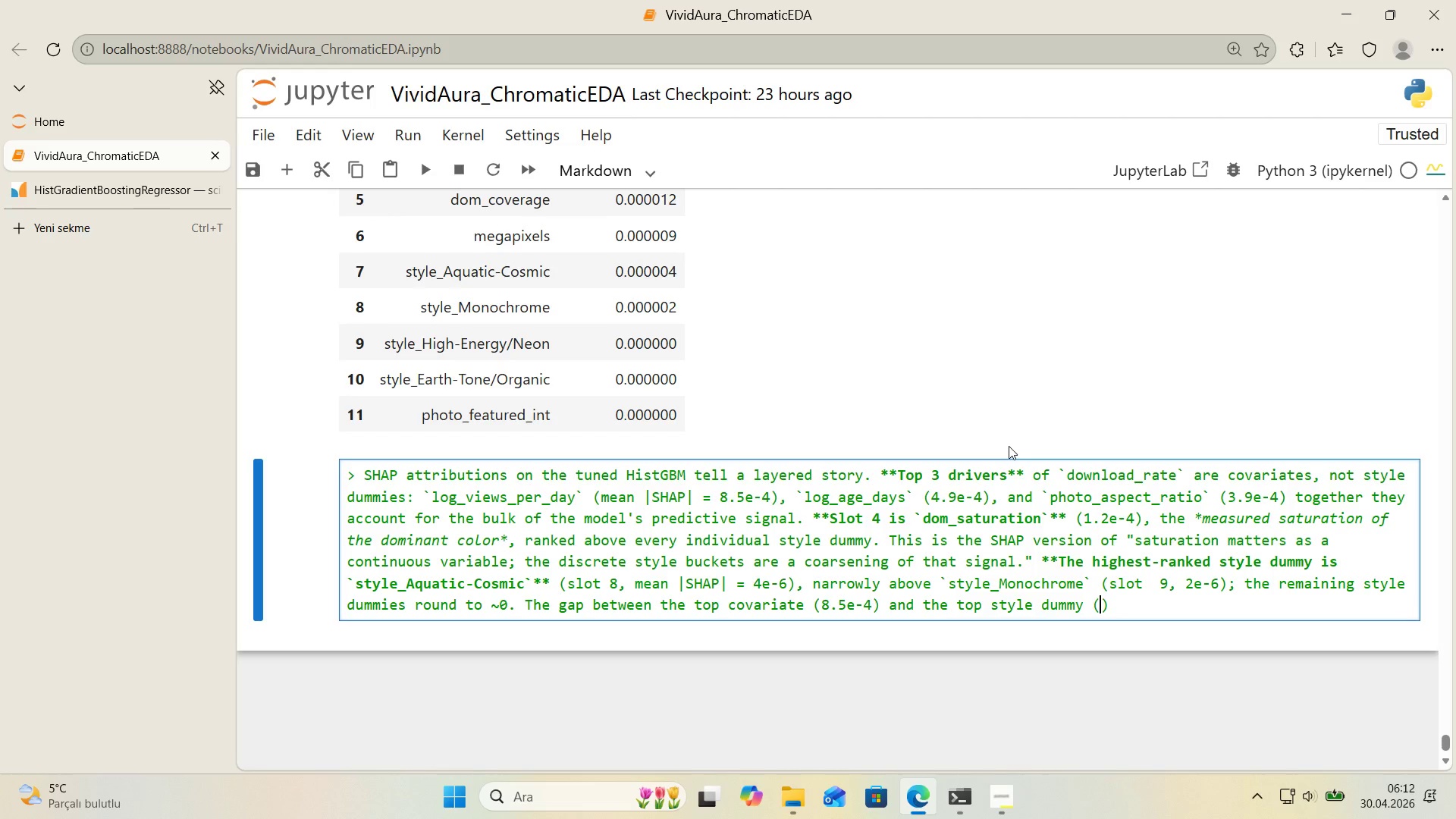 
type(4e-6)
 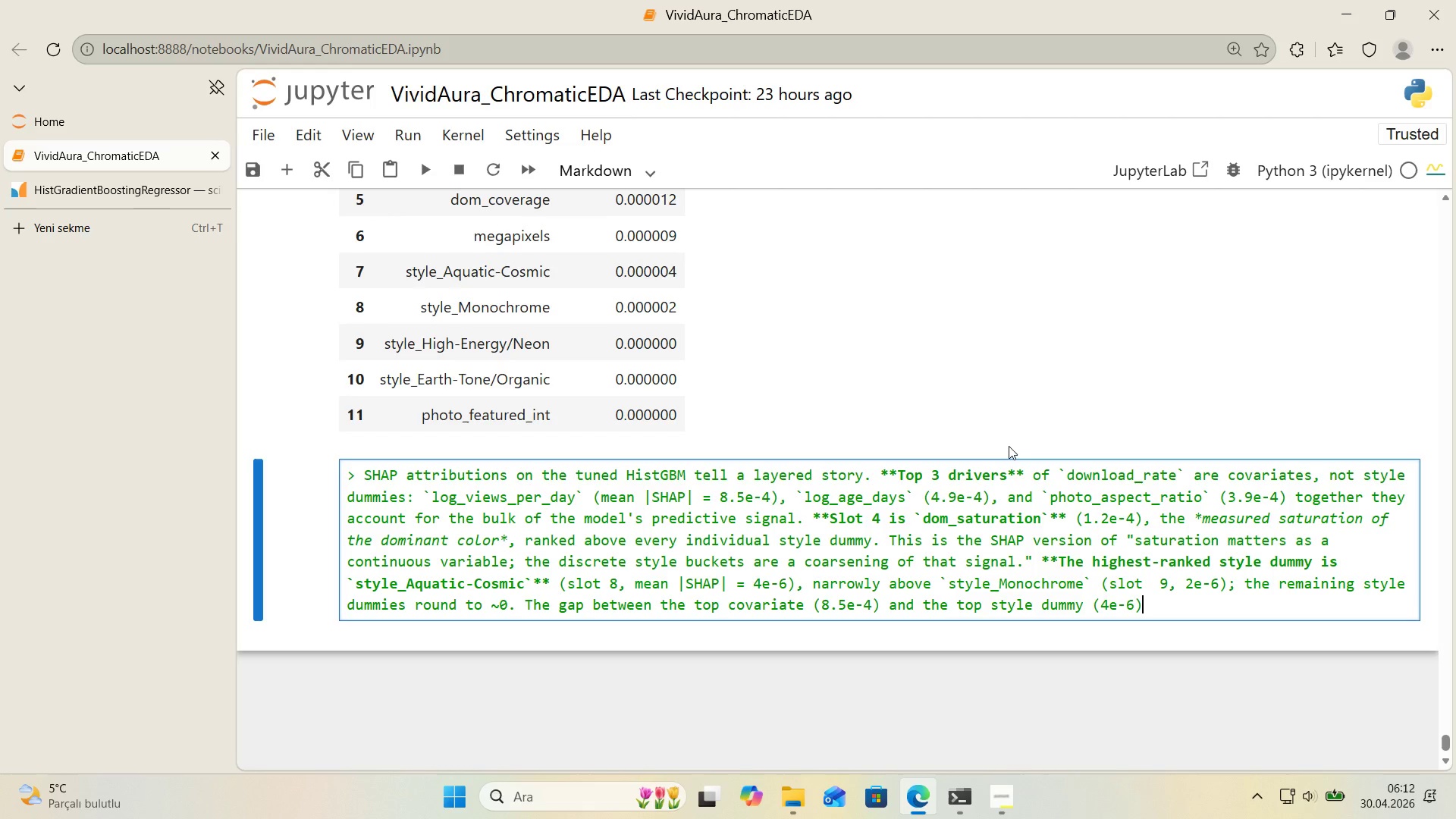 
key(ArrowRight)
 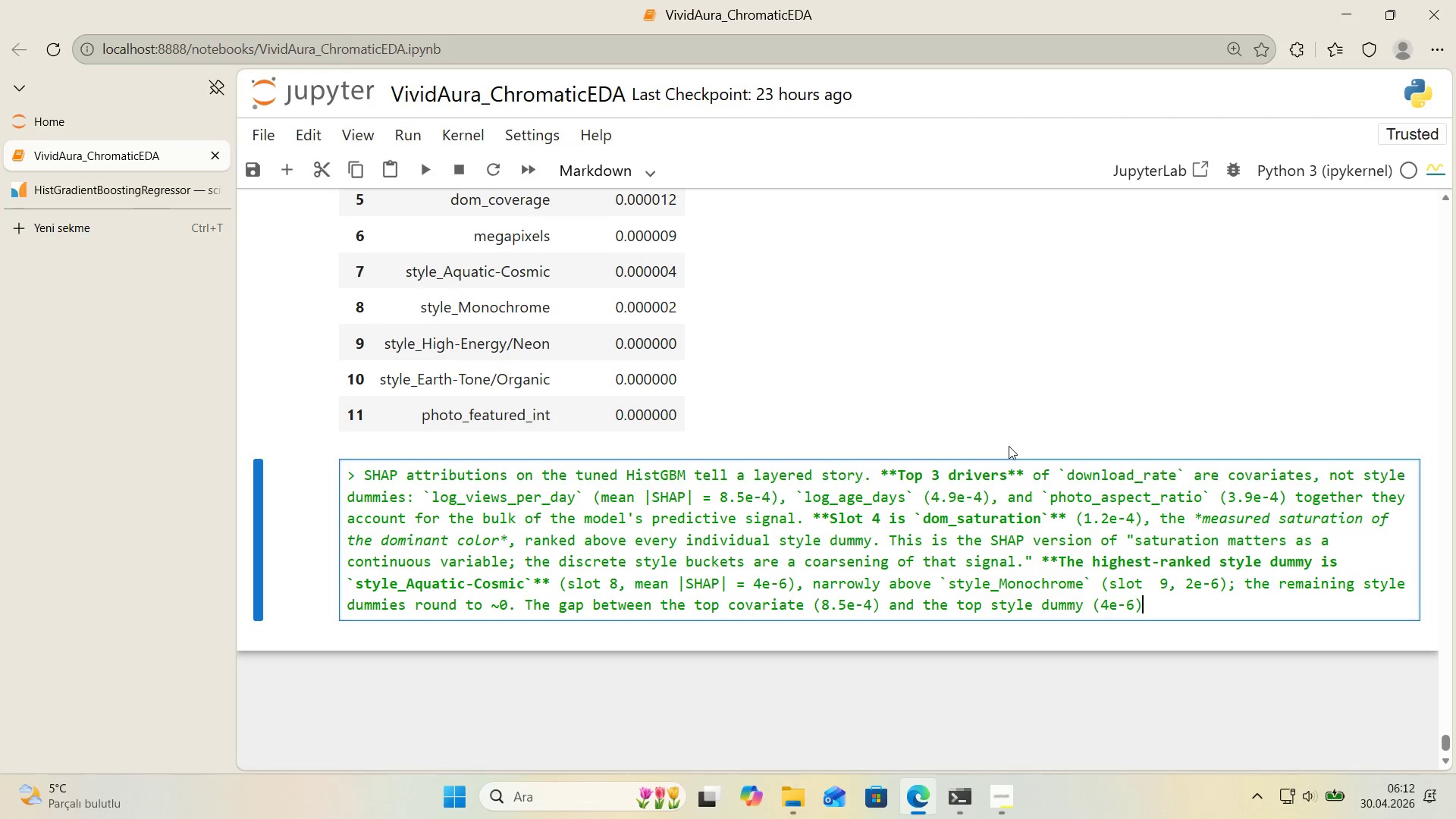 
type( 's **roughly two orders of magn'tude** covar'ates dom'nate. Compared to )
 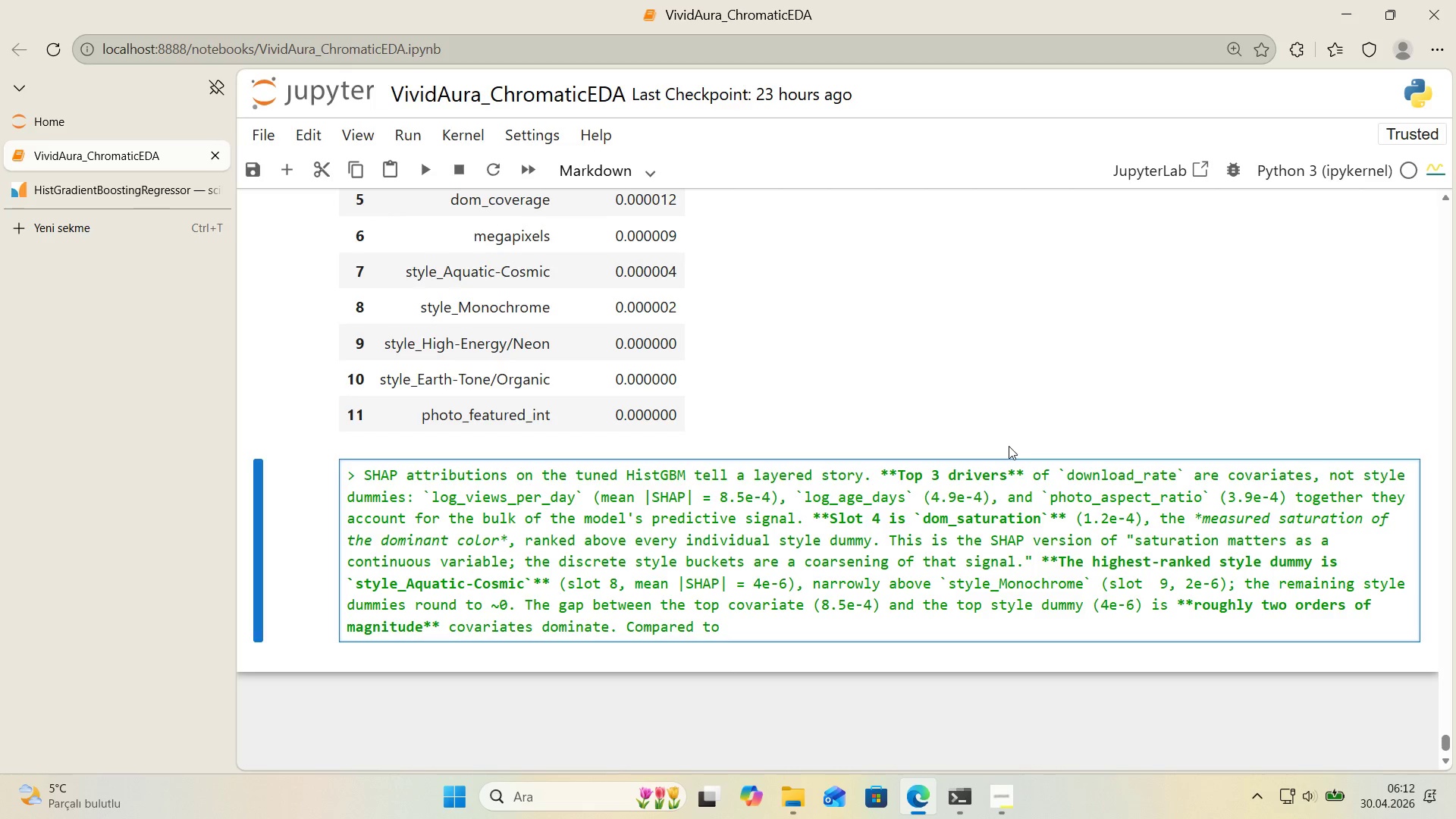 
wait(9.62)
 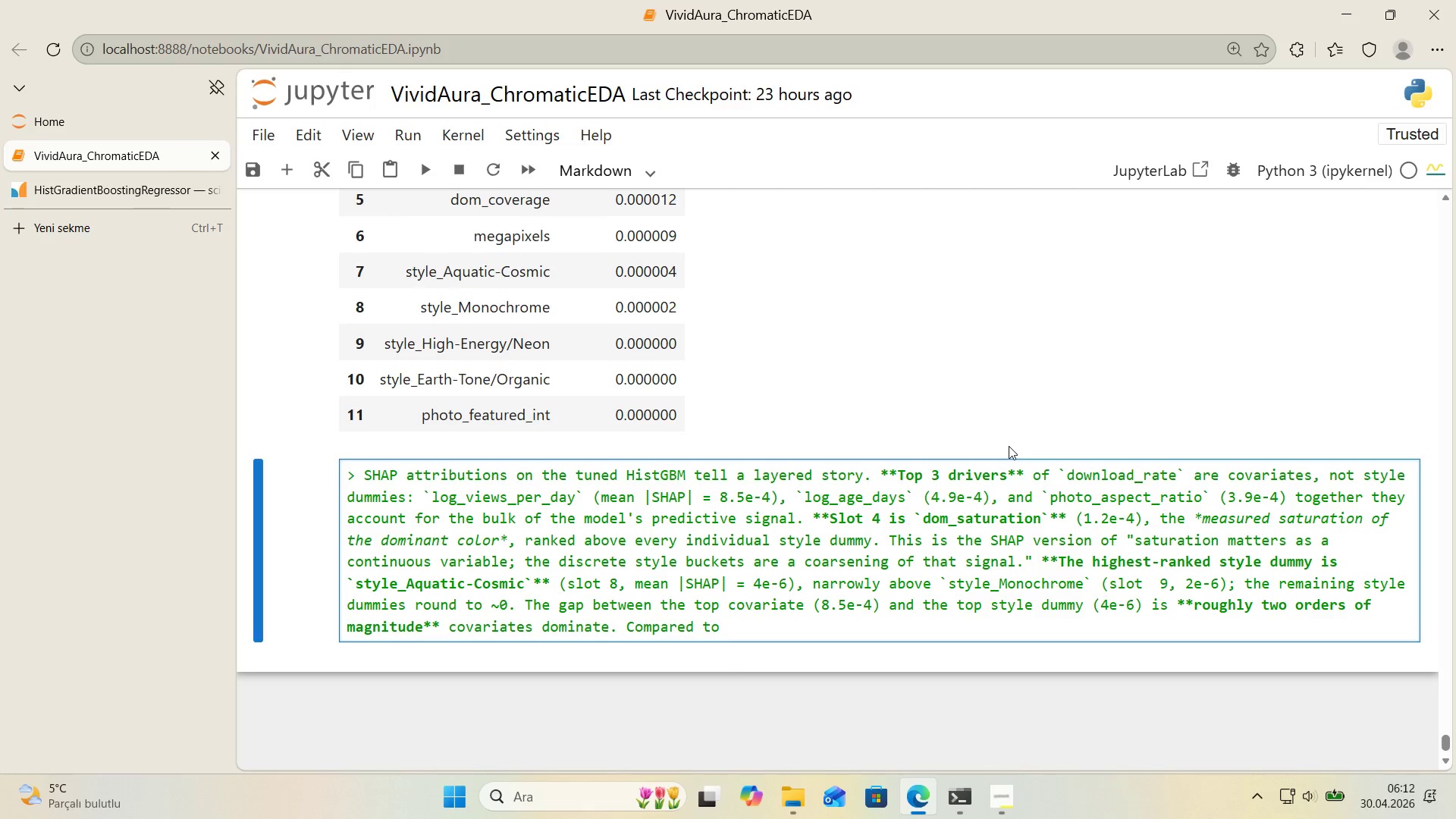 
type(Sect'on 7@s)
 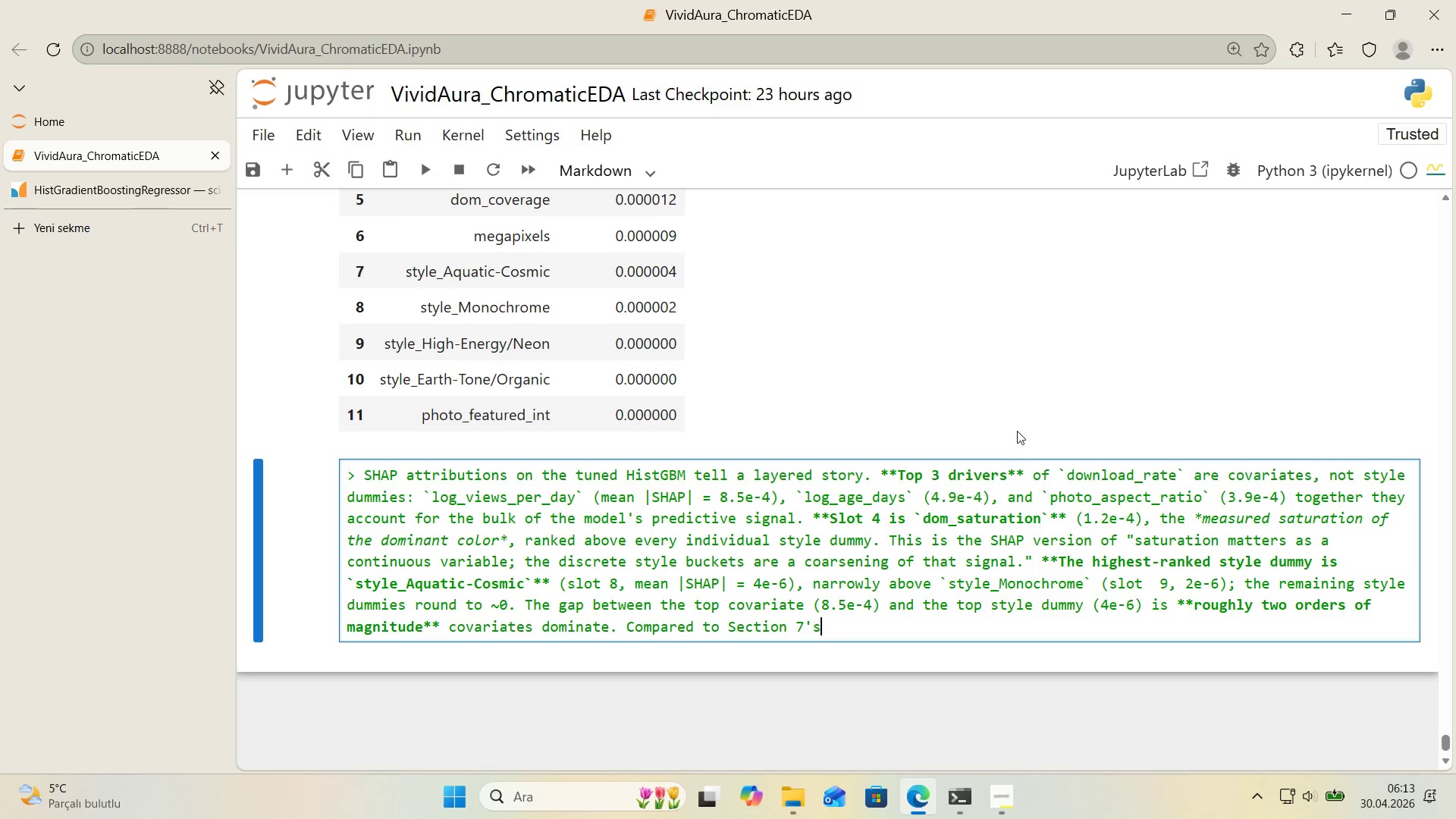 
scroll: coordinate [608, 384], scroll_direction: up, amount: 210.0
 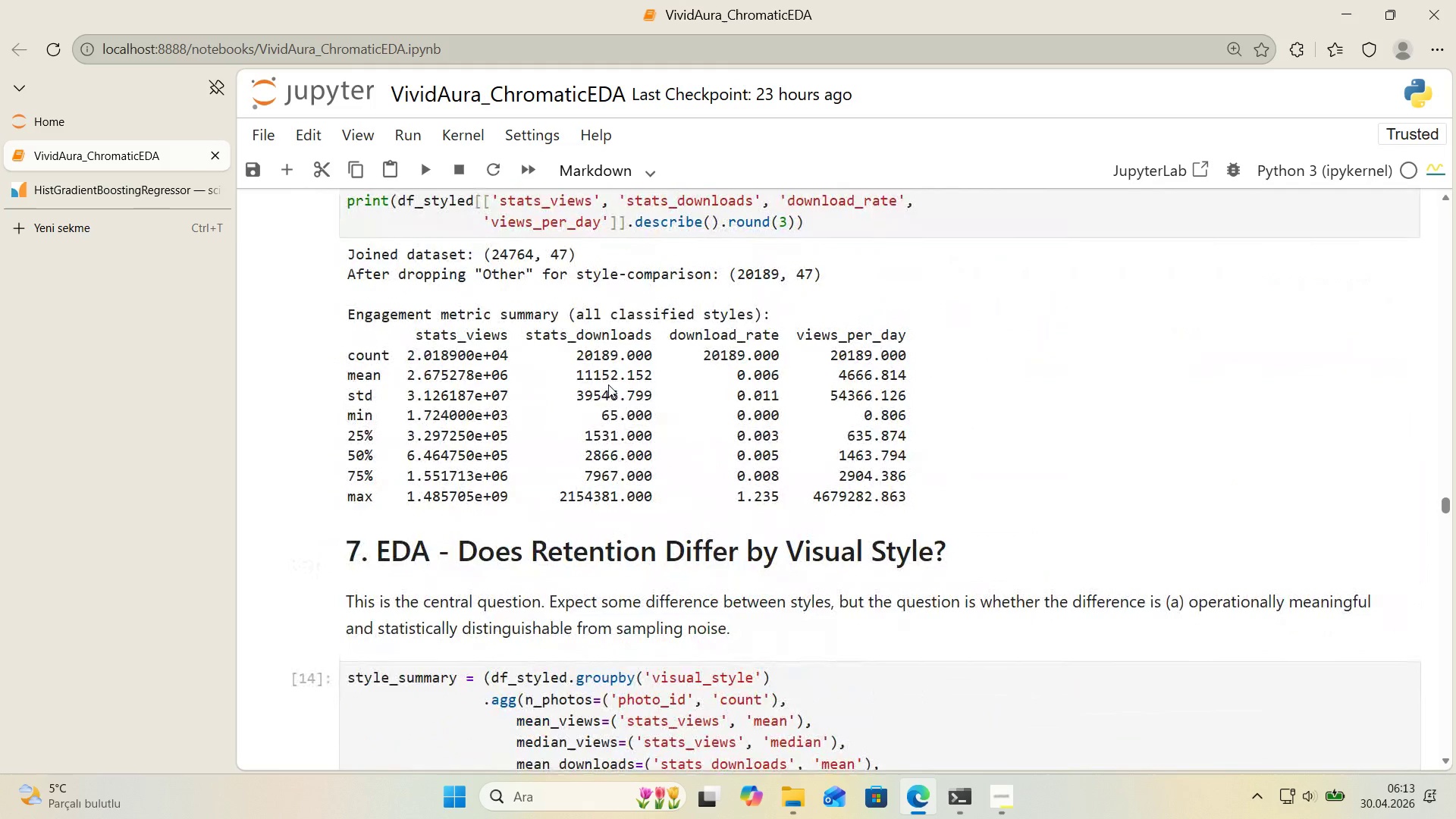 
scroll: coordinate [608, 384], scroll_direction: down, amount: 3.0
 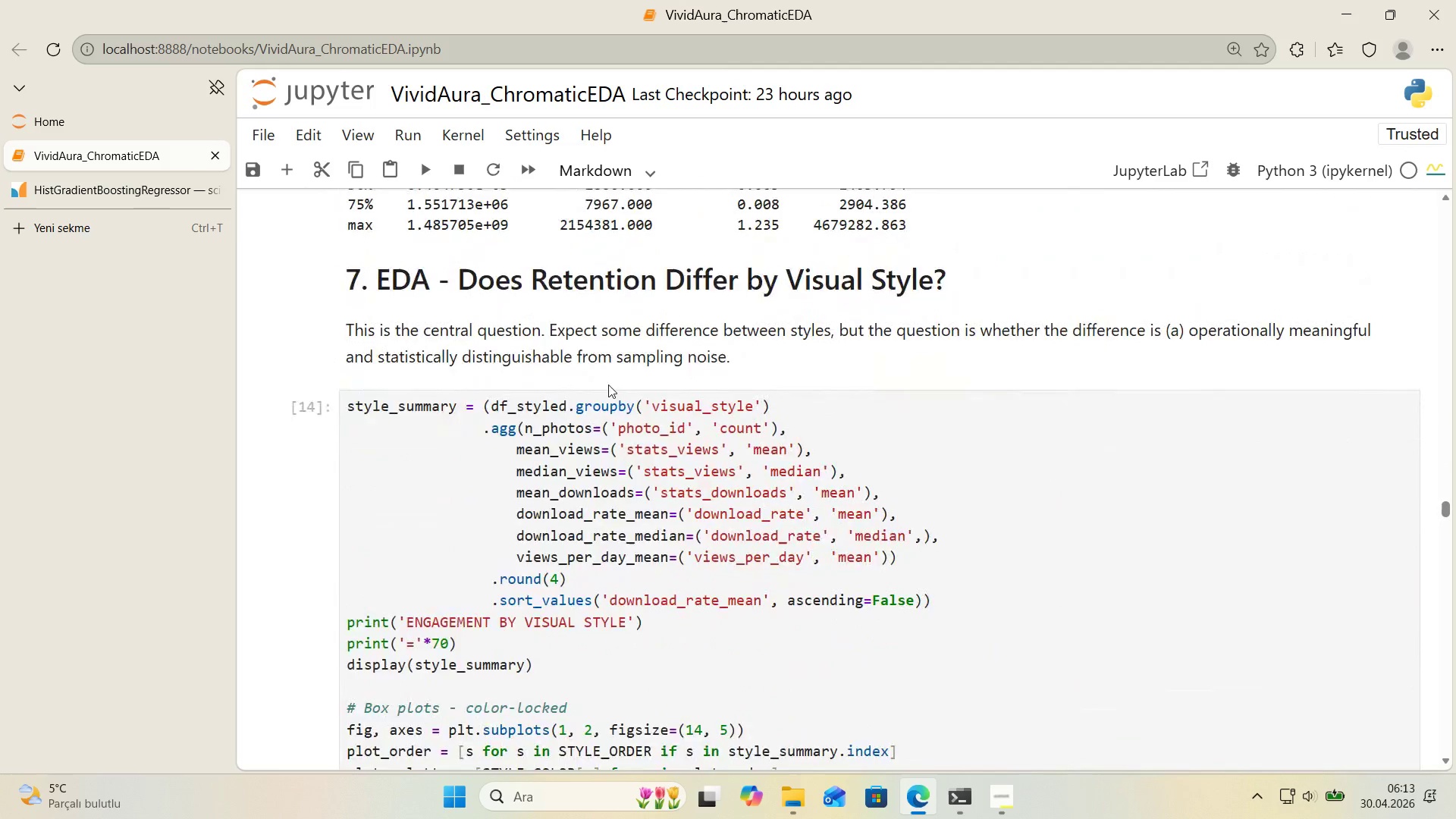 
scroll: coordinate [608, 384], scroll_direction: up, amount: 15.0
 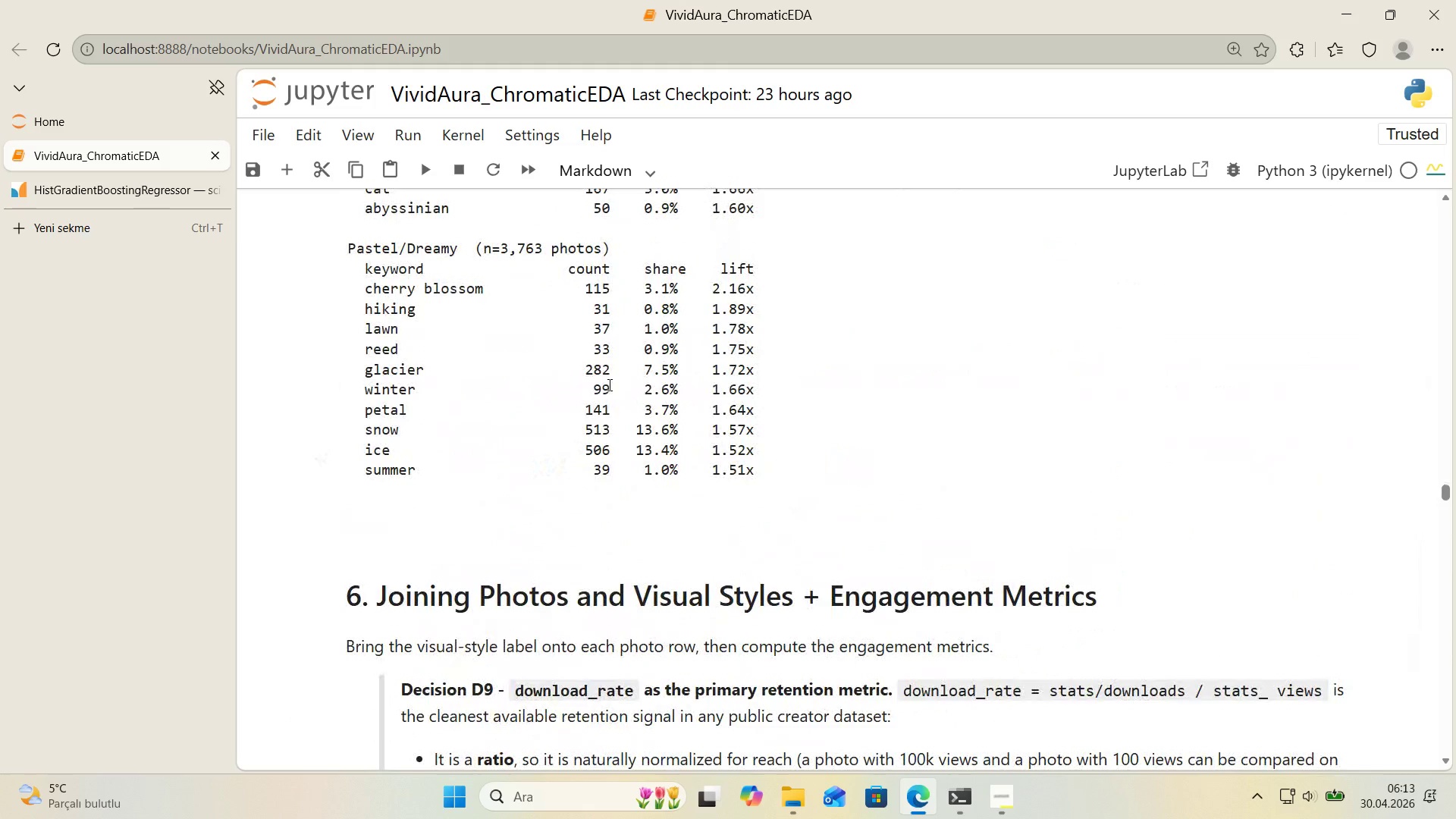 
scroll: coordinate [818, 409], scroll_direction: down, amount: 224.0
 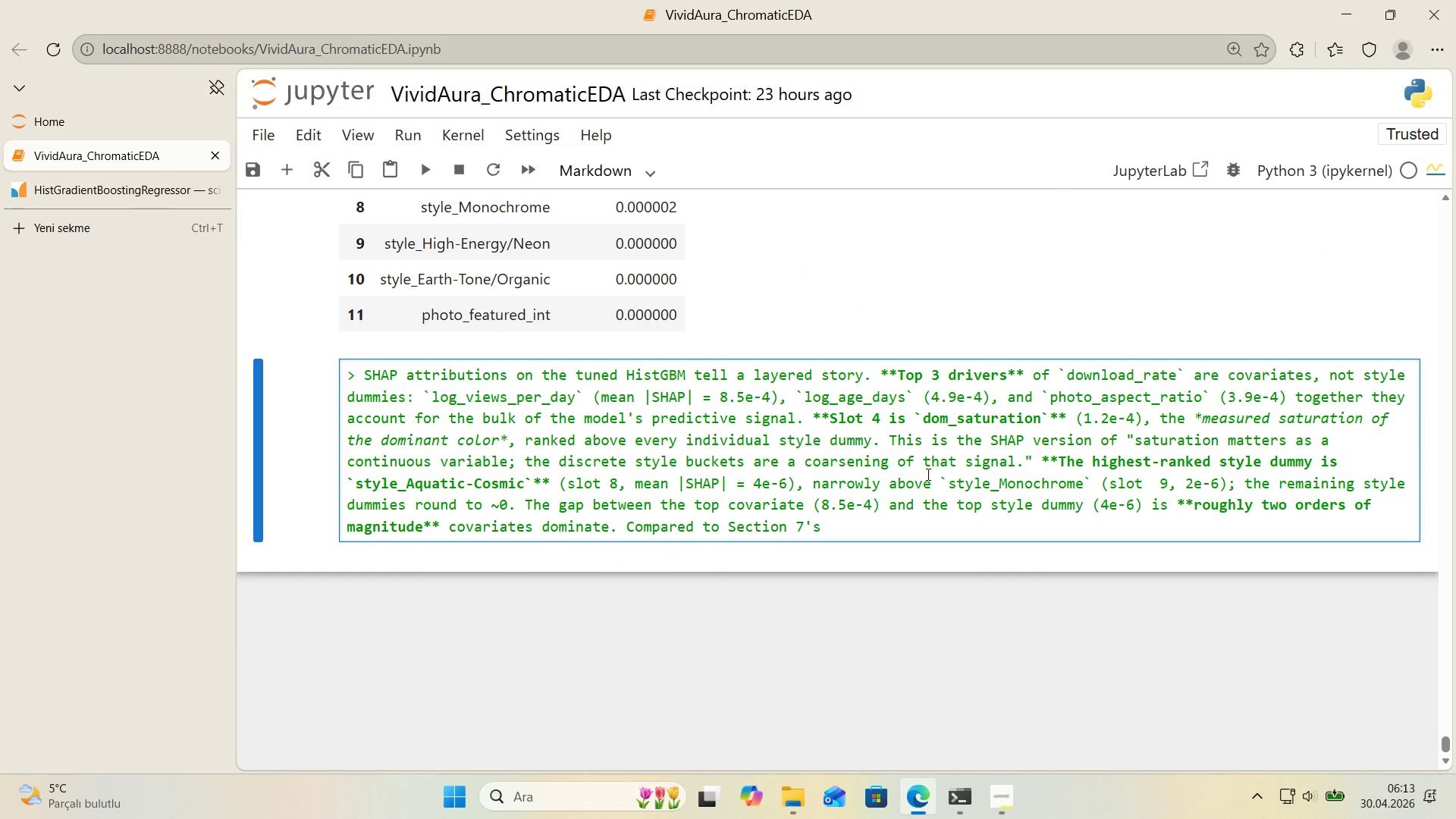 
type( descr'pt've )
 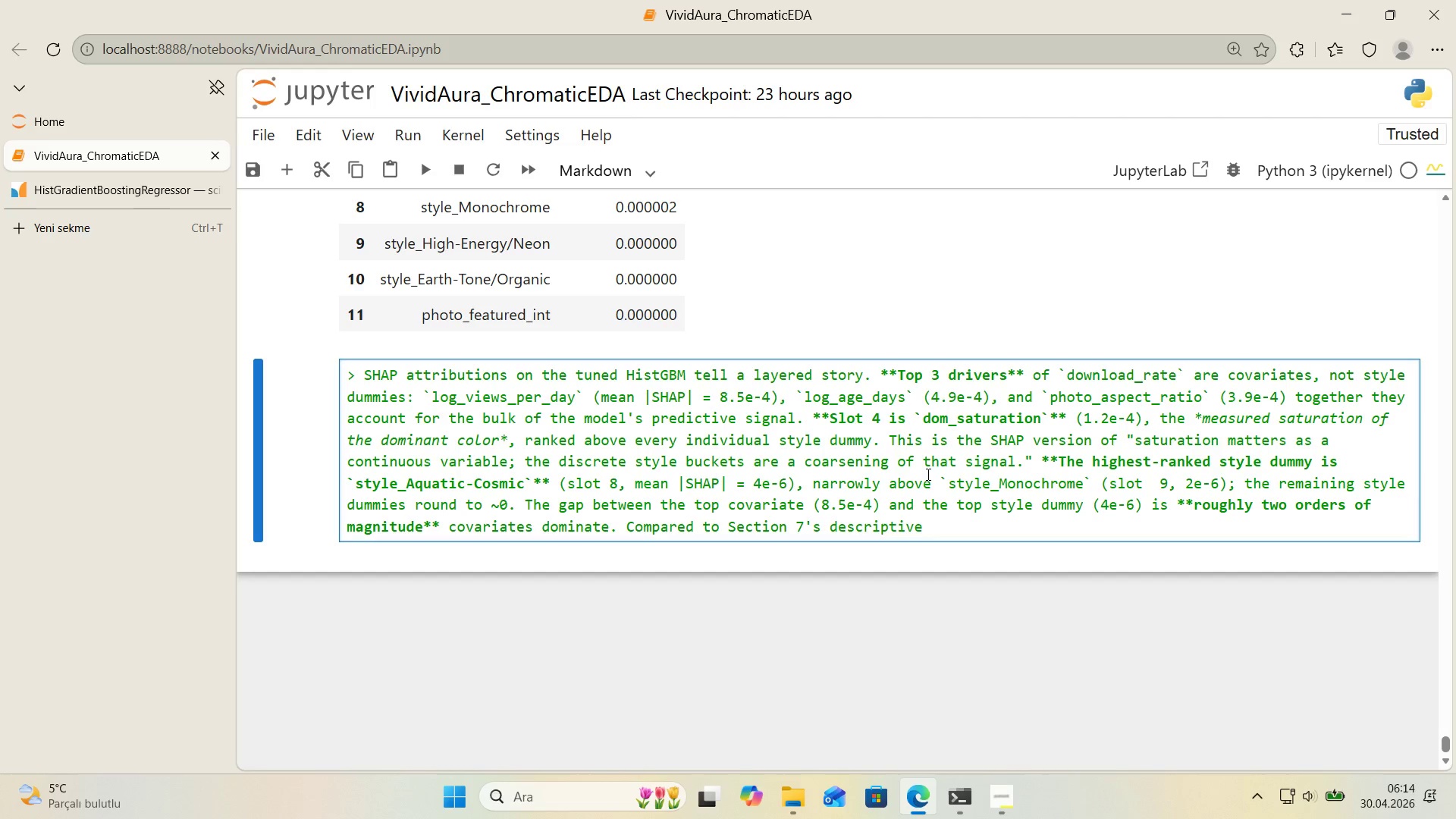 
wait(39.3)
 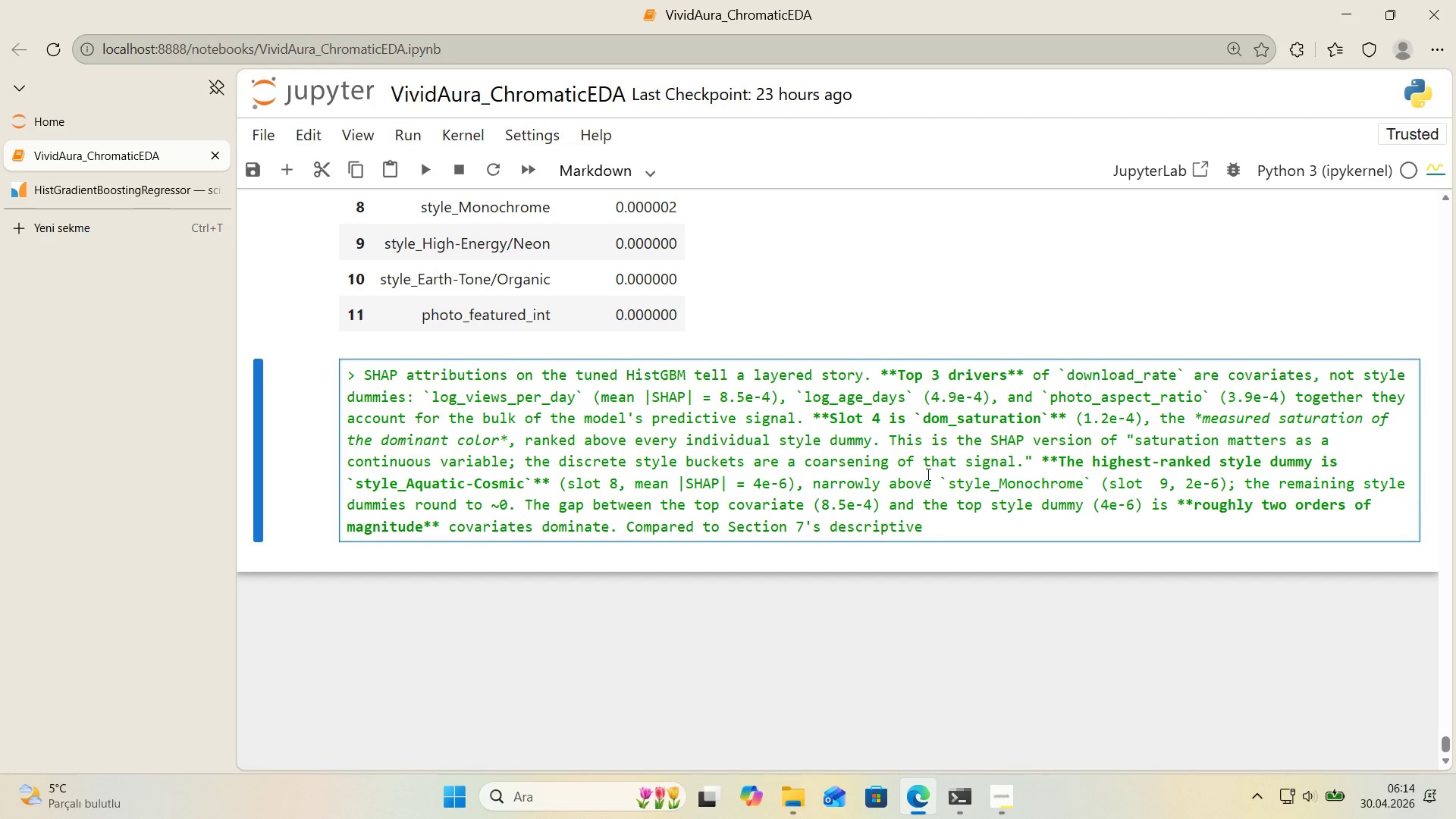 
type(rank'ng*()
 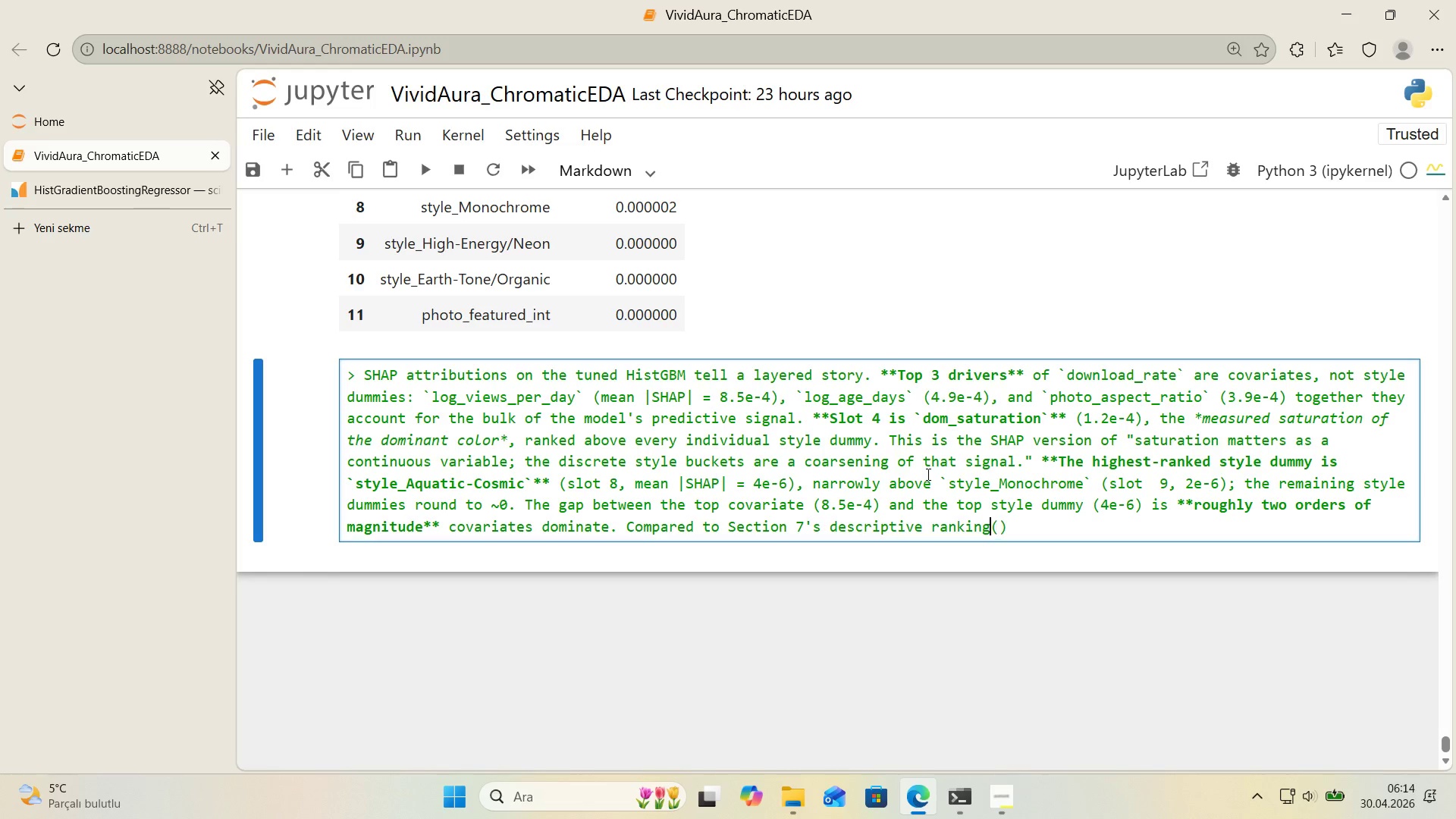 
 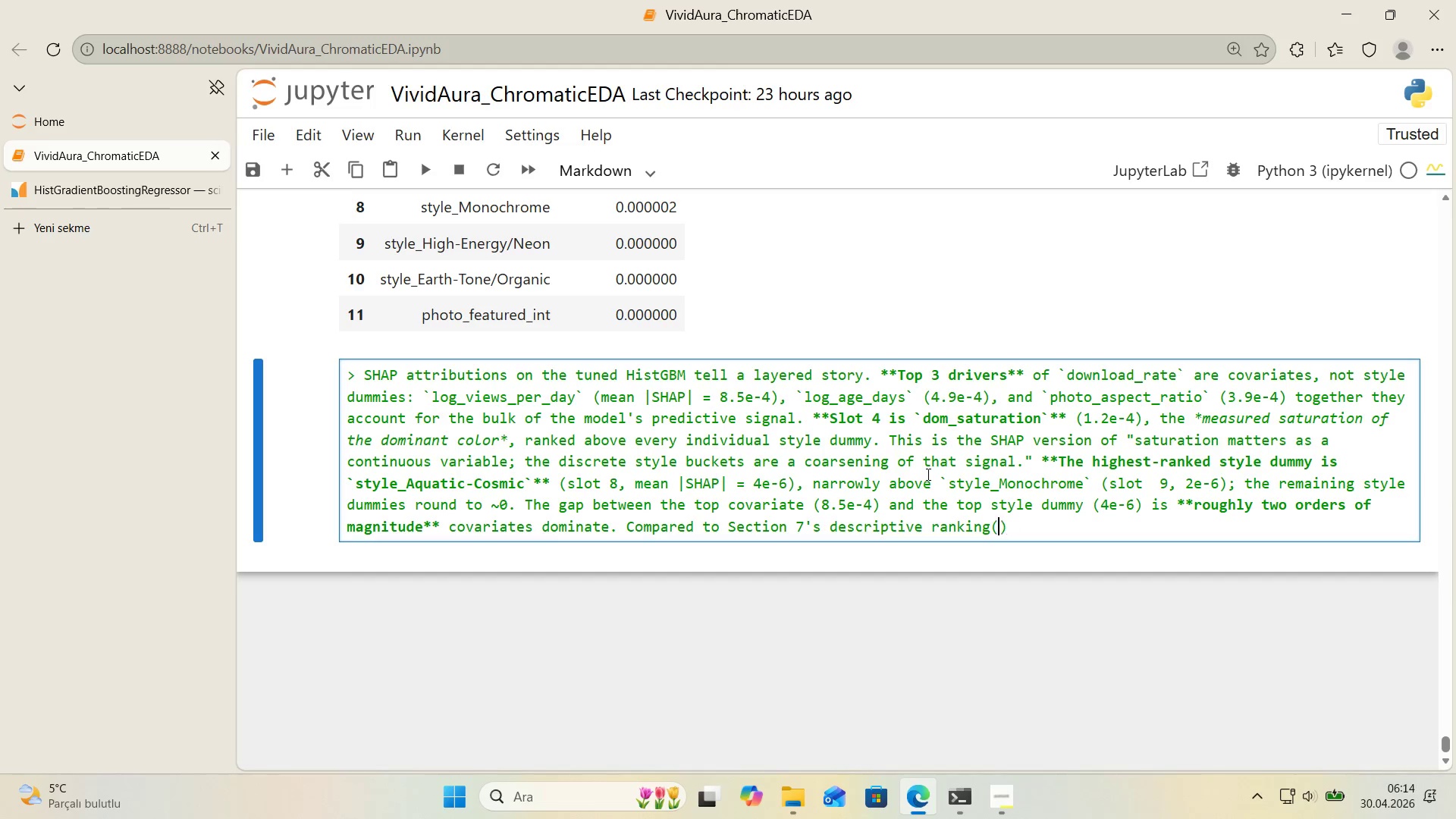 
key(ArrowLeft)
 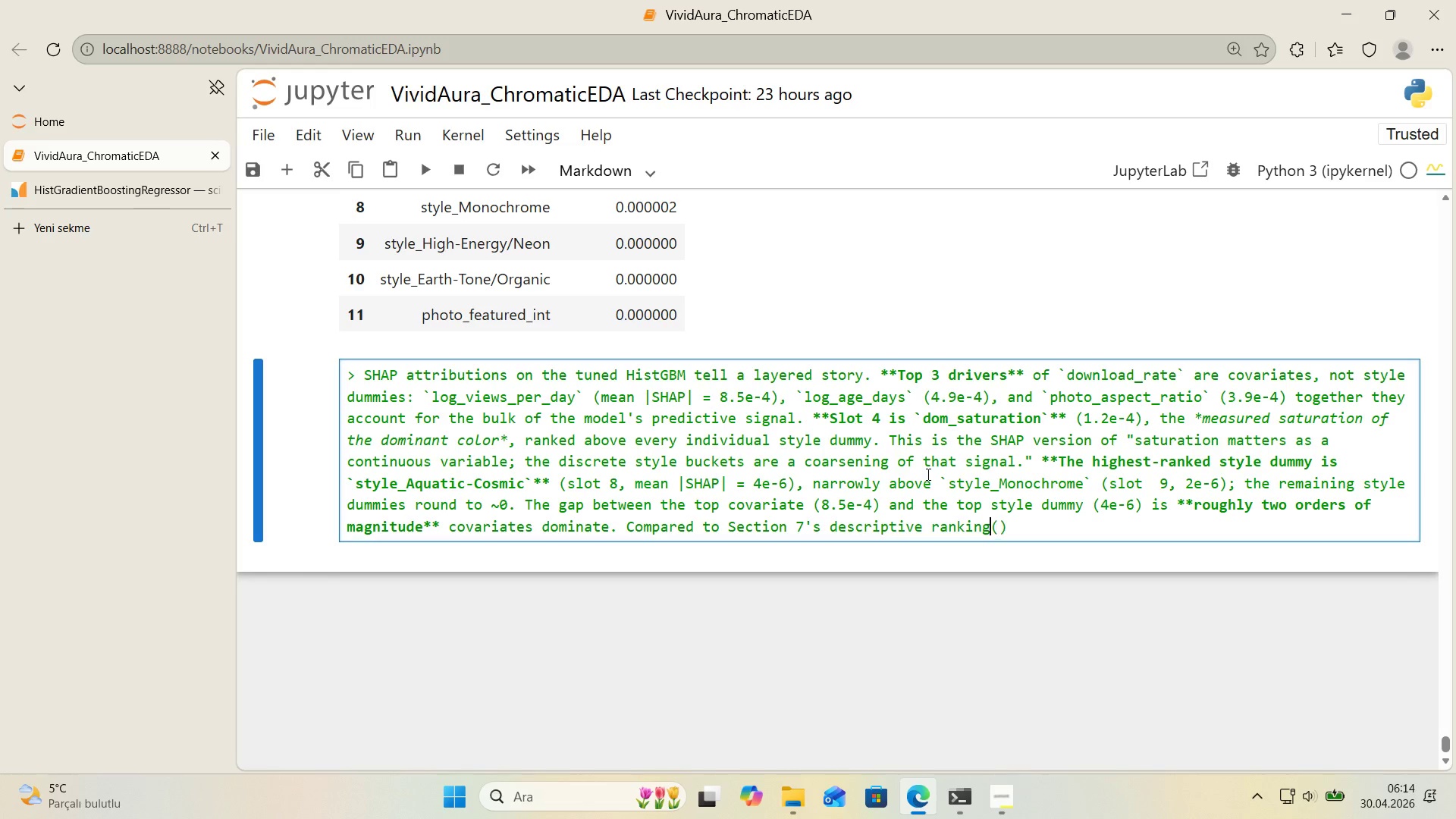 
key(ArrowLeft)
 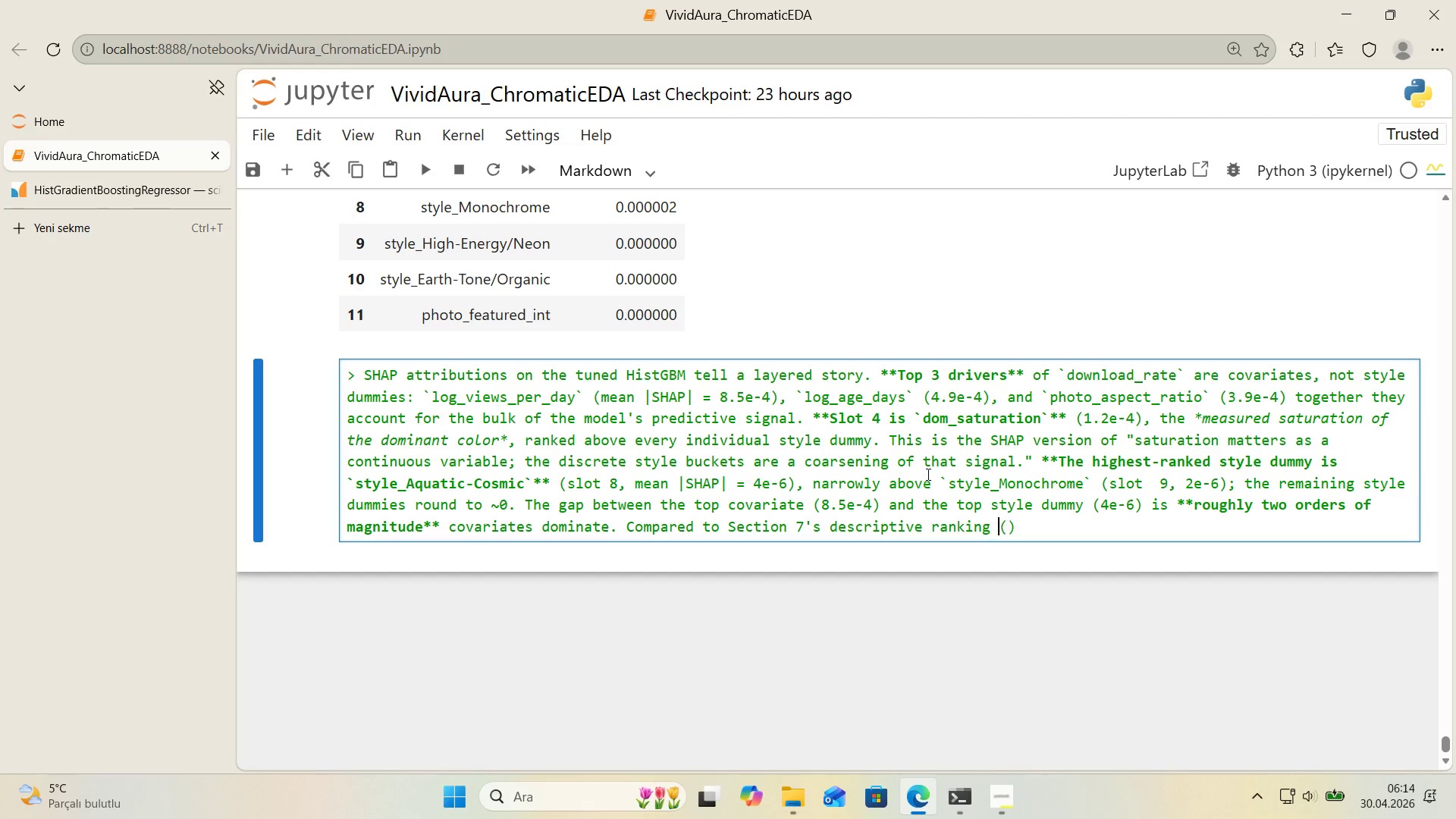 
key(Space)
 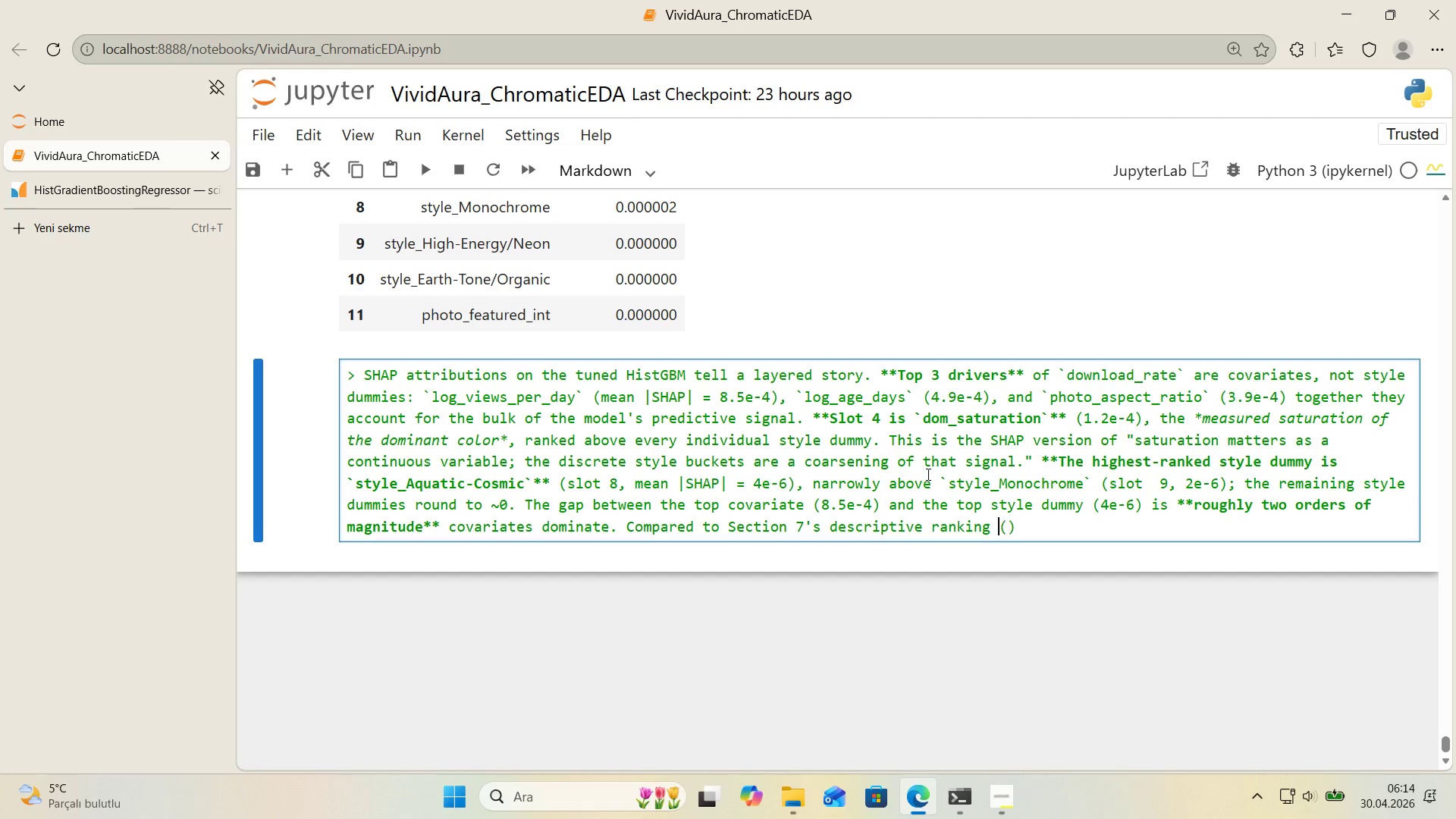 
key(ArrowRight)
 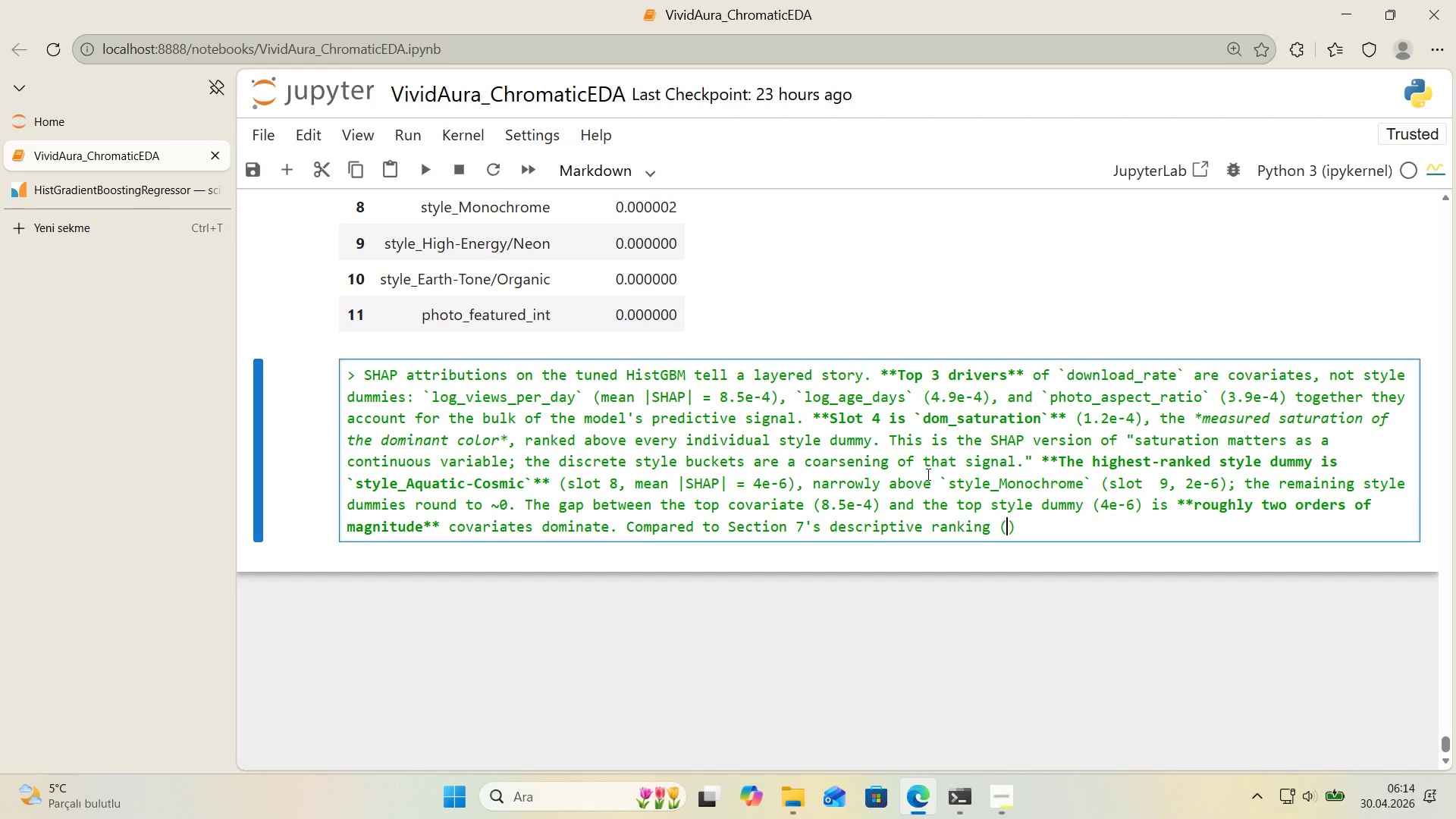 
key(CapsLock)
 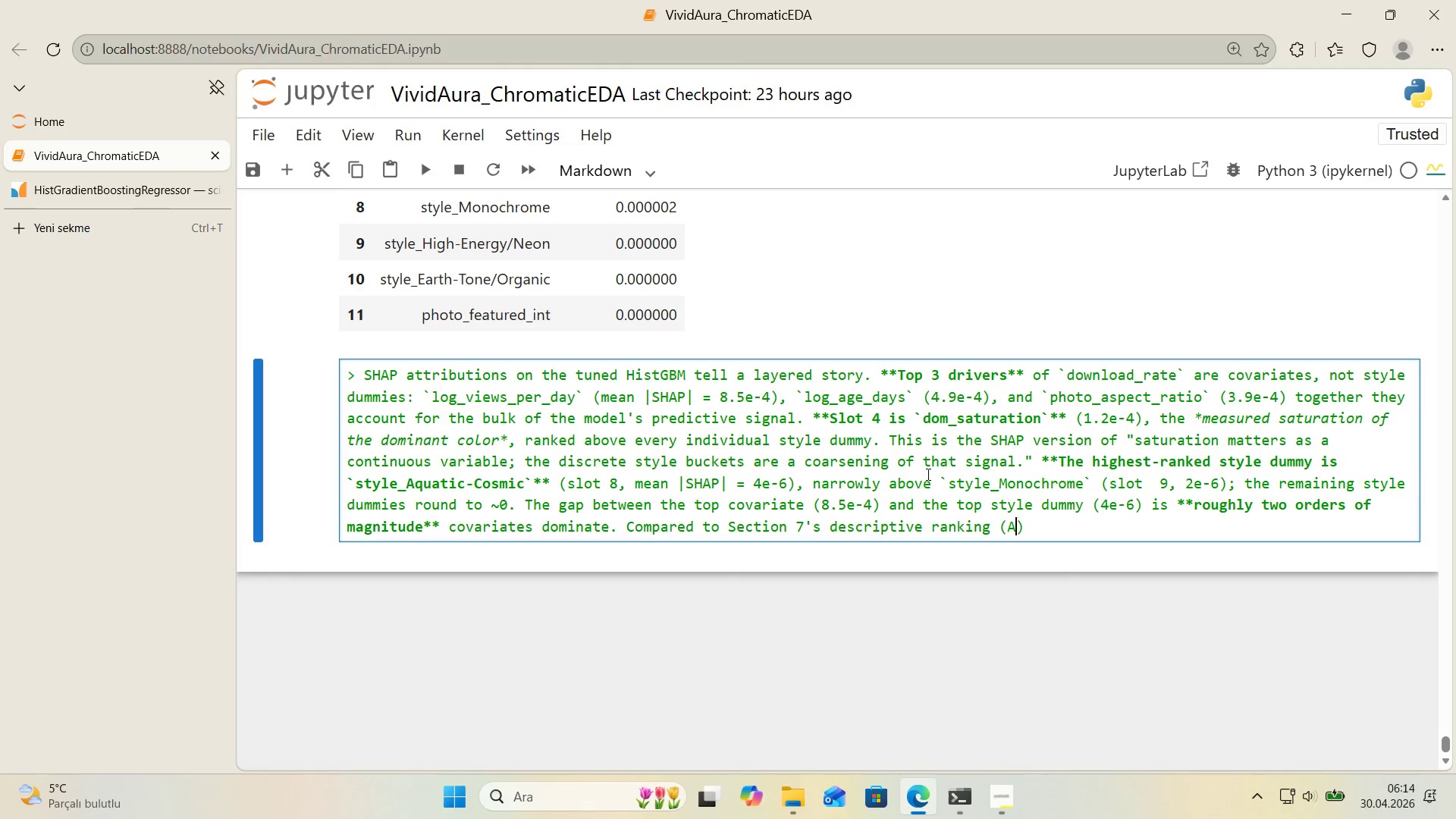 
key(A)
 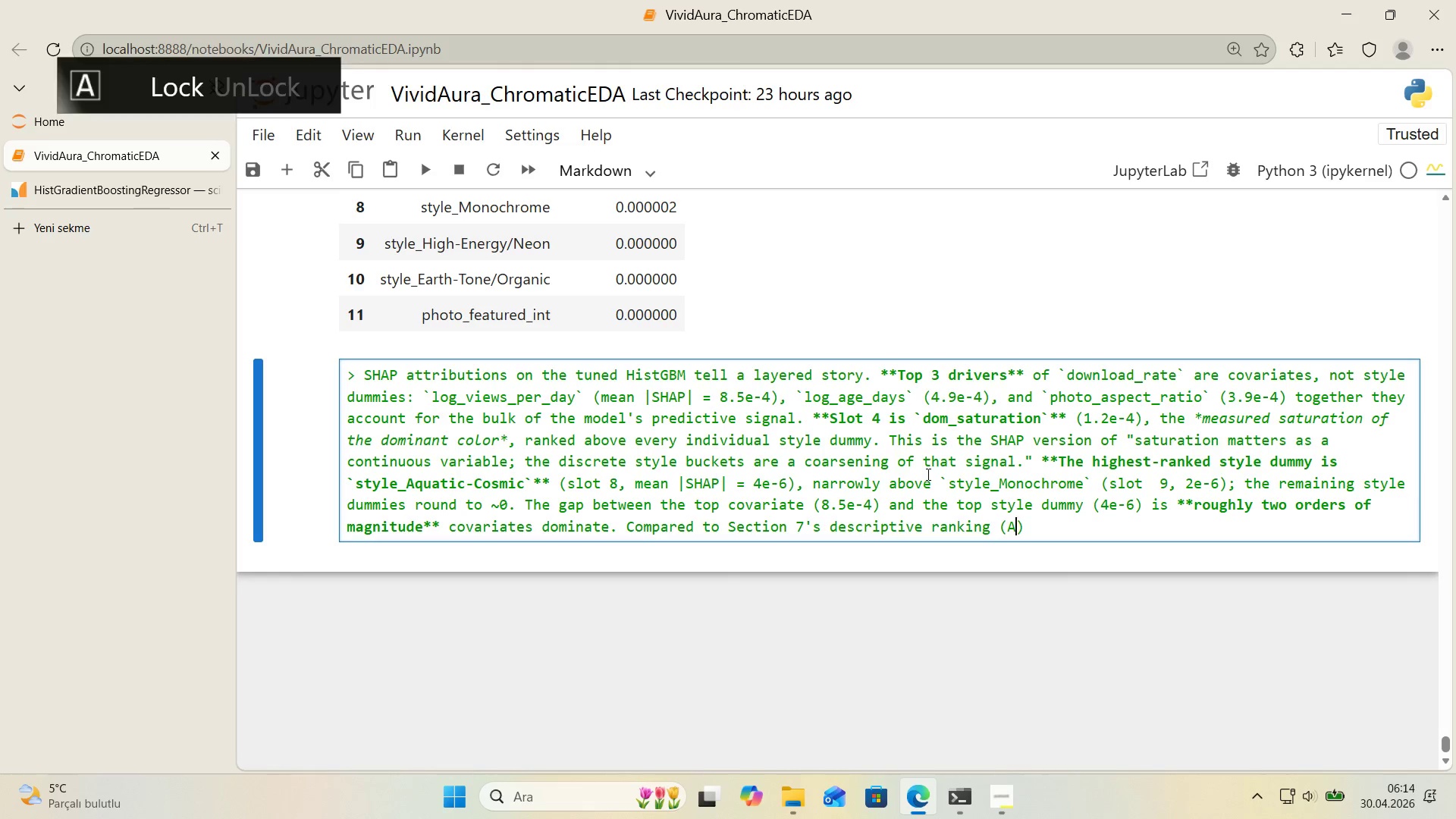 
key(CapsLock)
 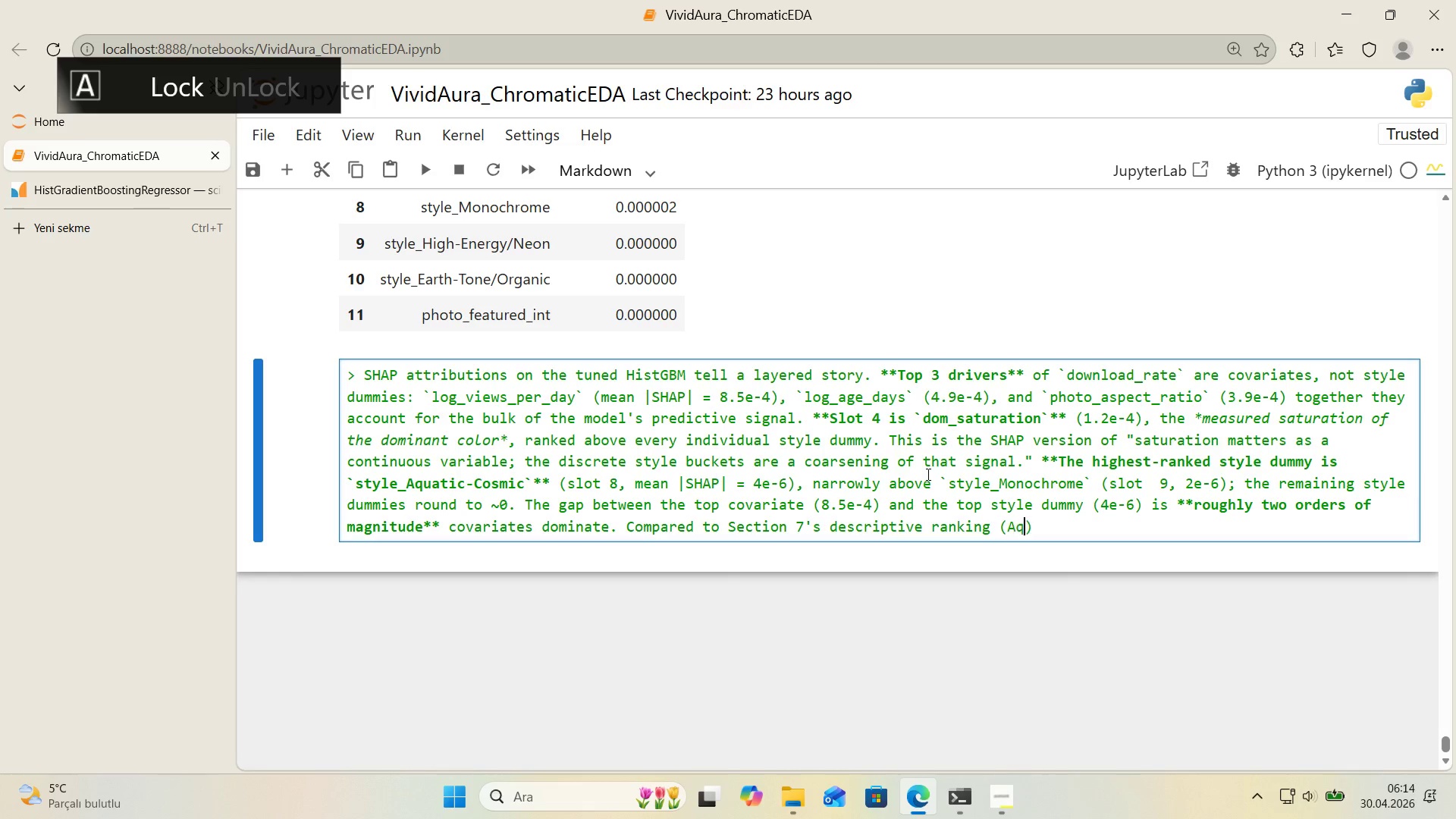 
key(Q)
 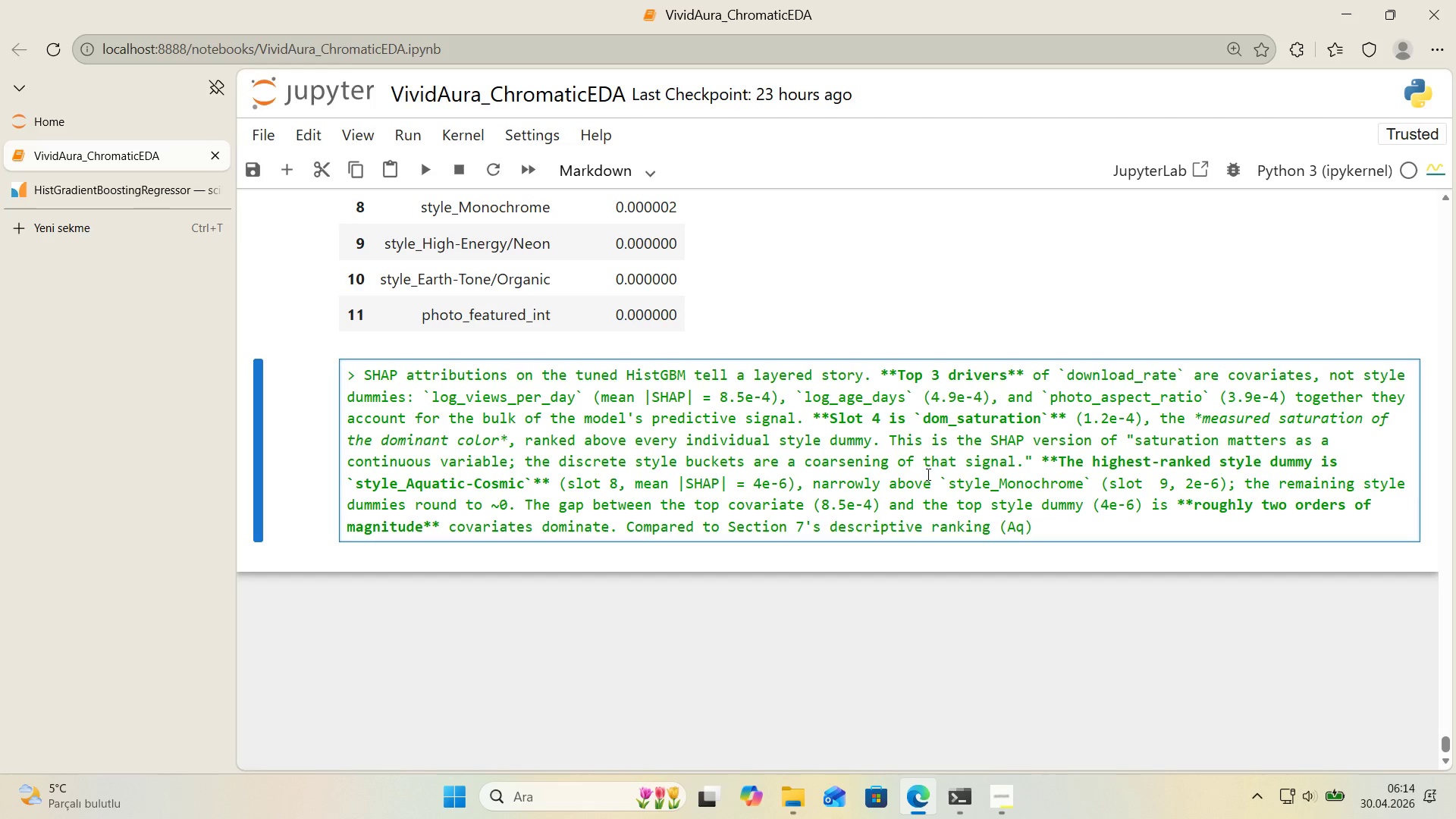 
wait(16.78)
 